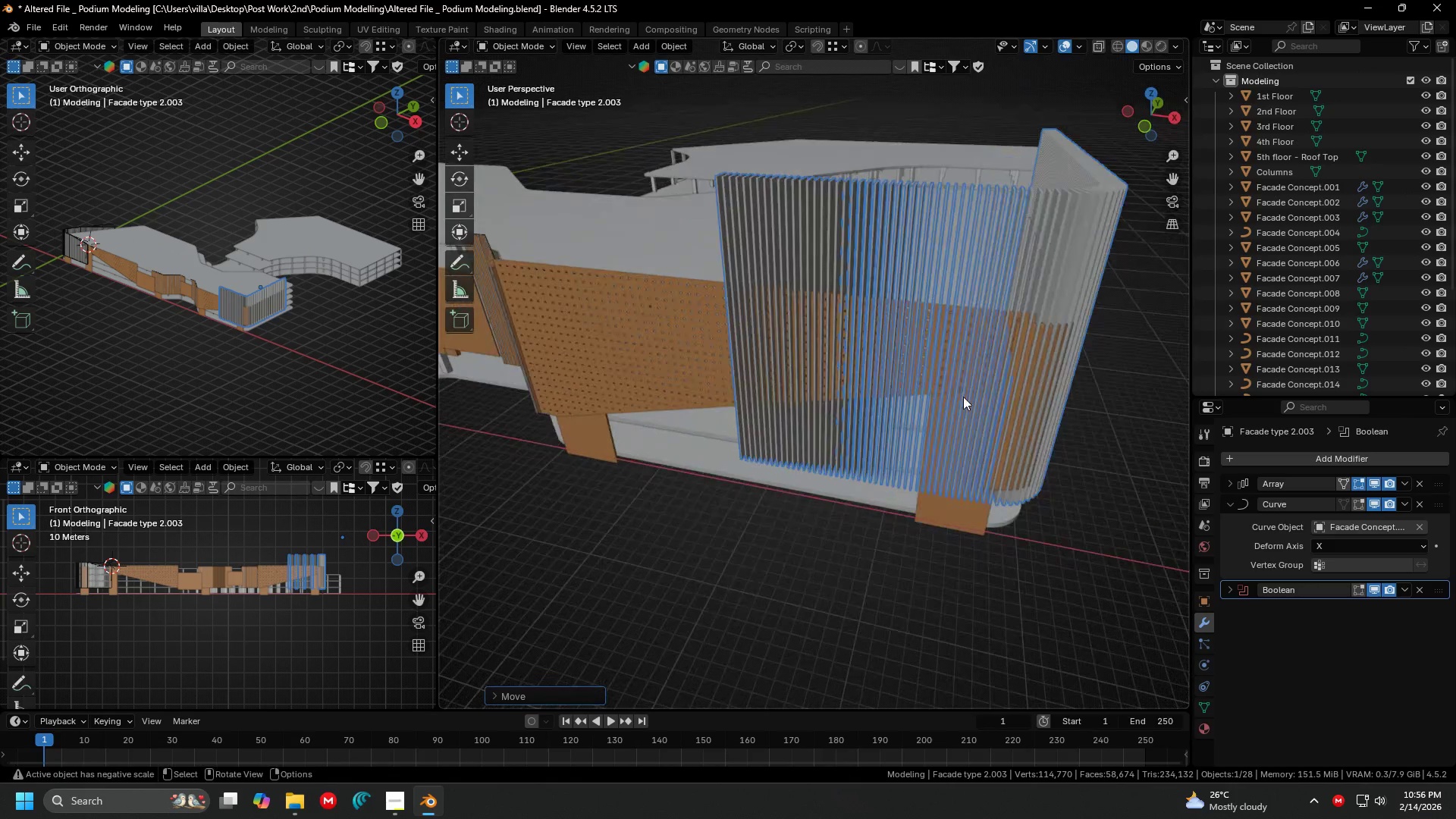 
left_click([1228, 588])
 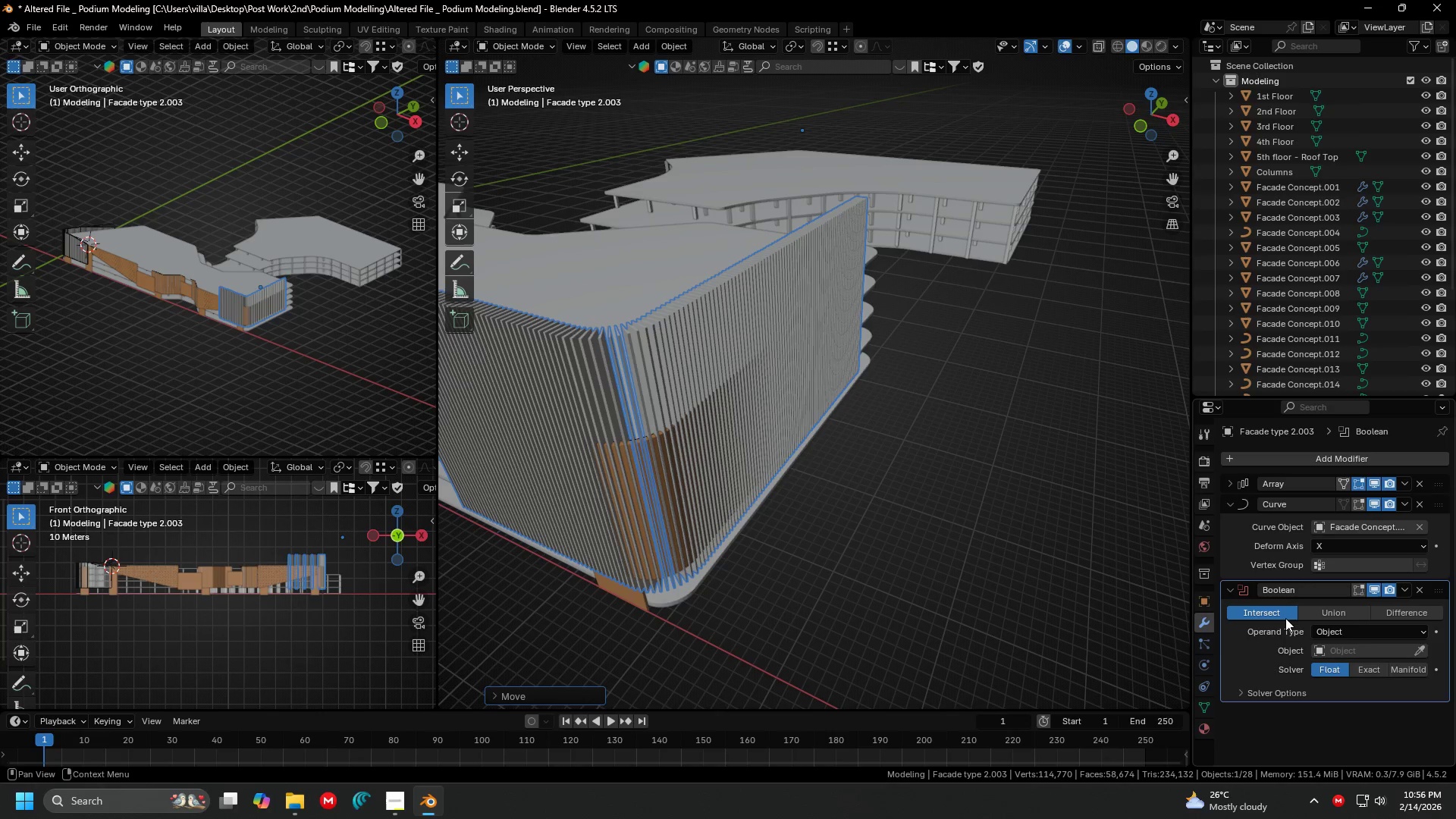 
left_click([1012, 460])
 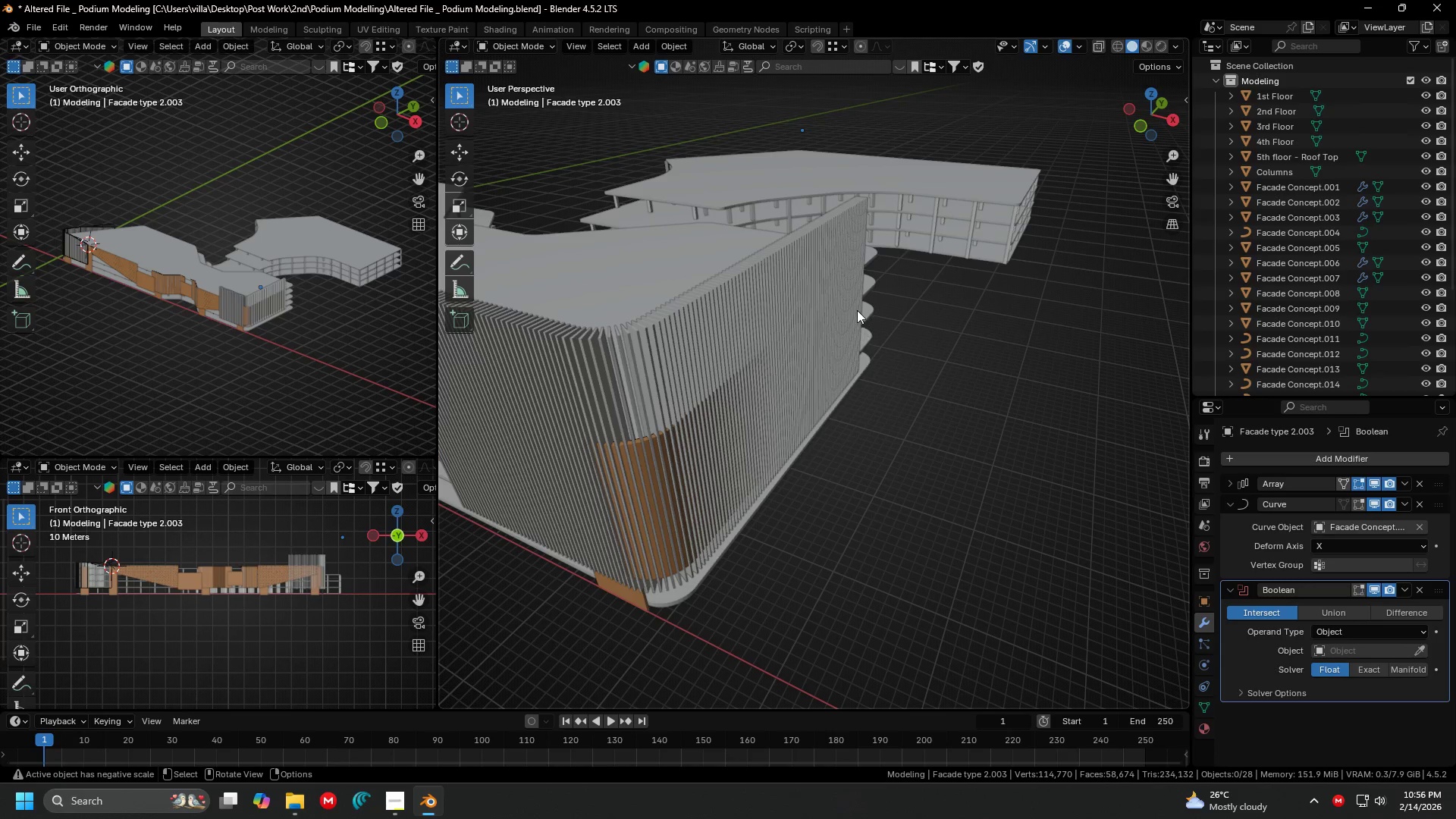 
left_click([857, 309])
 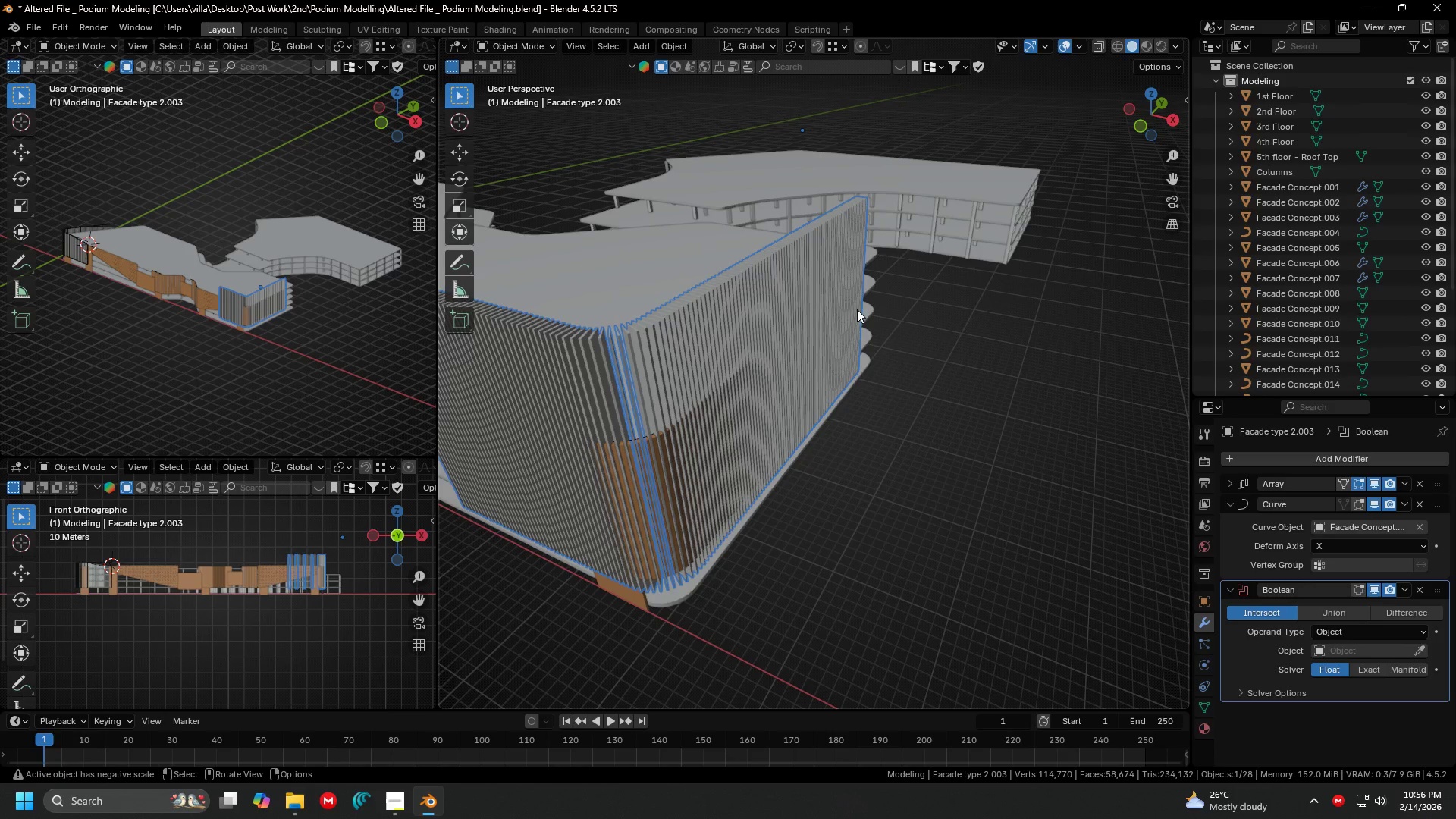 
key(H)
 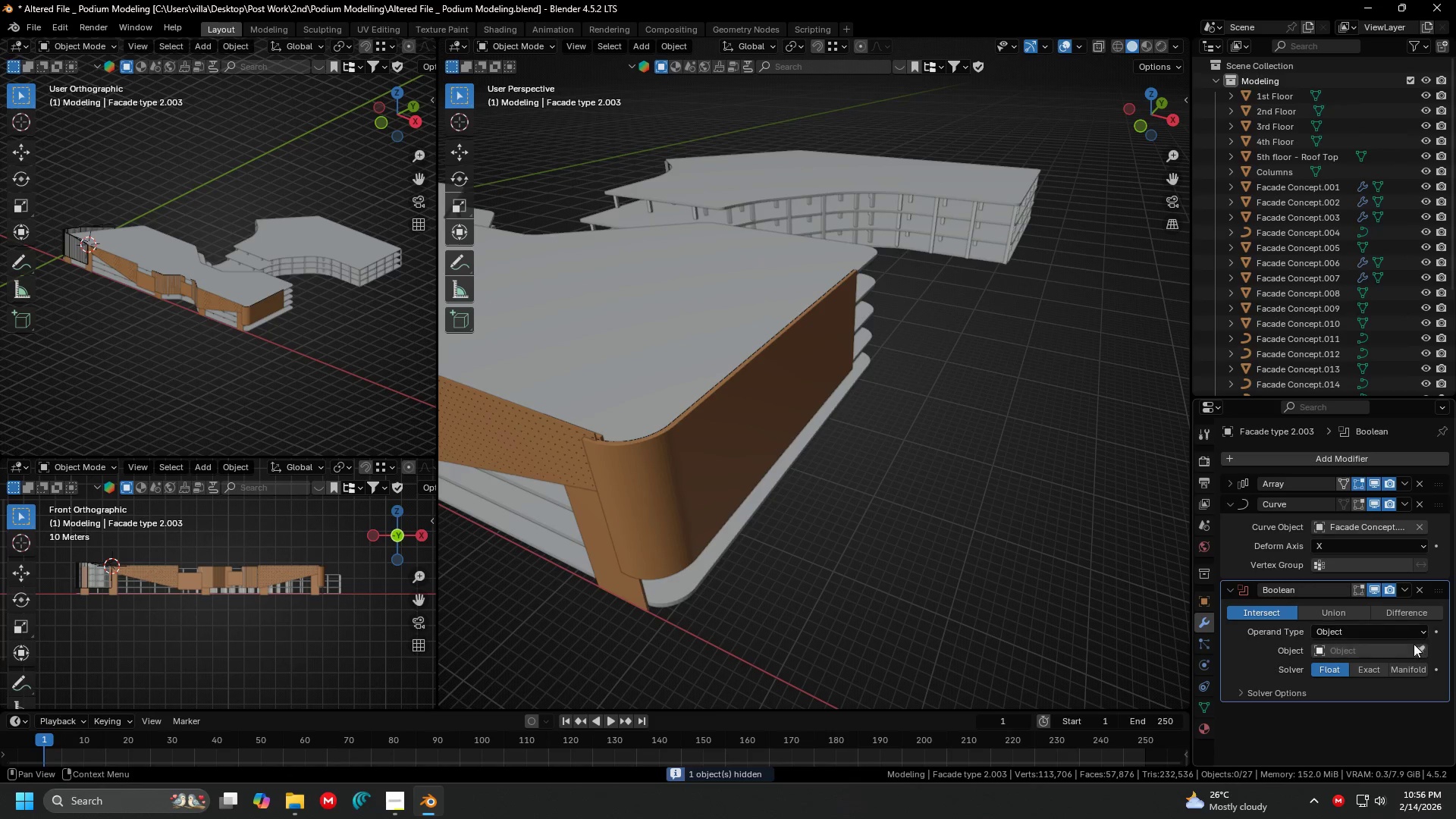 
left_click([1421, 649])
 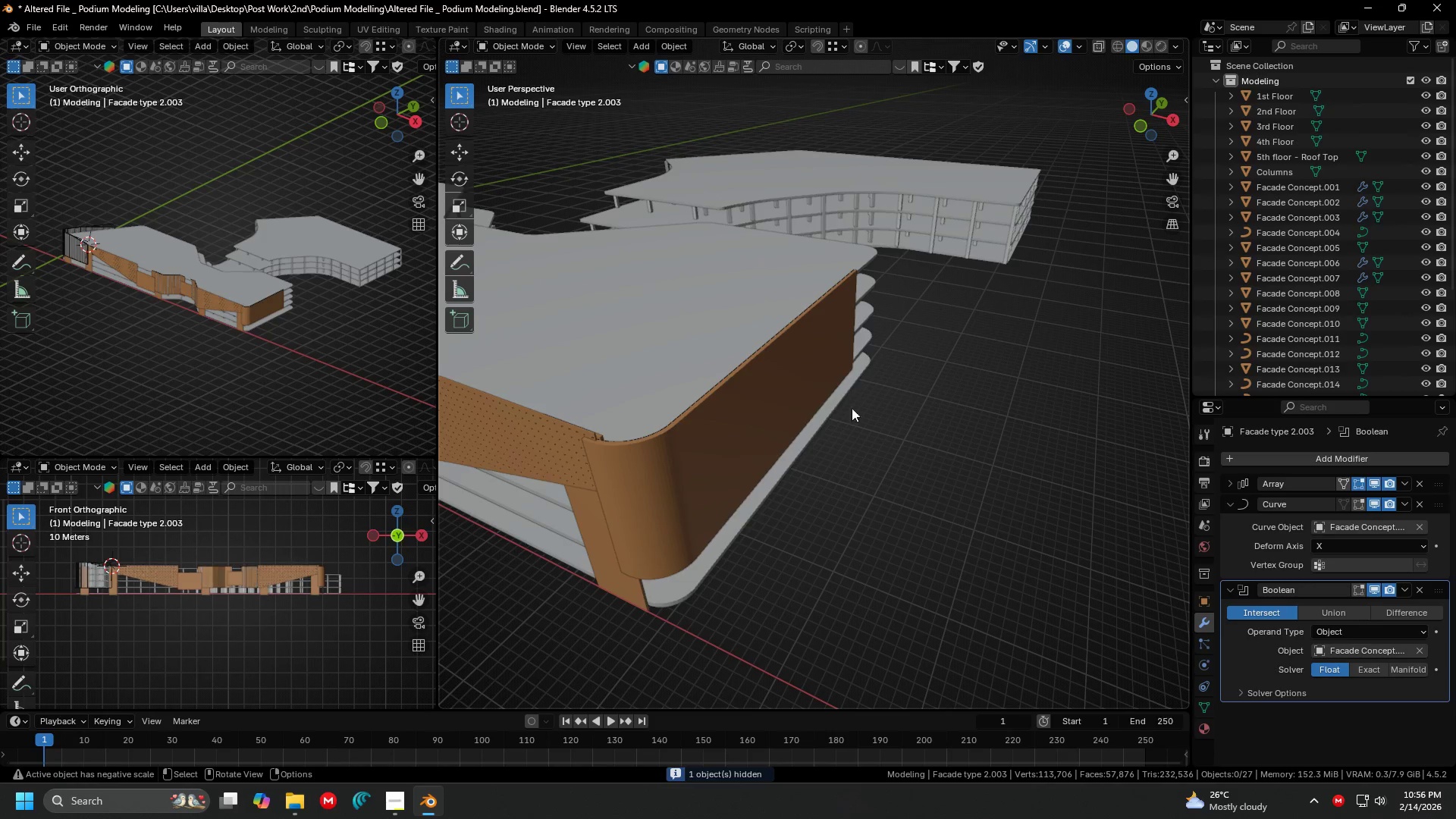 
double_click([989, 441])
 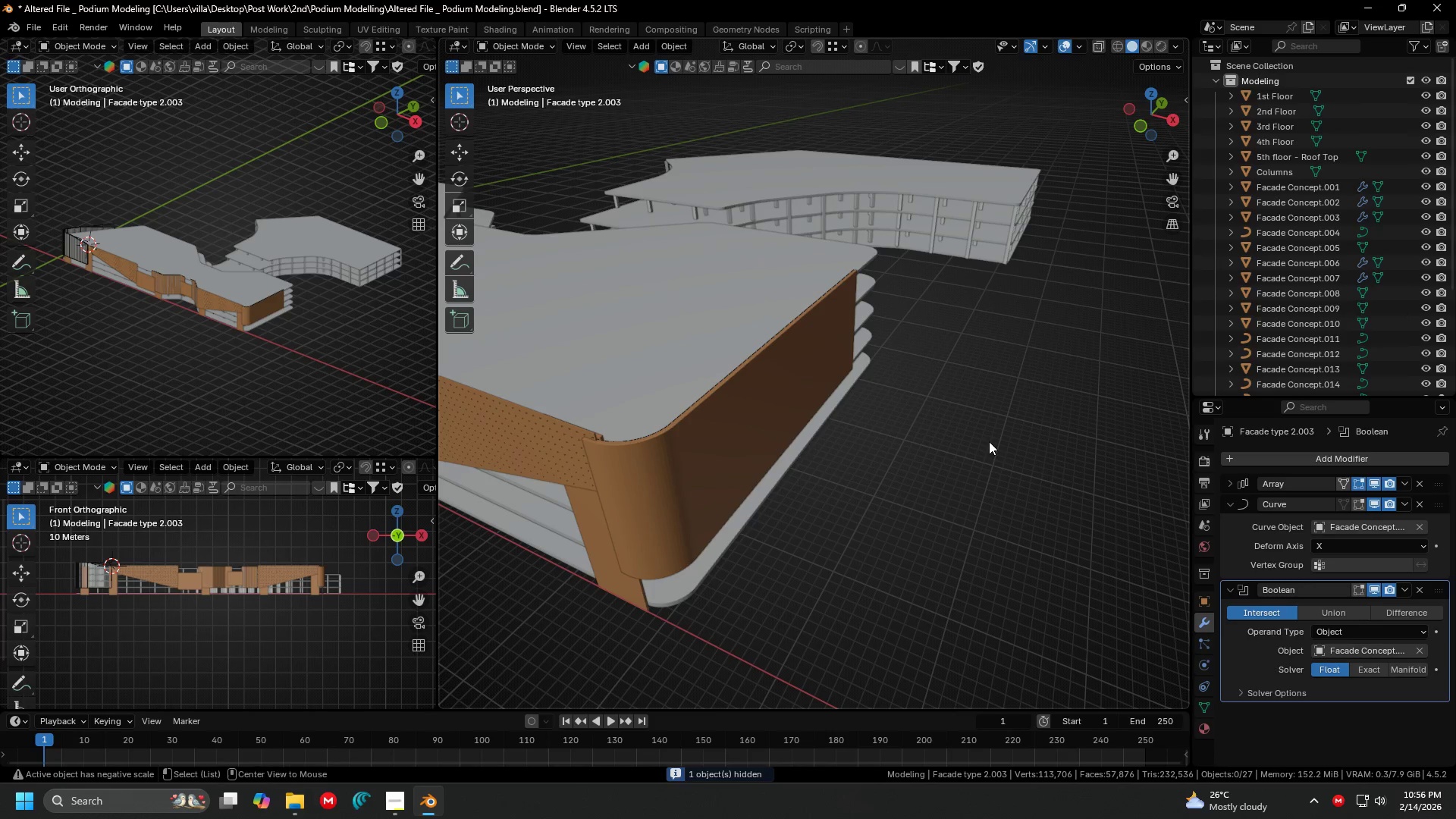 
key(Alt+H)
 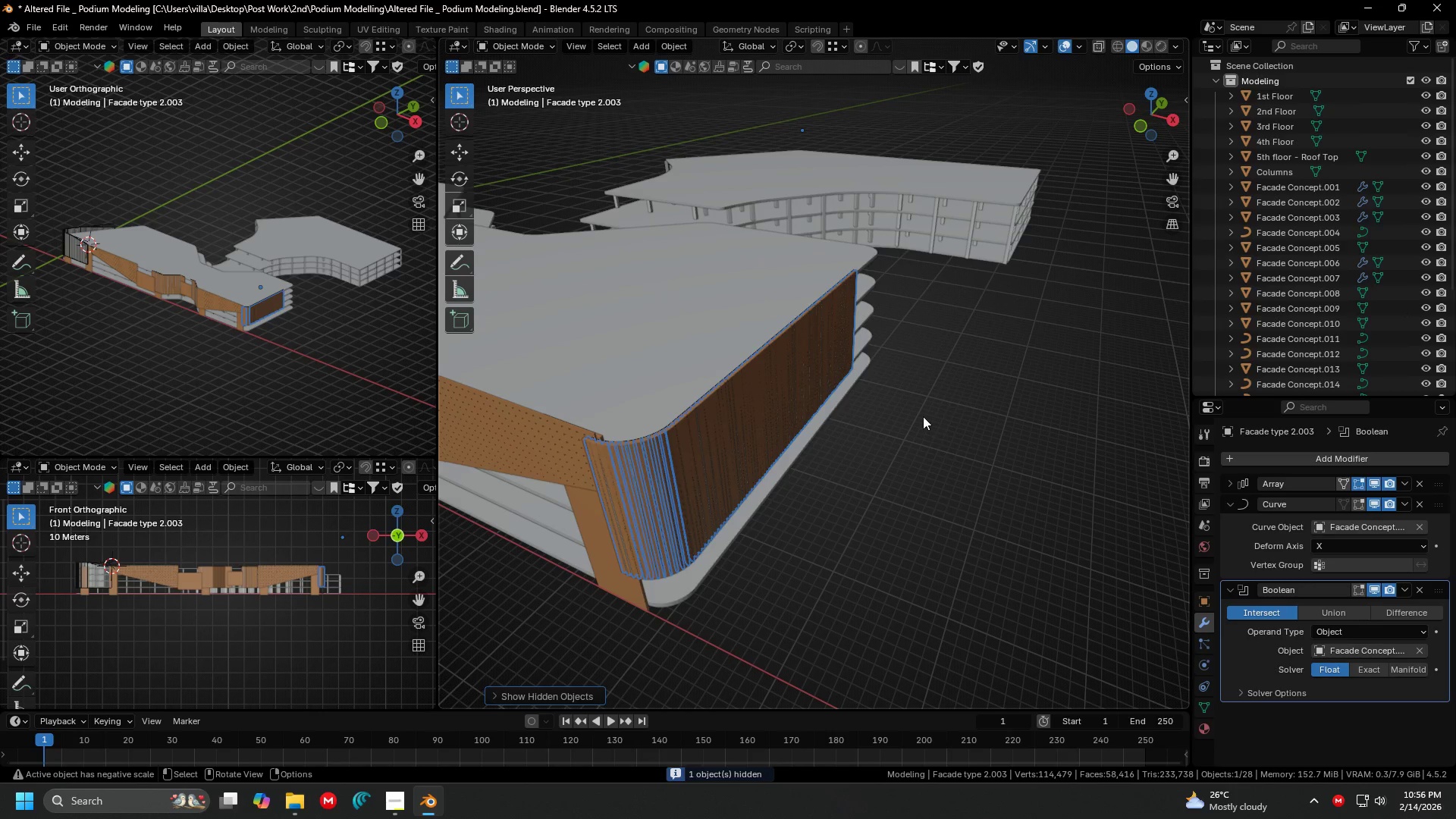 
left_click([923, 416])
 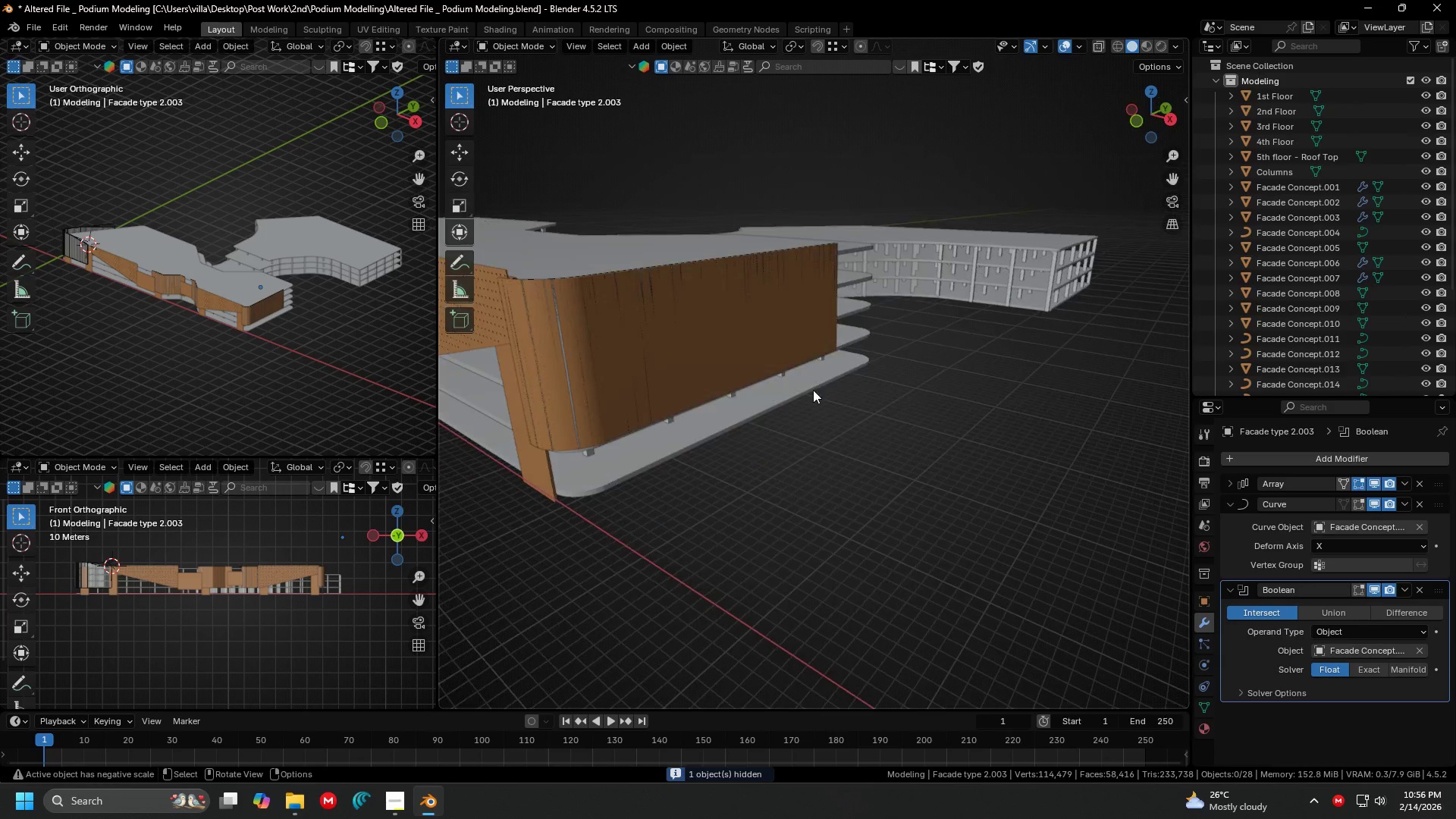 
left_click([696, 364])
 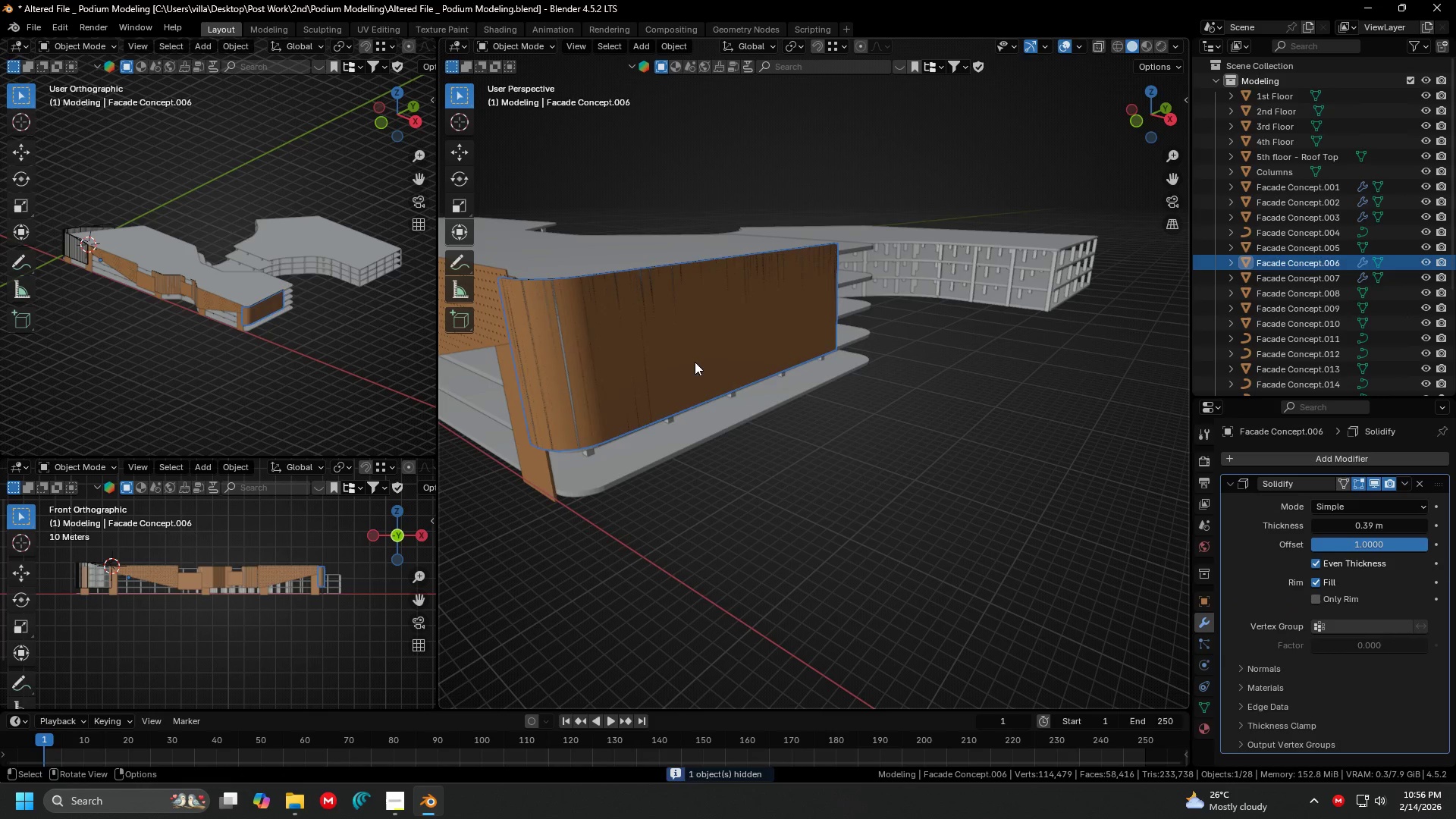 
key(H)
 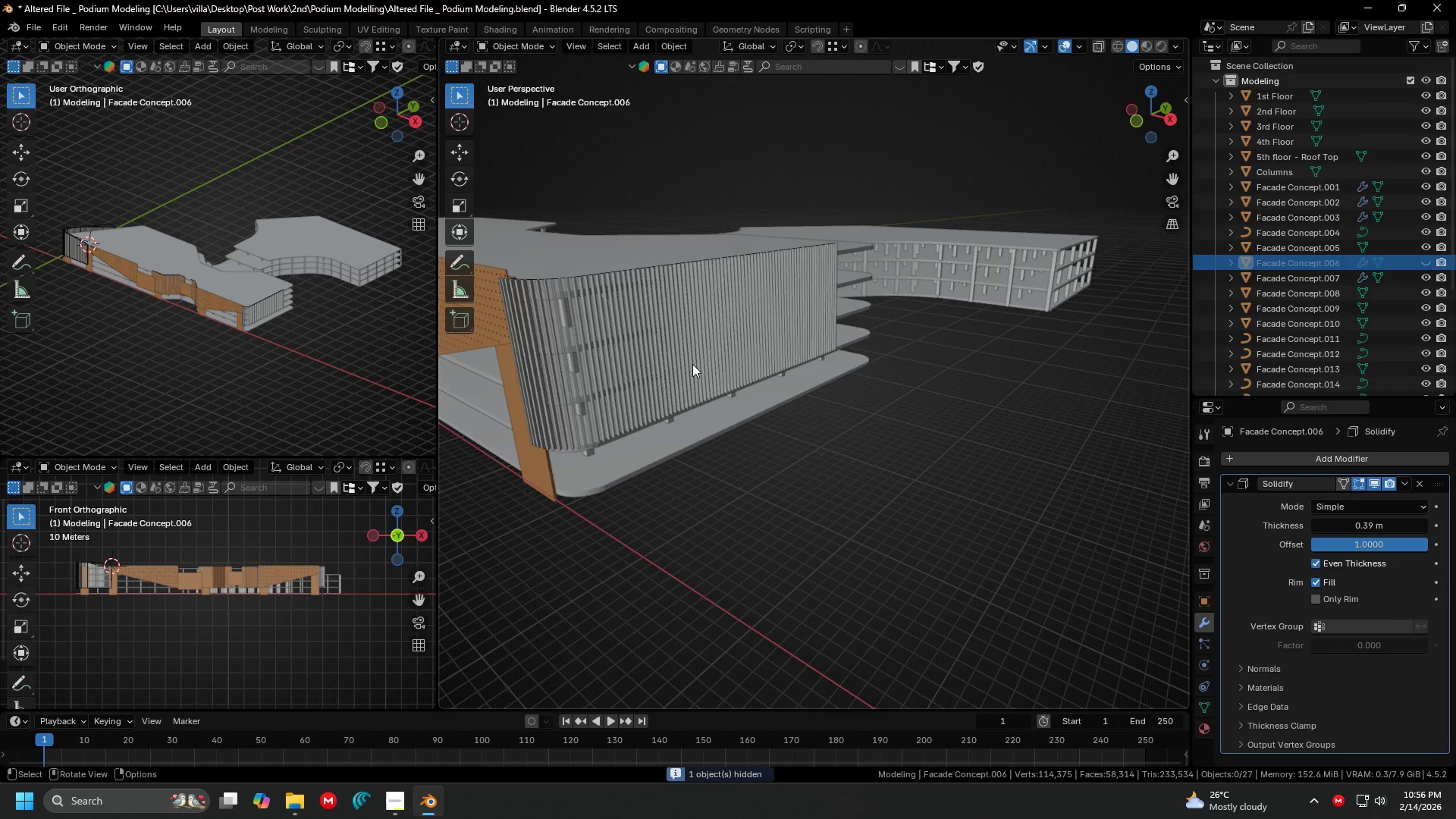 
key(Shift+ShiftLeft)
 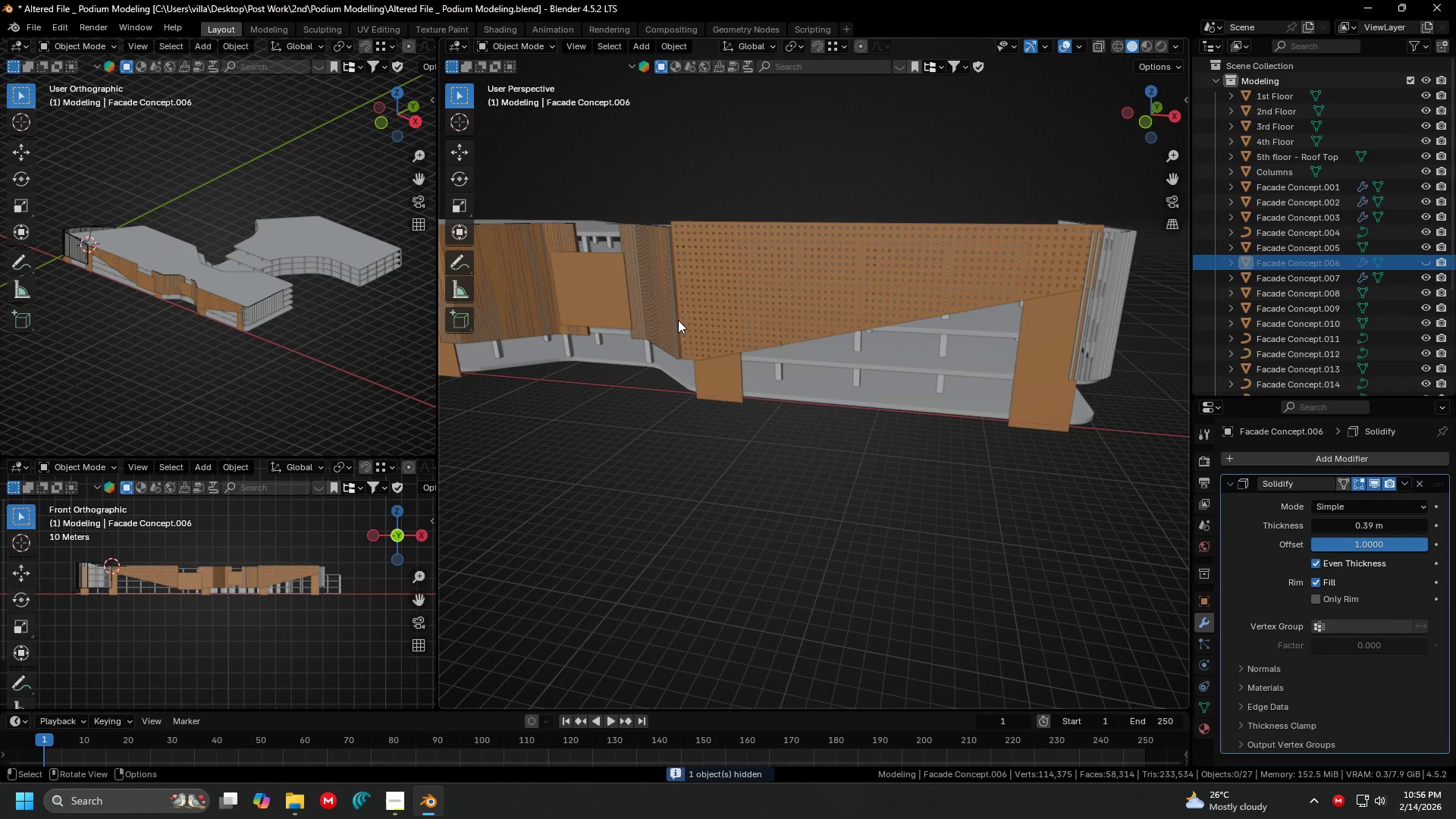 
left_click([663, 318])
 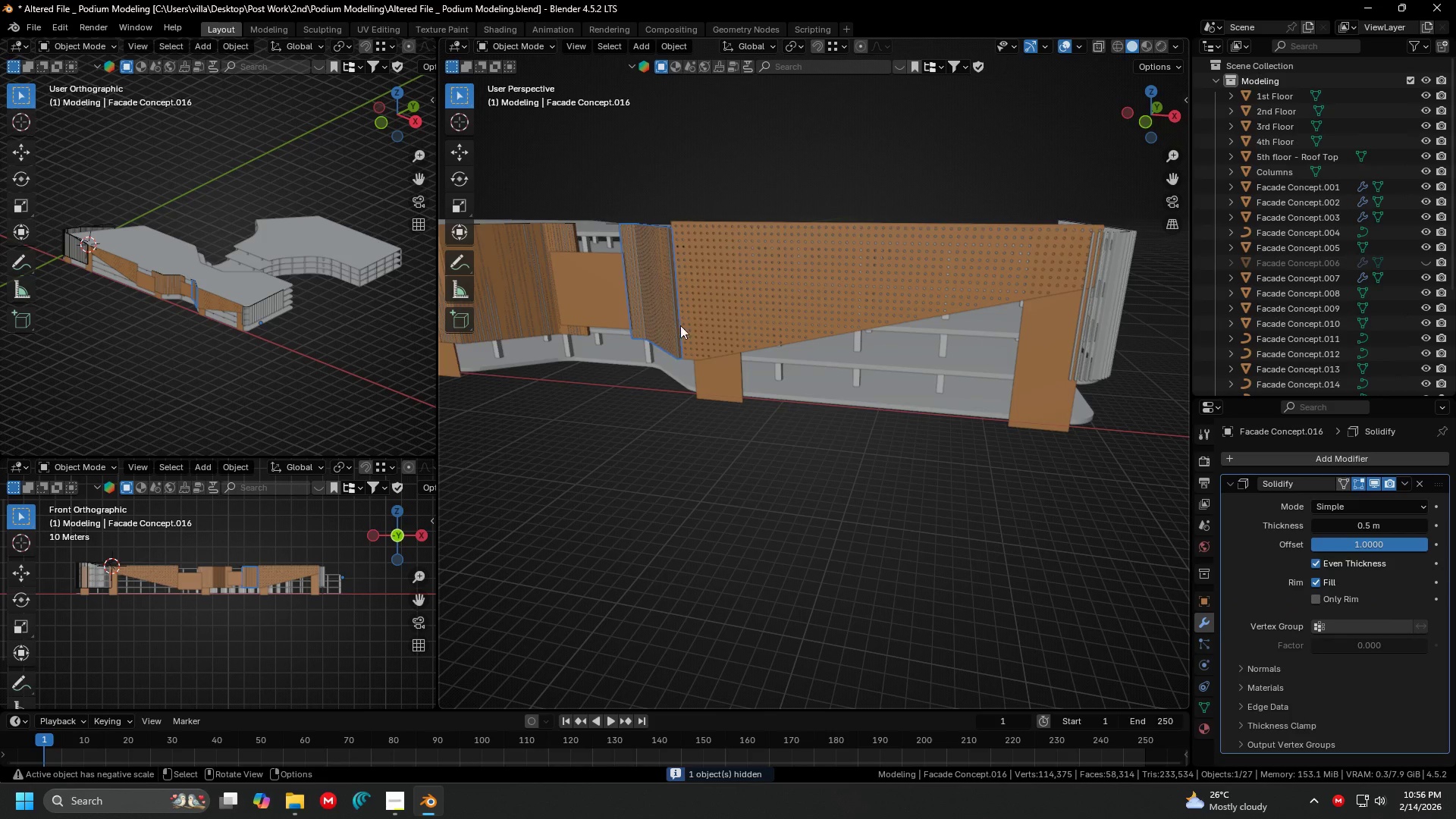 
key(Shift+ShiftLeft)
 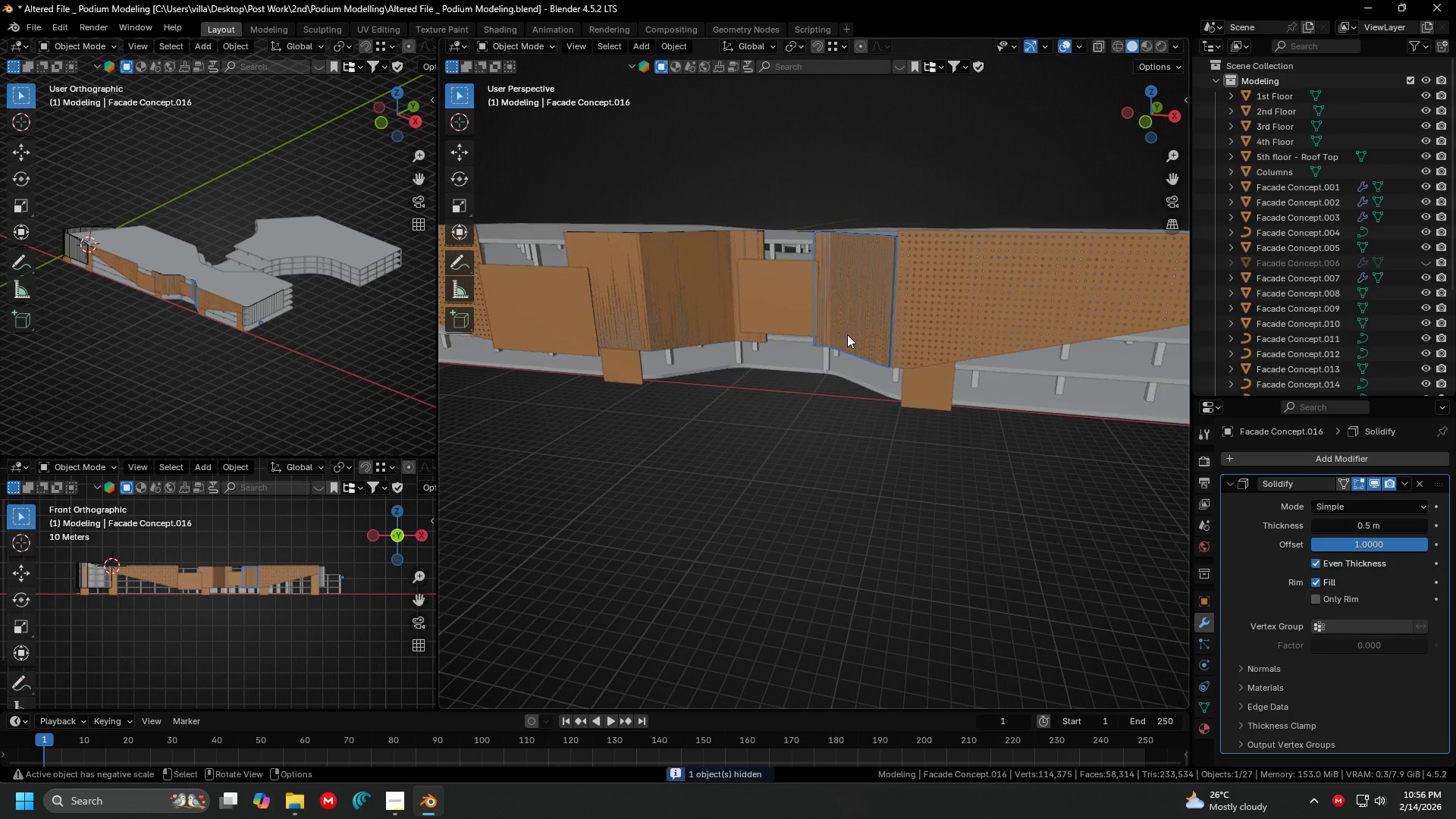 
key(H)
 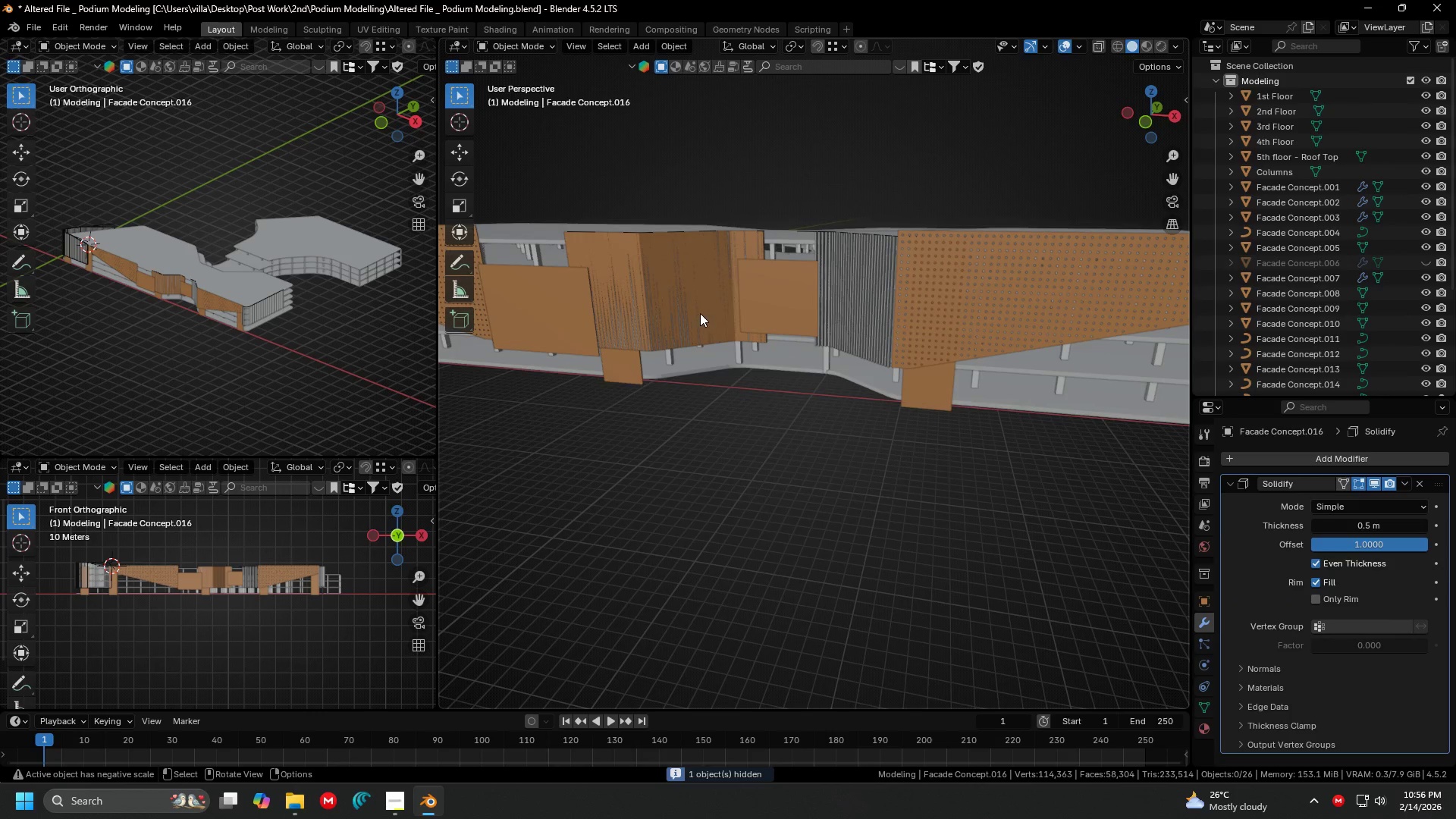 
left_click([700, 313])
 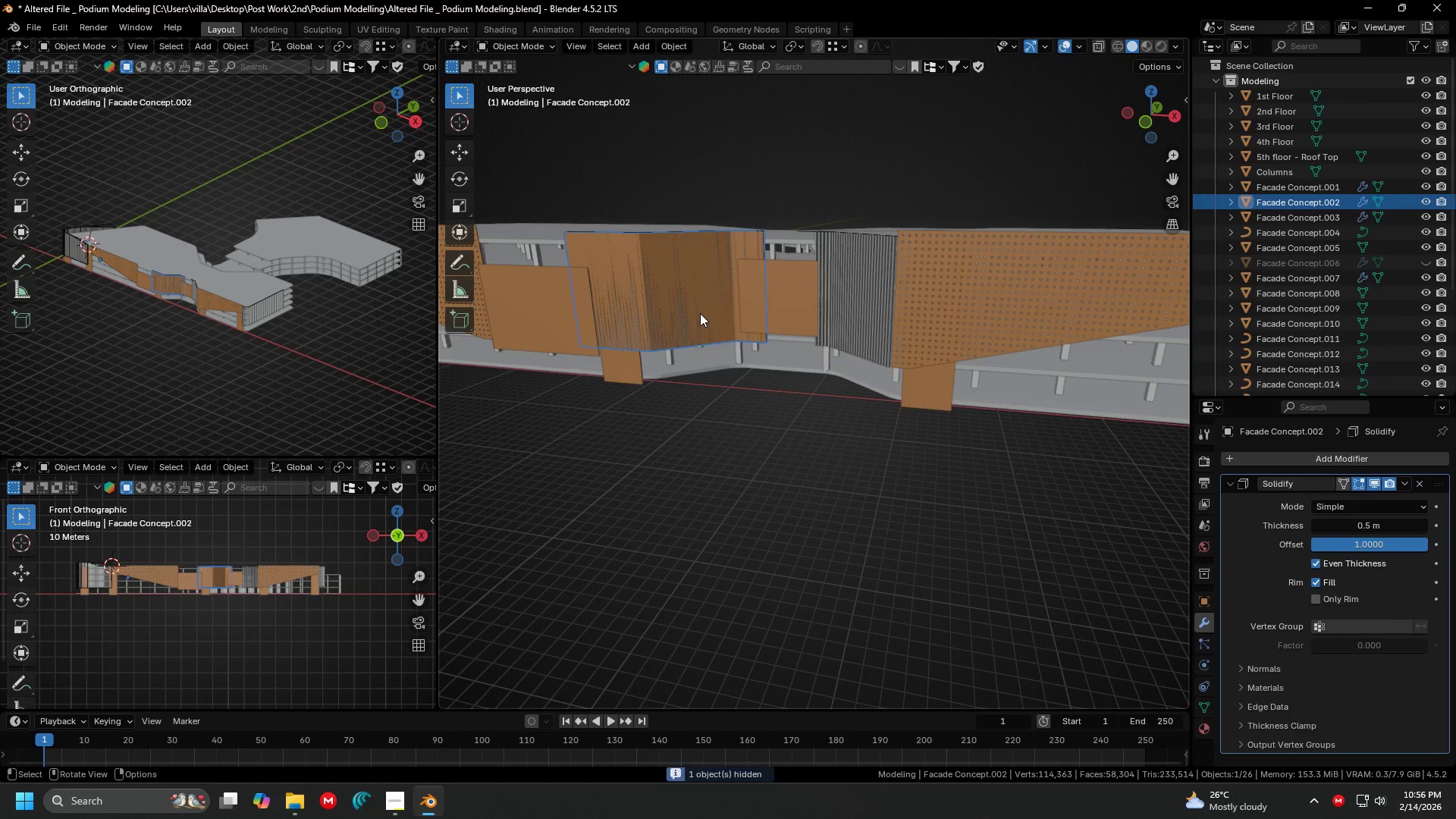 
key(H)
 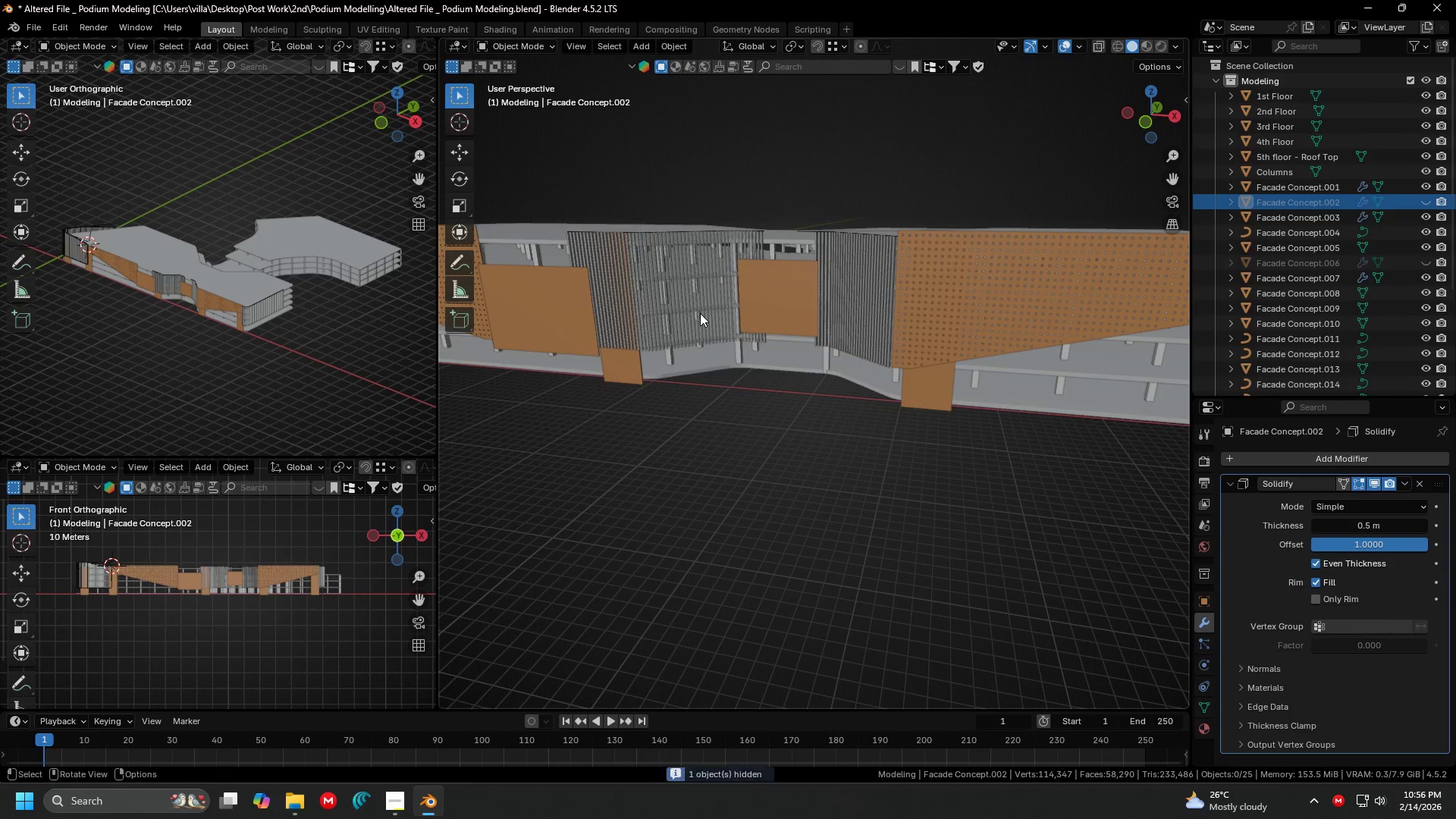 
key(Shift+ShiftLeft)
 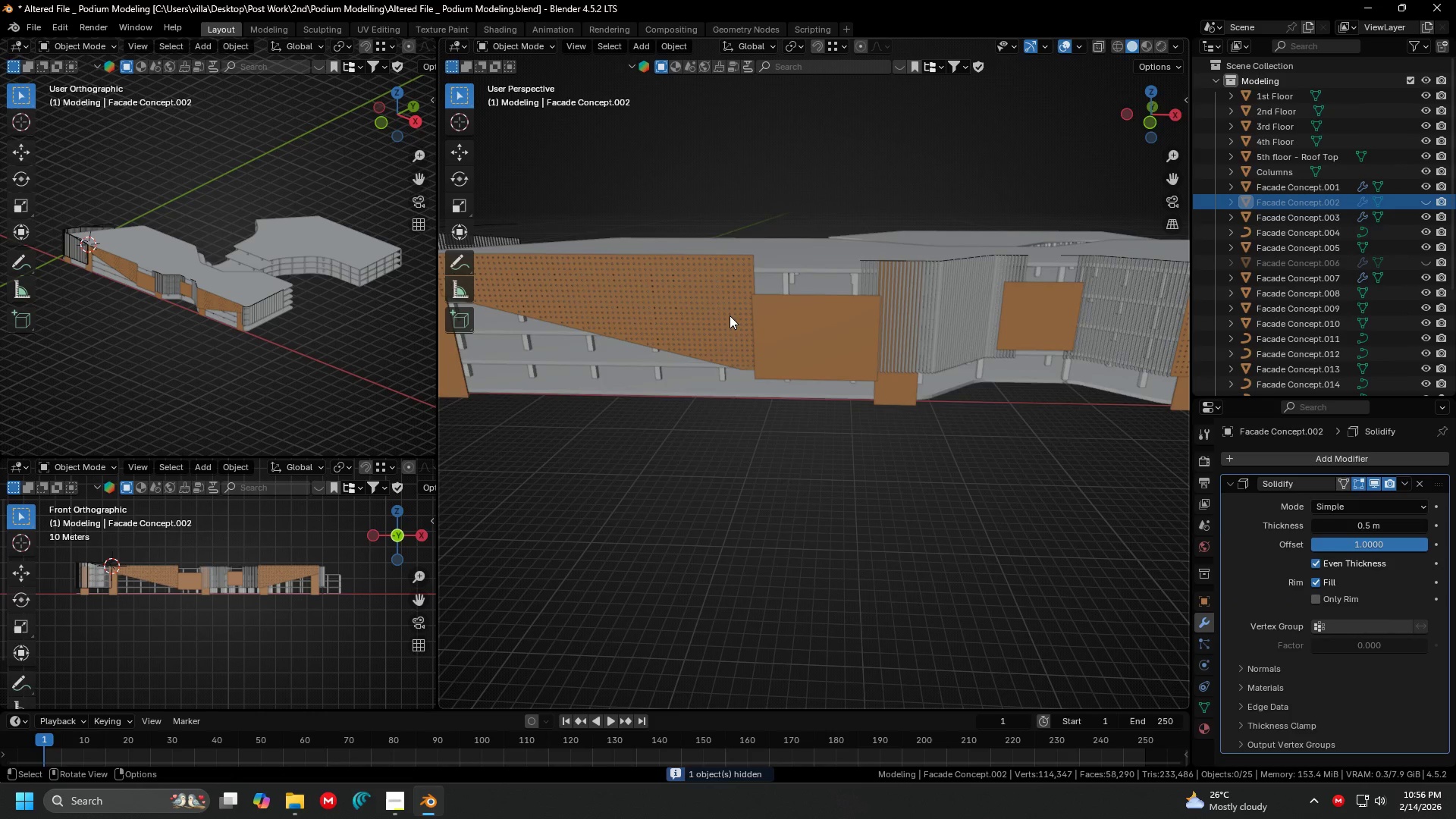 
key(Shift+ShiftLeft)
 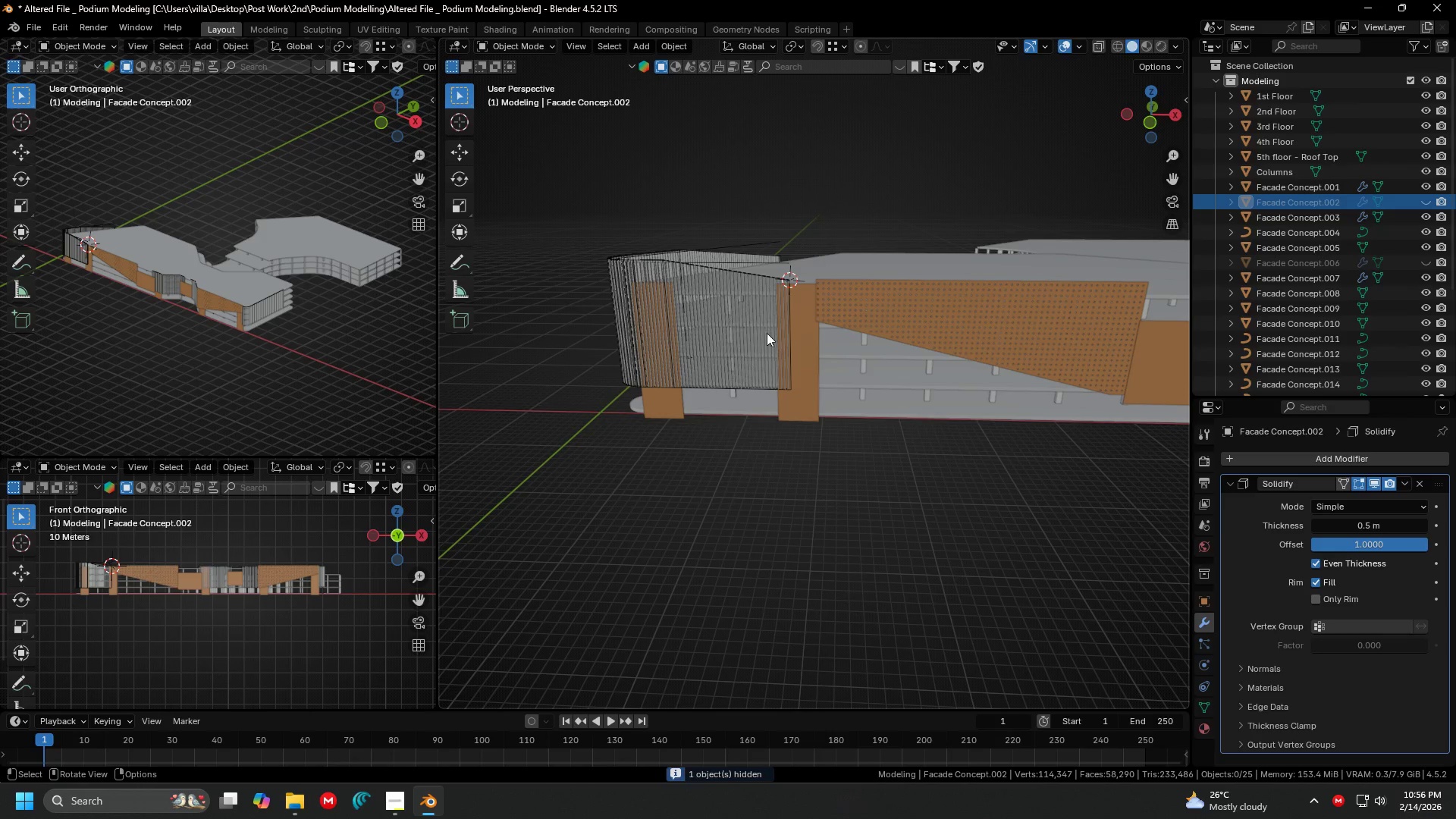 
key(Shift+ShiftLeft)
 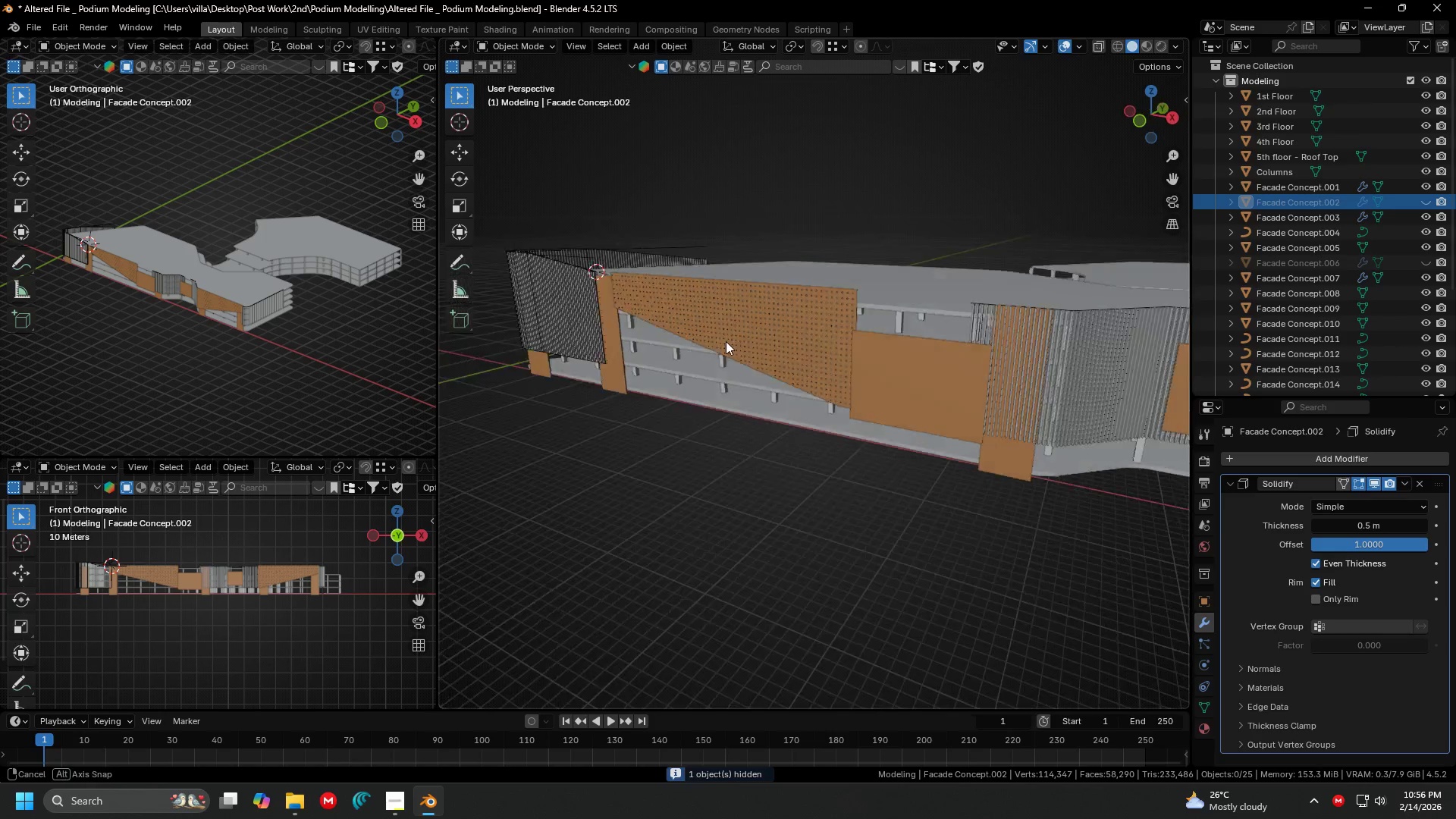 
key(Shift+ShiftLeft)
 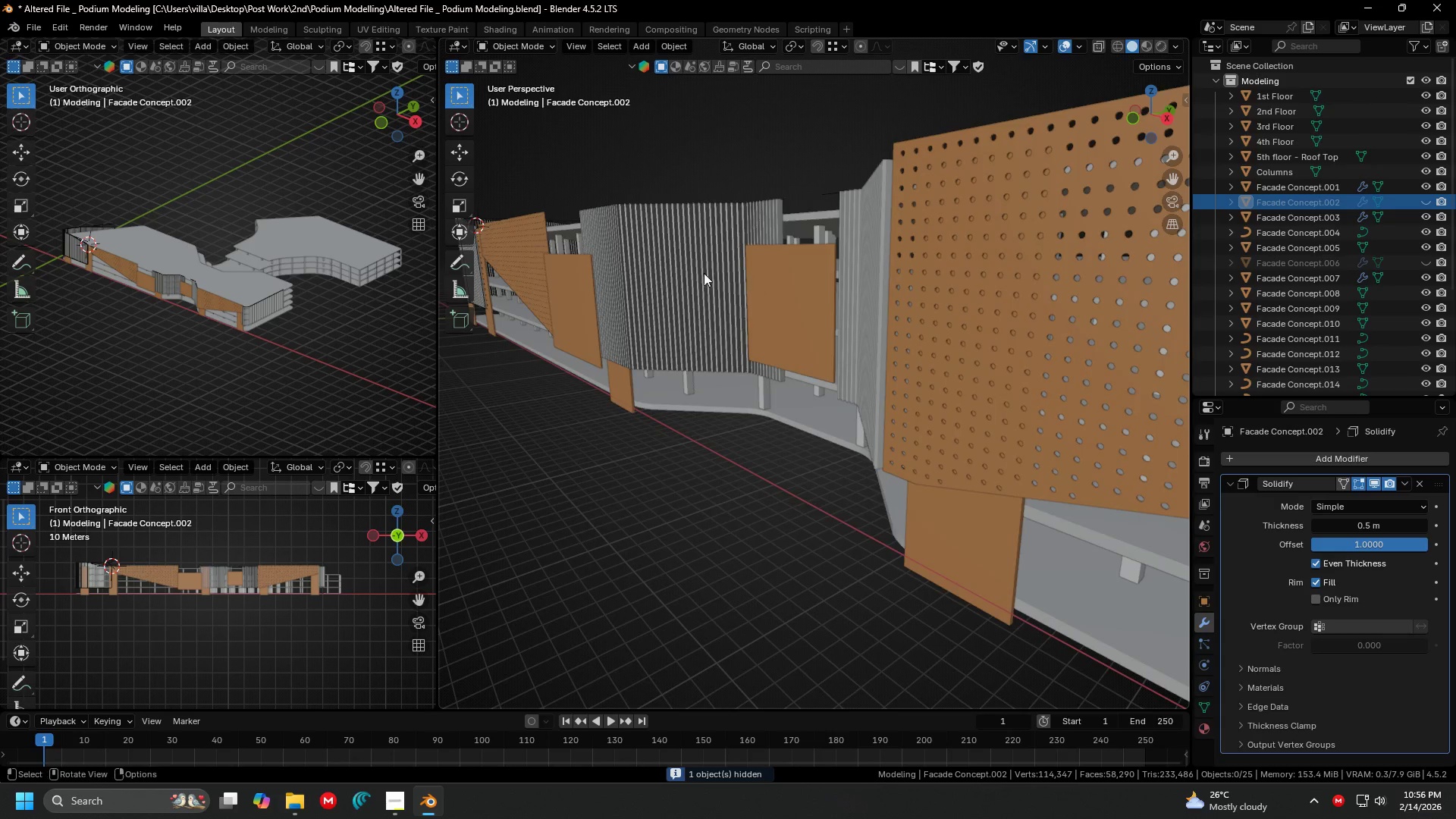 
key(Shift+ShiftLeft)
 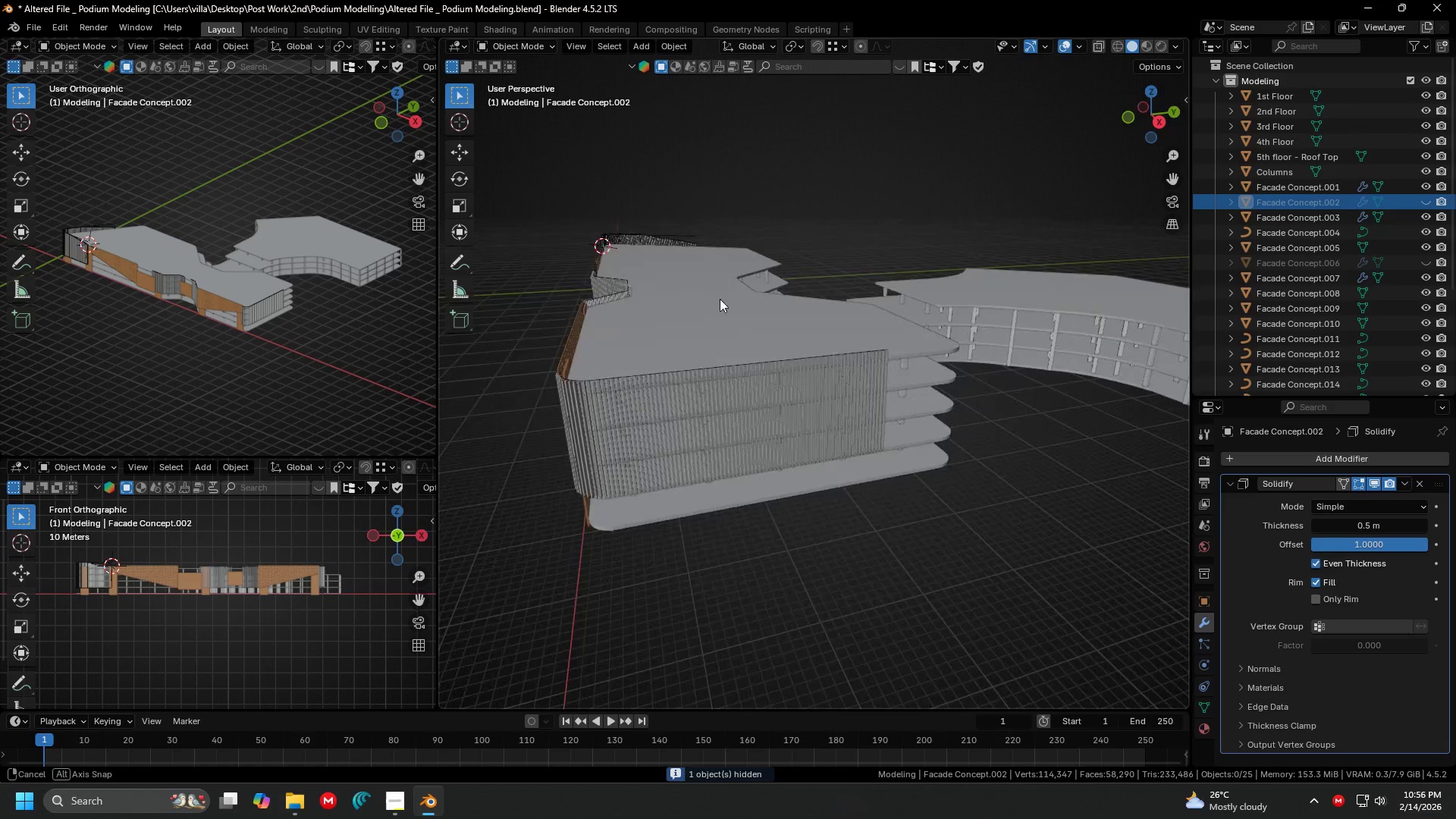 
scroll: coordinate [786, 303], scroll_direction: down, amount: 3.0
 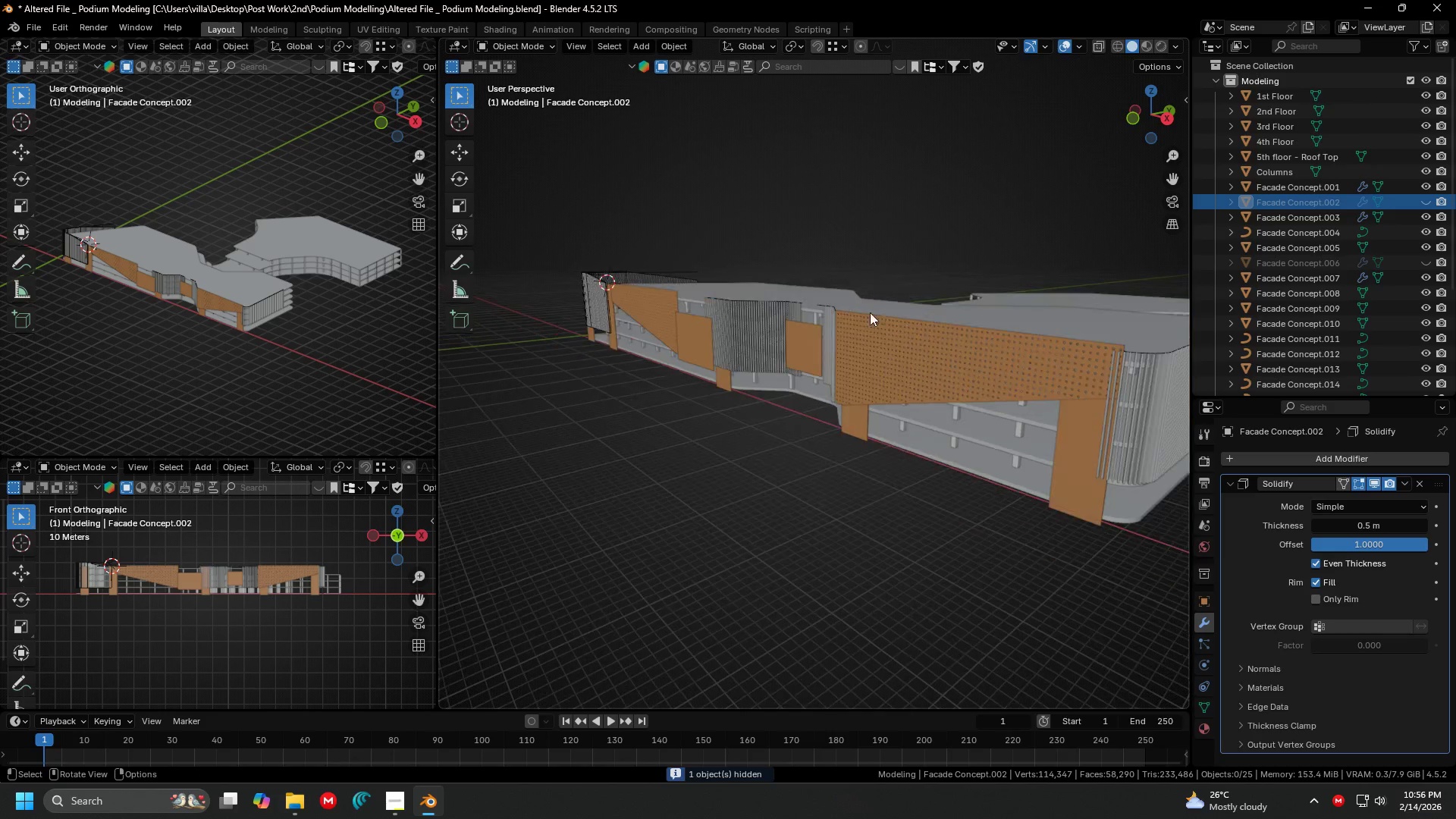 
scroll: coordinate [706, 300], scroll_direction: up, amount: 1.0
 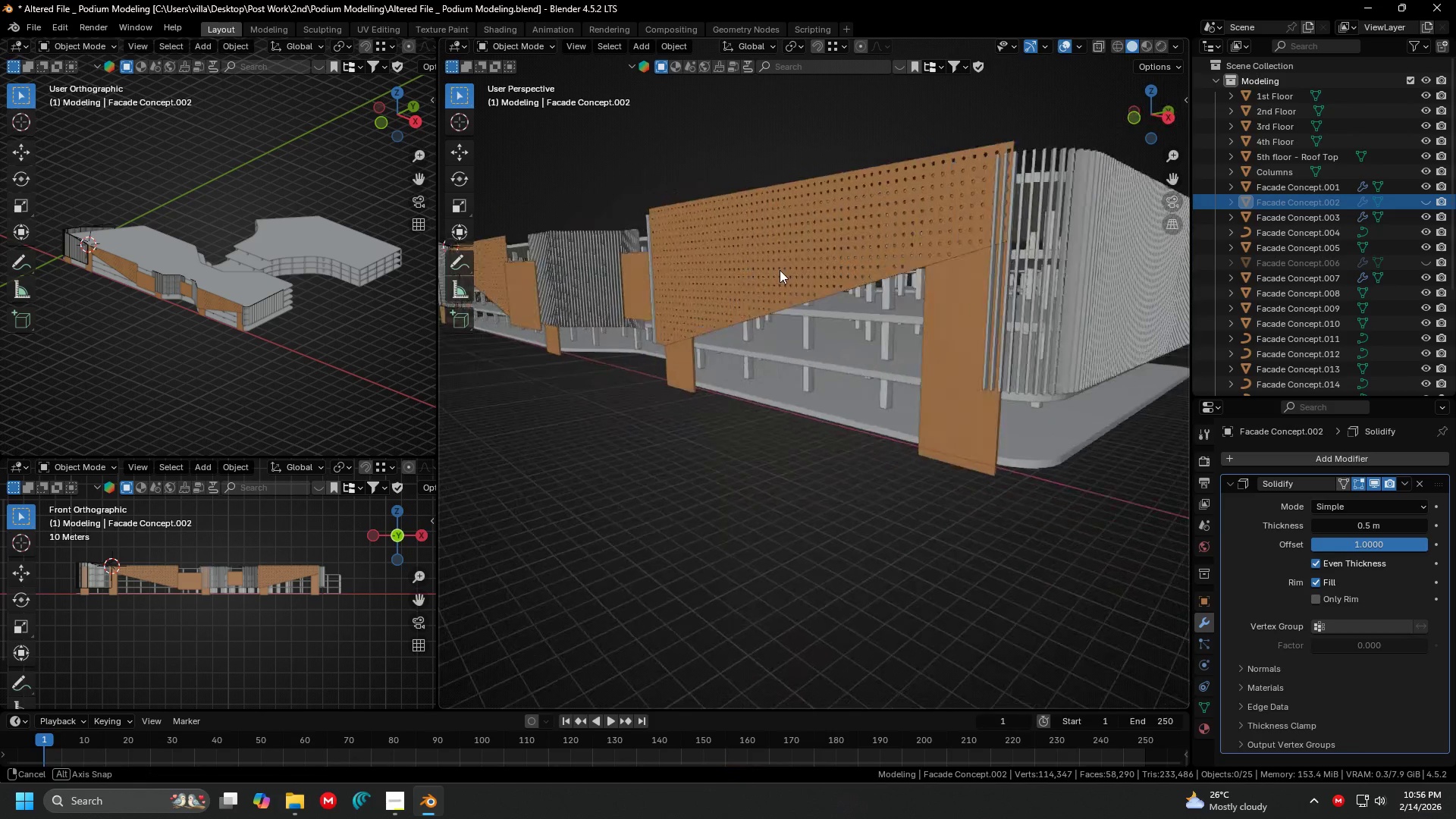 
key(Shift+ShiftLeft)
 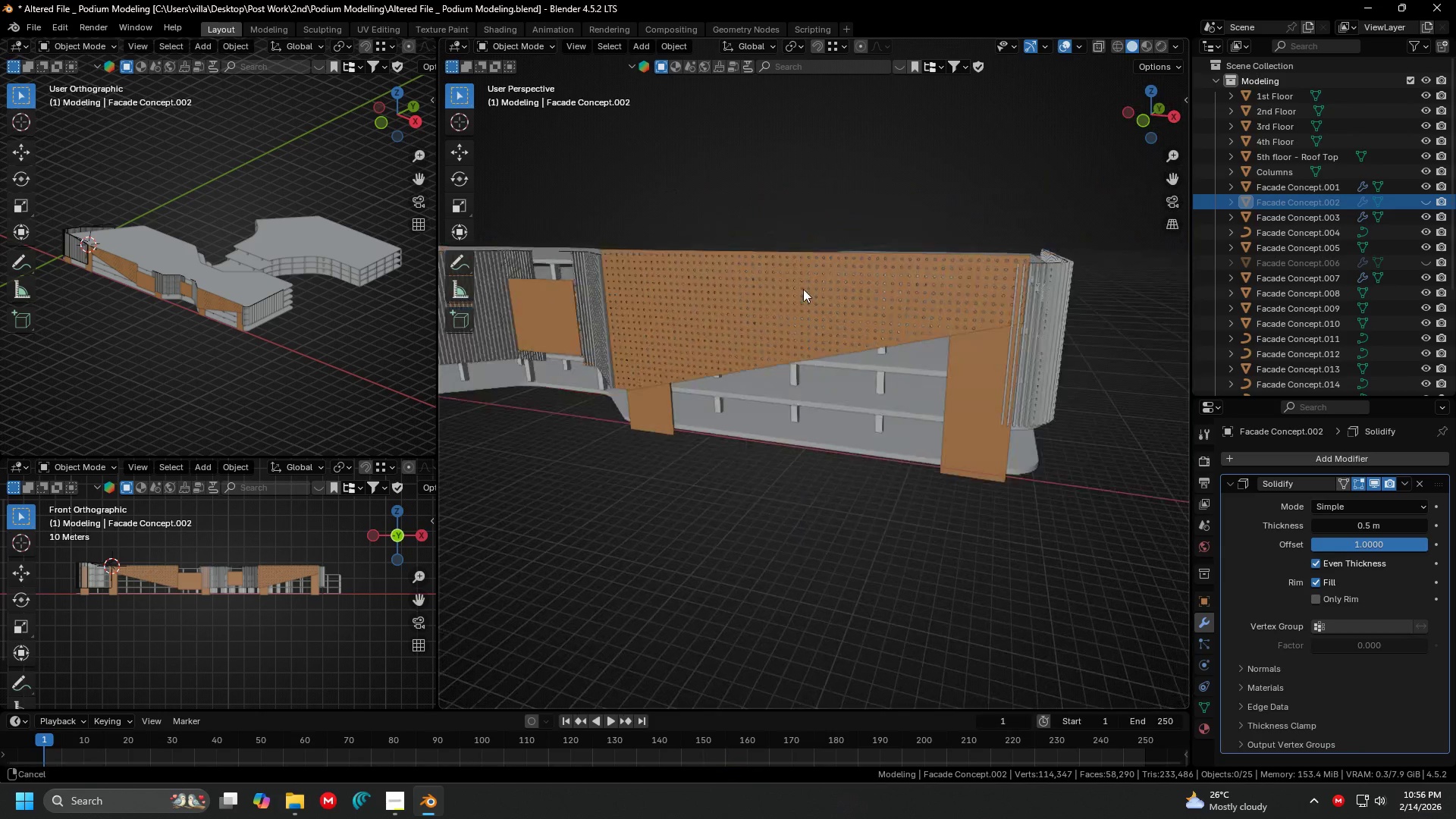 
scroll: coordinate [707, 291], scroll_direction: none, amount: 0.0
 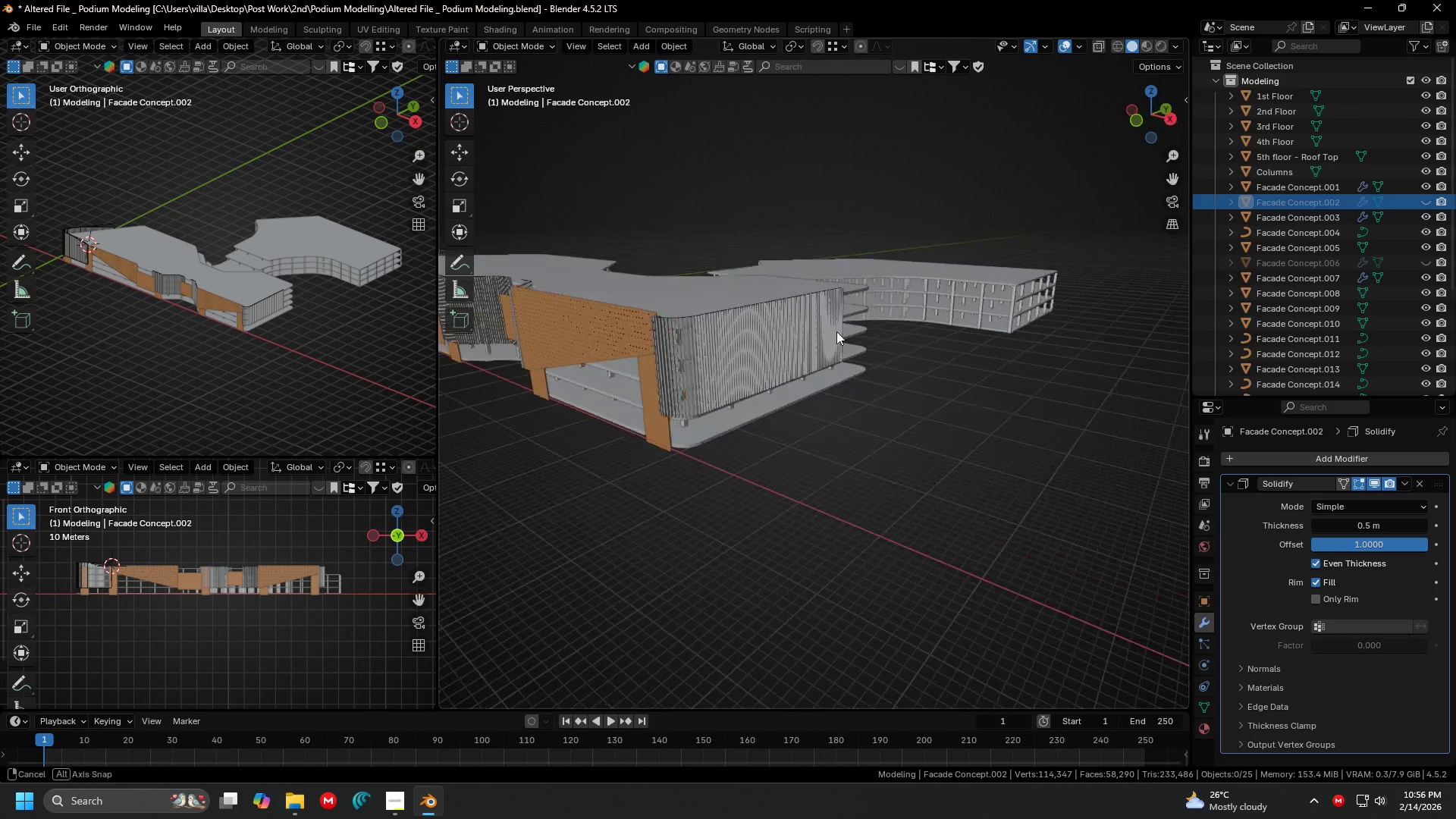 
key(Shift+ShiftLeft)
 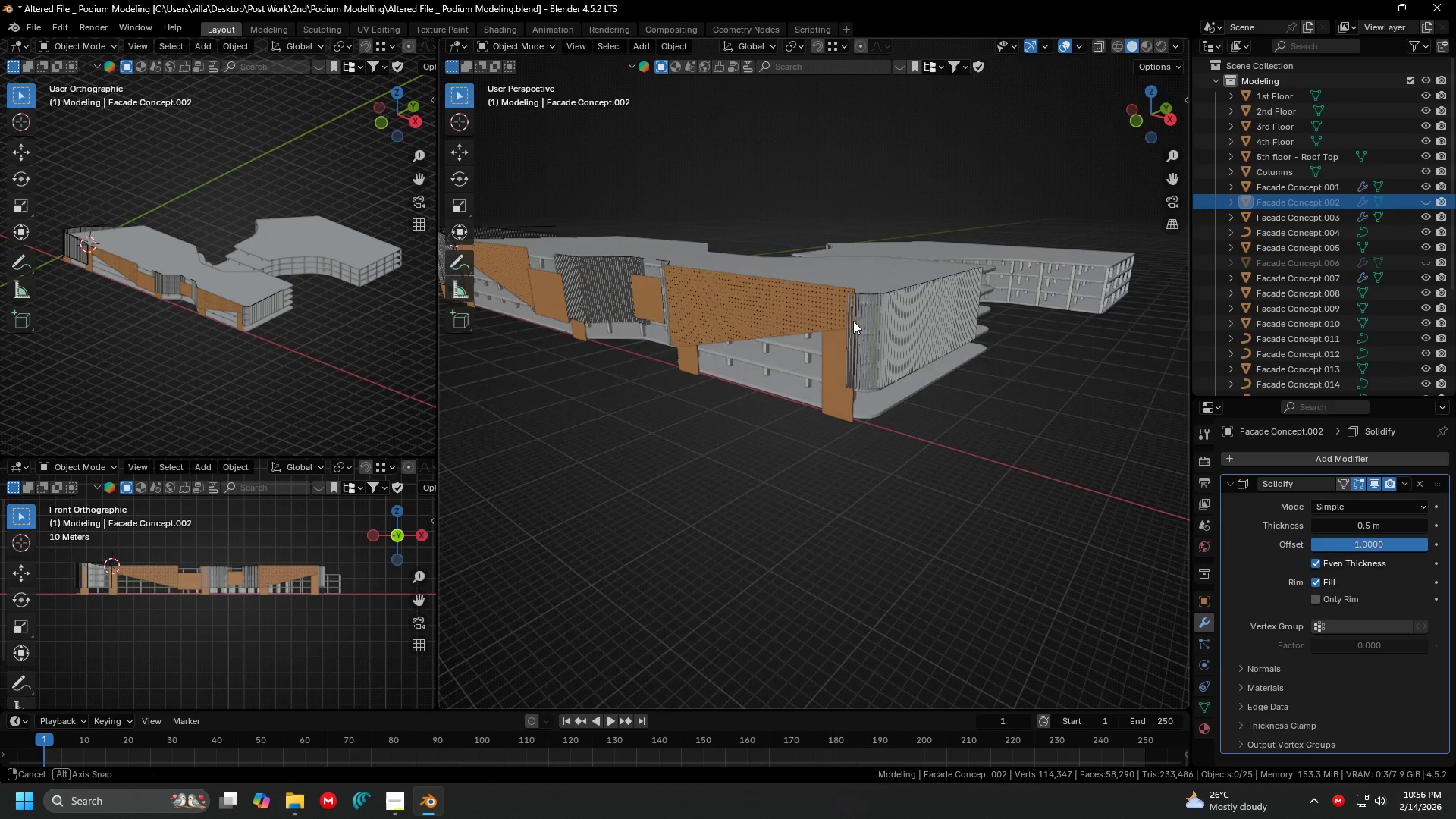 
scroll: coordinate [927, 309], scroll_direction: down, amount: 3.0
 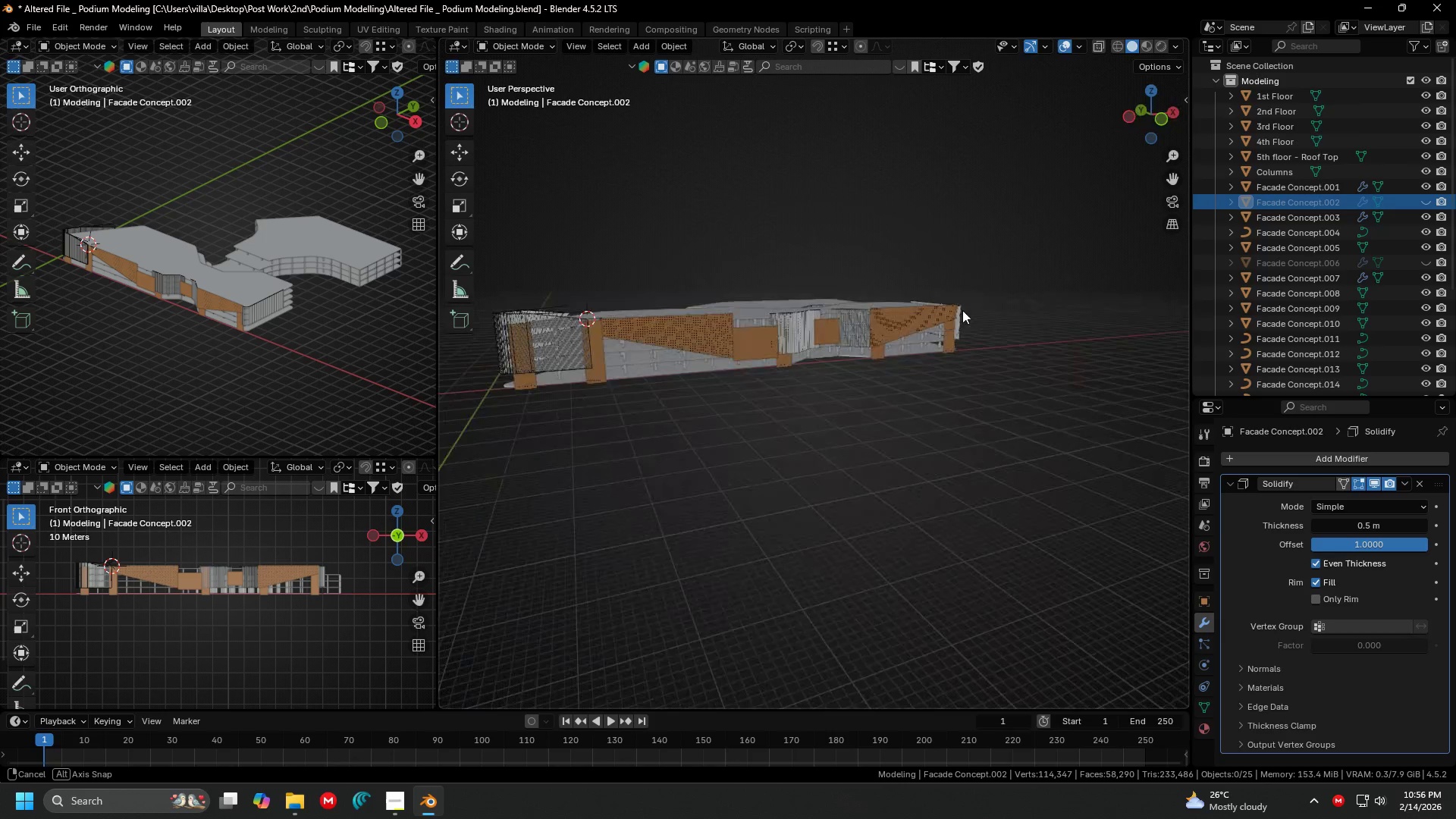 
scroll: coordinate [777, 315], scroll_direction: up, amount: 5.0
 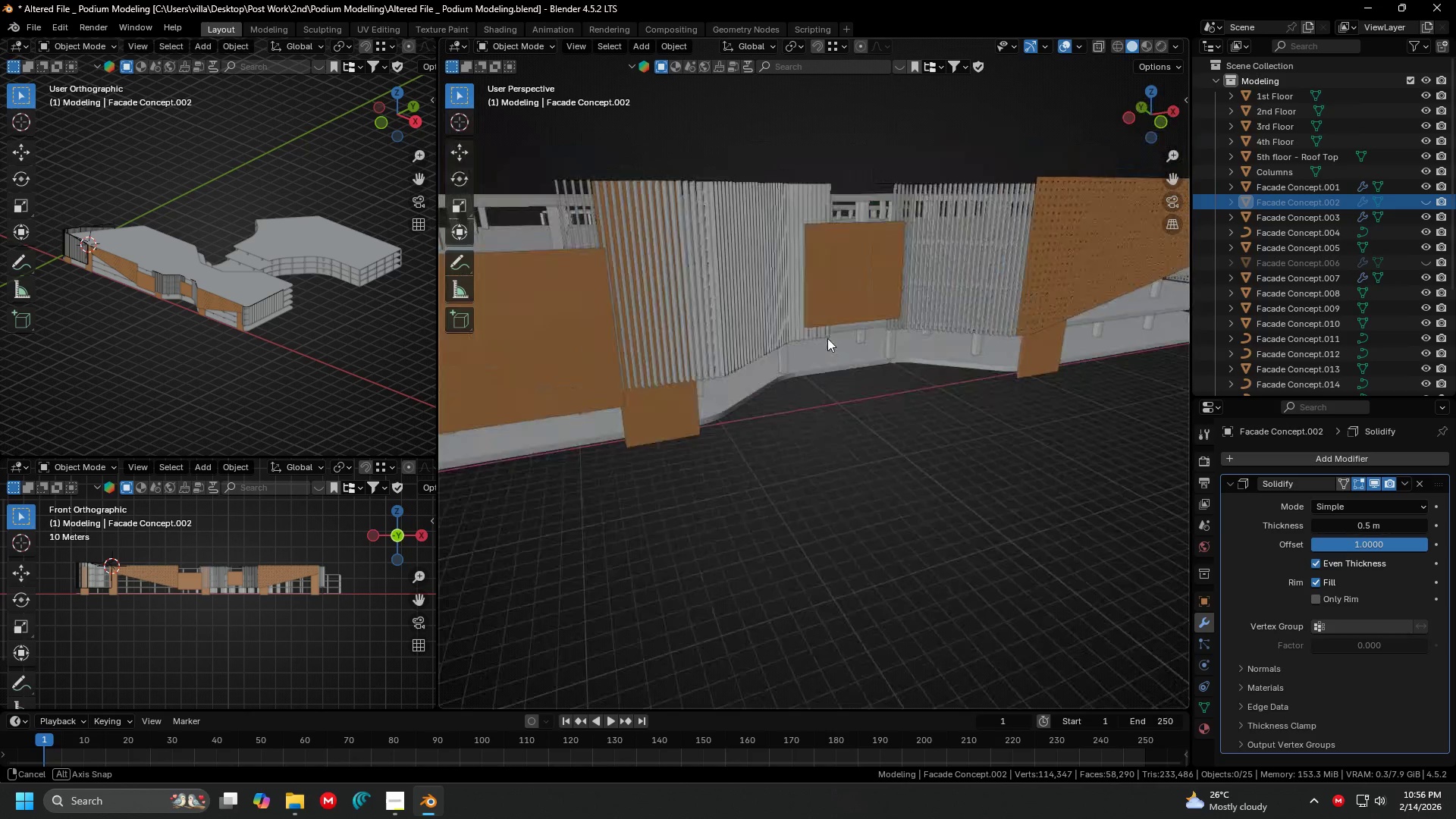 
scroll: coordinate [798, 359], scroll_direction: down, amount: 4.0
 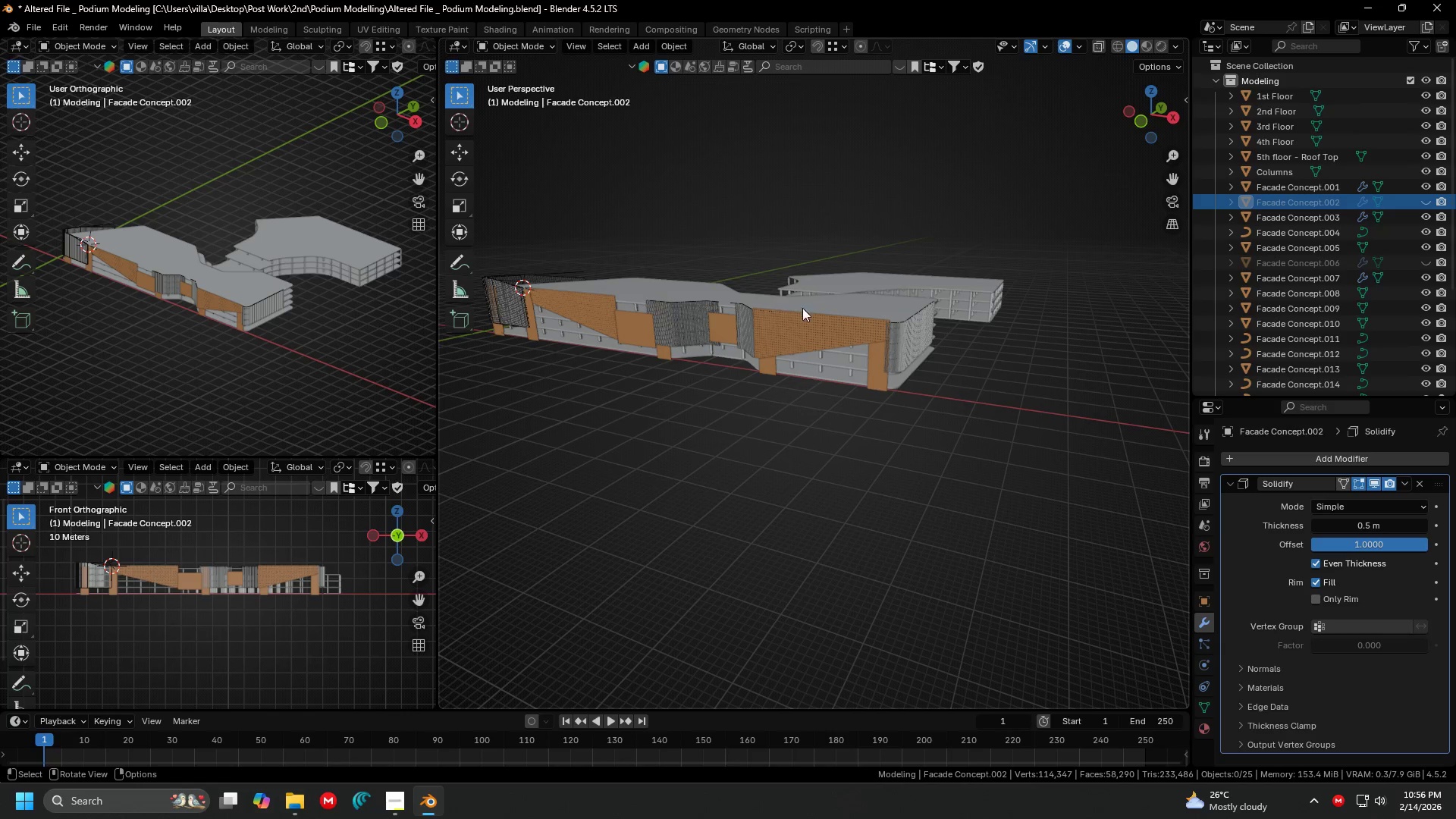 
scroll: coordinate [745, 311], scroll_direction: up, amount: 1.0
 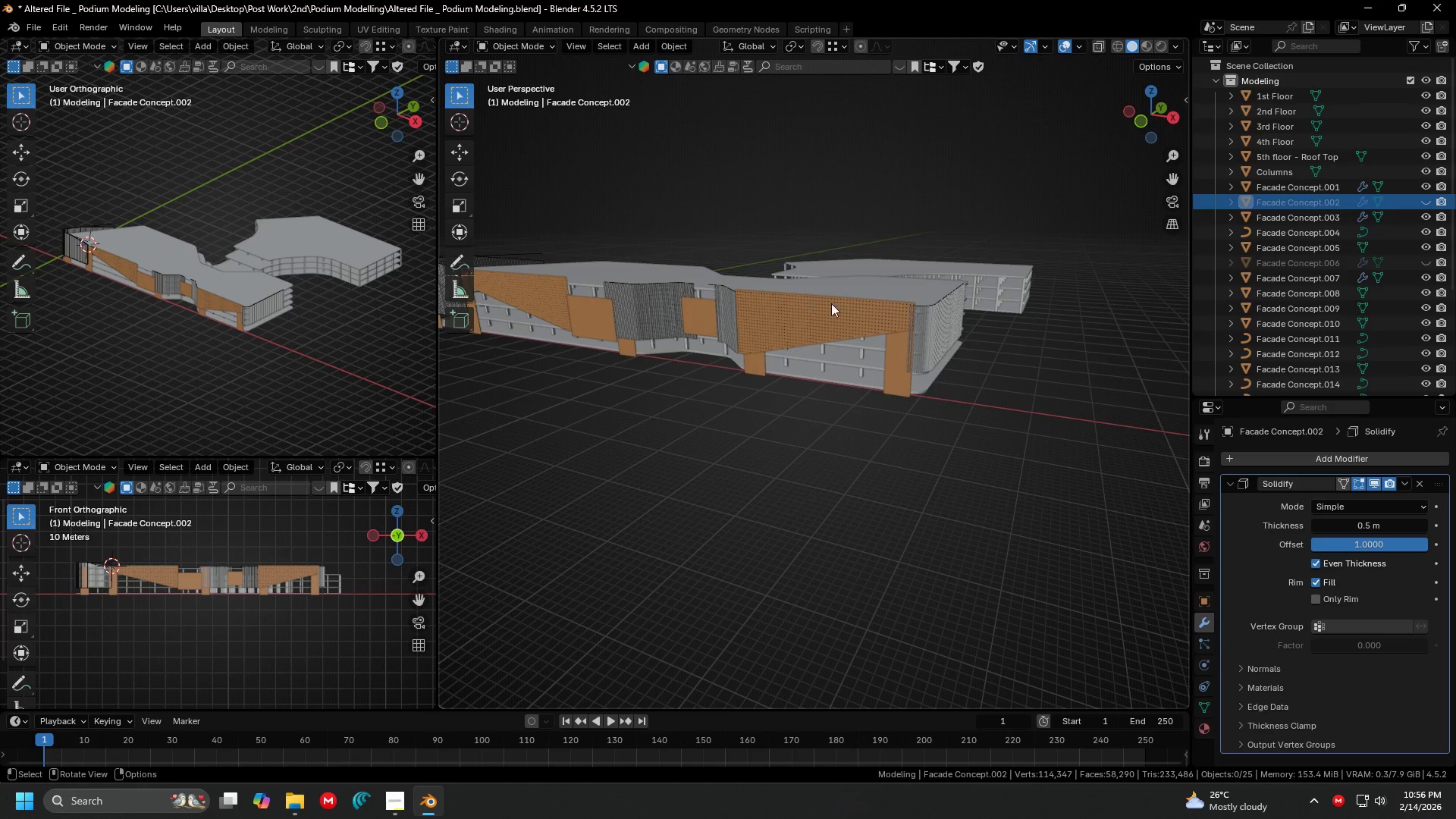 
key(Shift+ShiftLeft)
 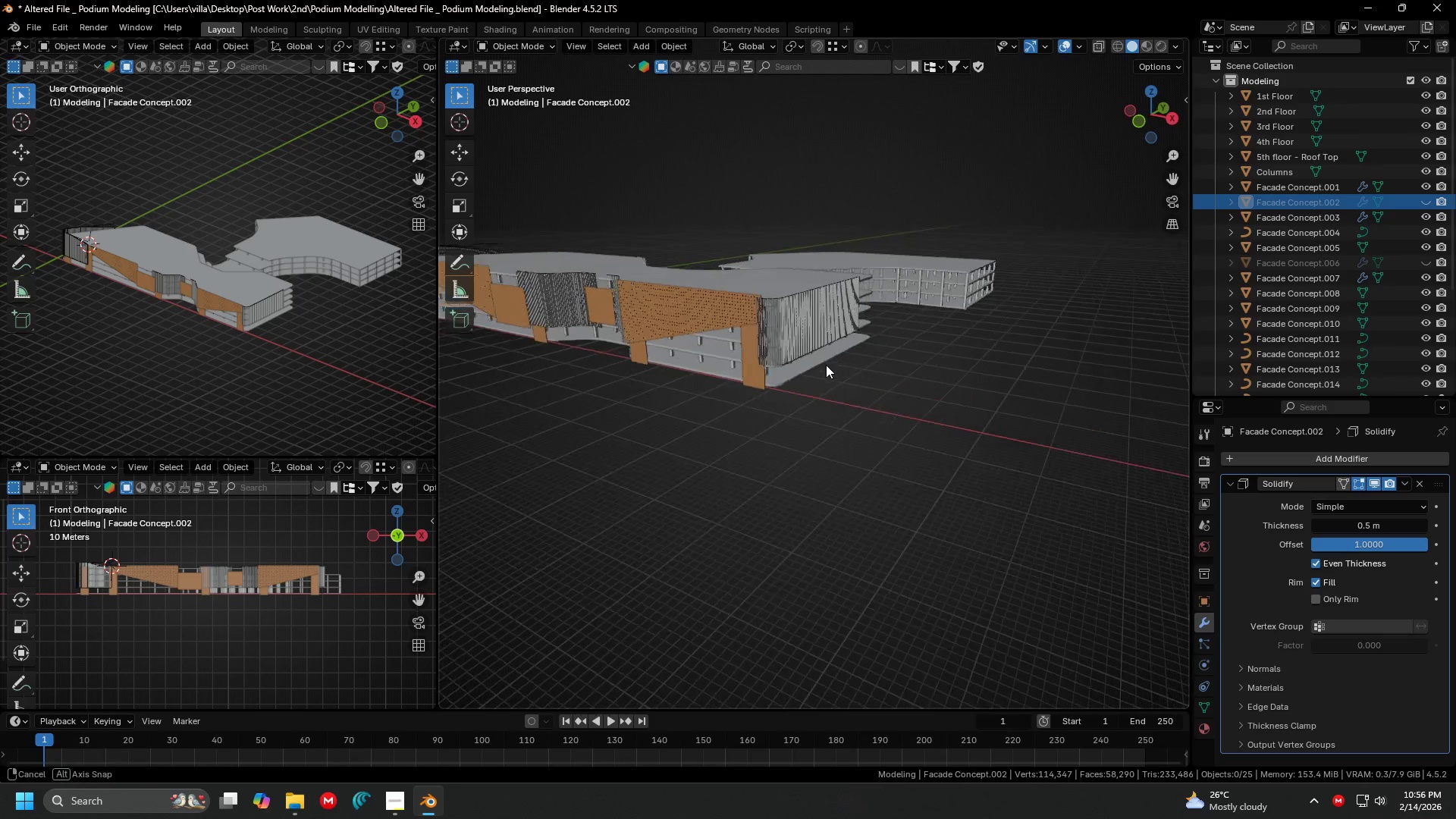 
key(Shift+ShiftLeft)
 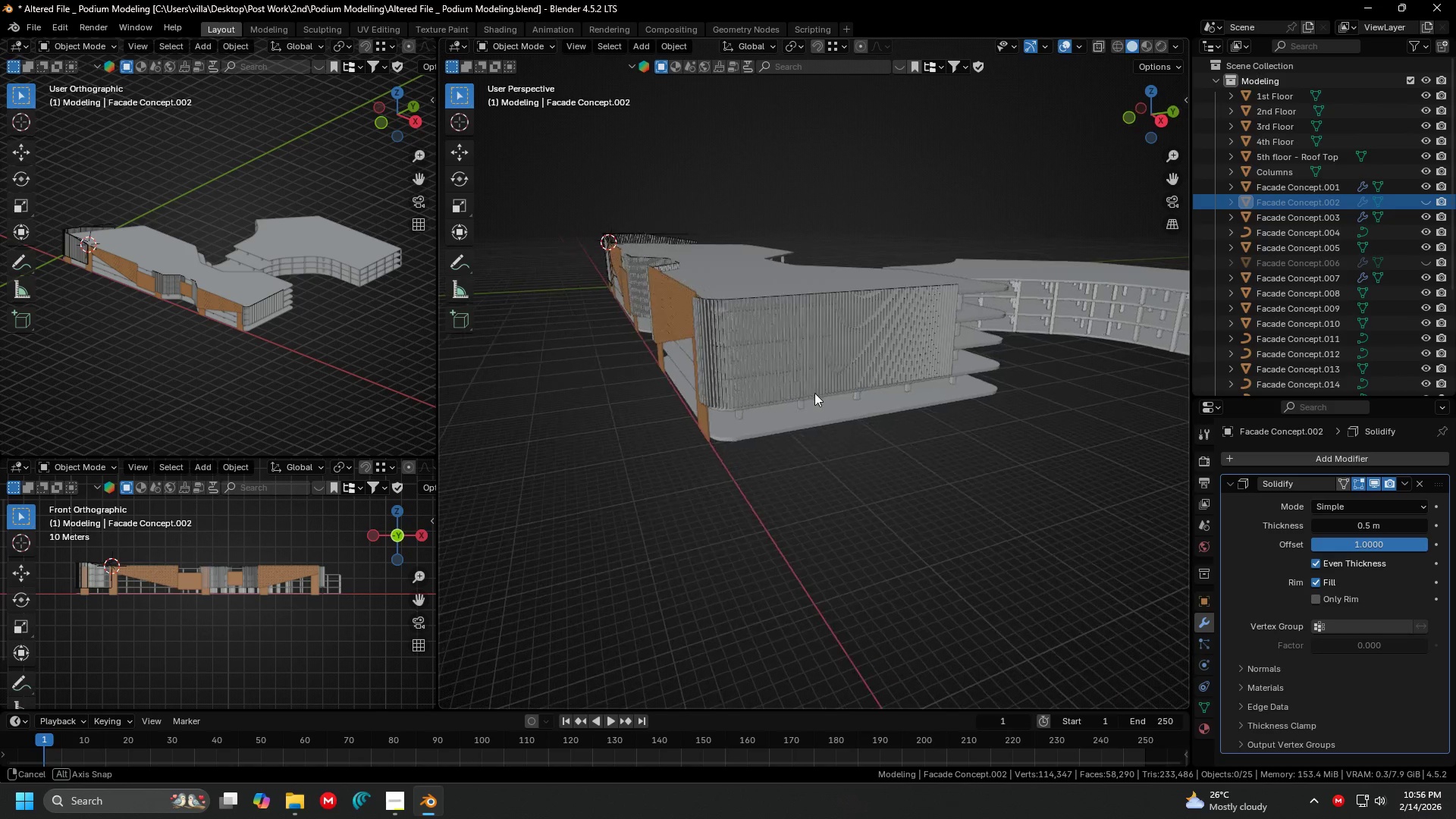 
scroll: coordinate [774, 359], scroll_direction: up, amount: 3.0
 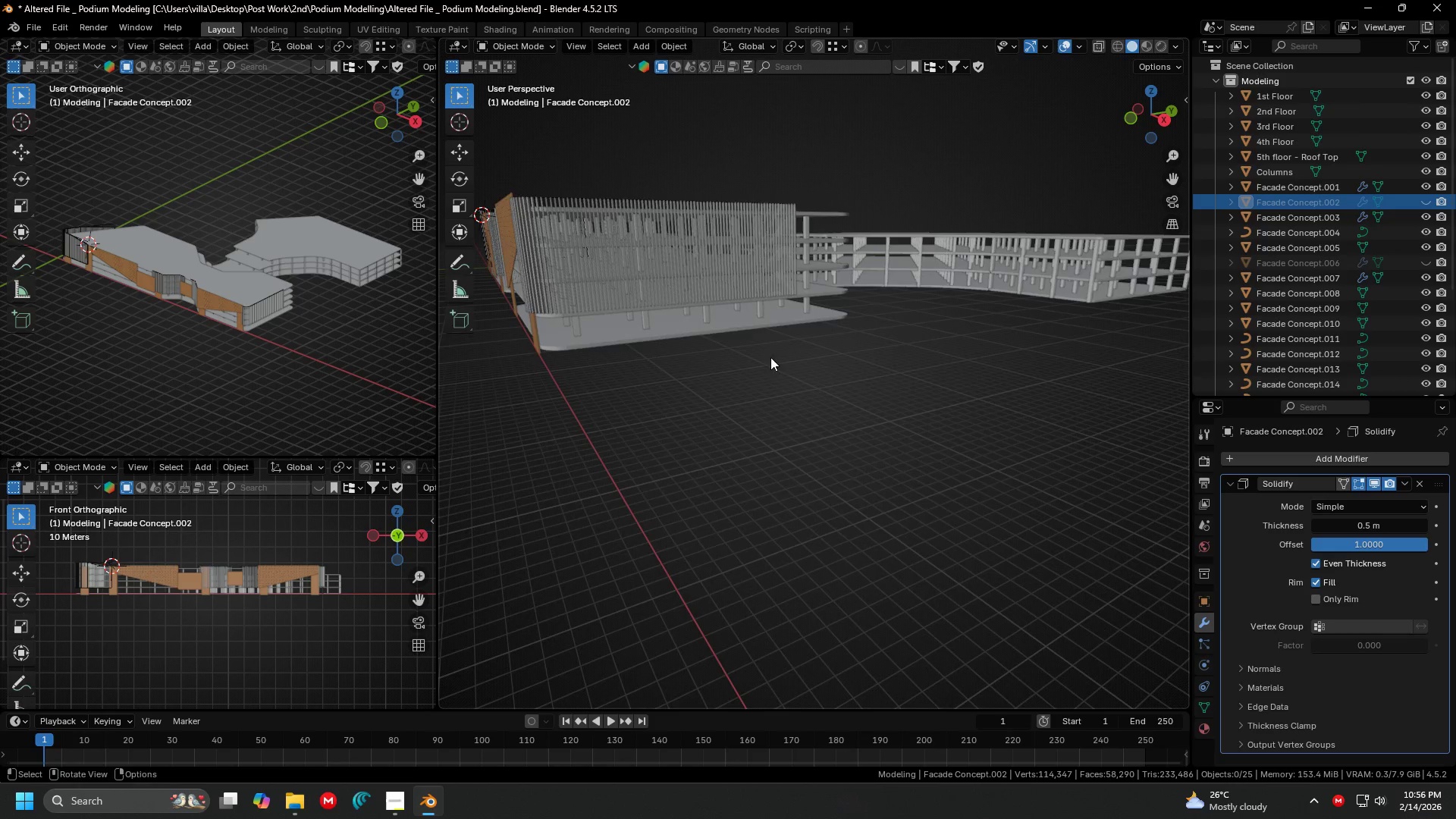 
left_click([828, 476])
 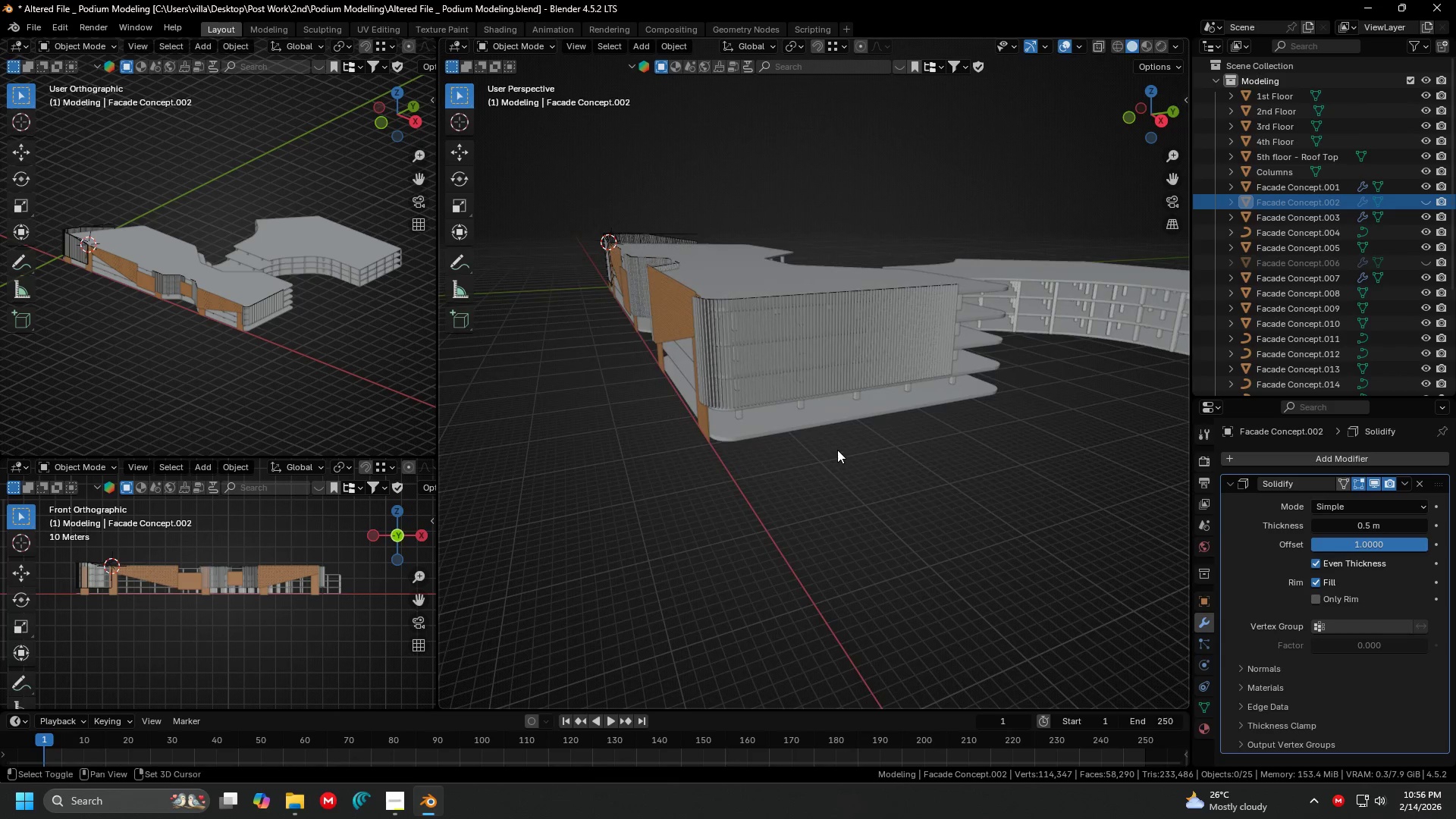 
key(Shift+ShiftLeft)
 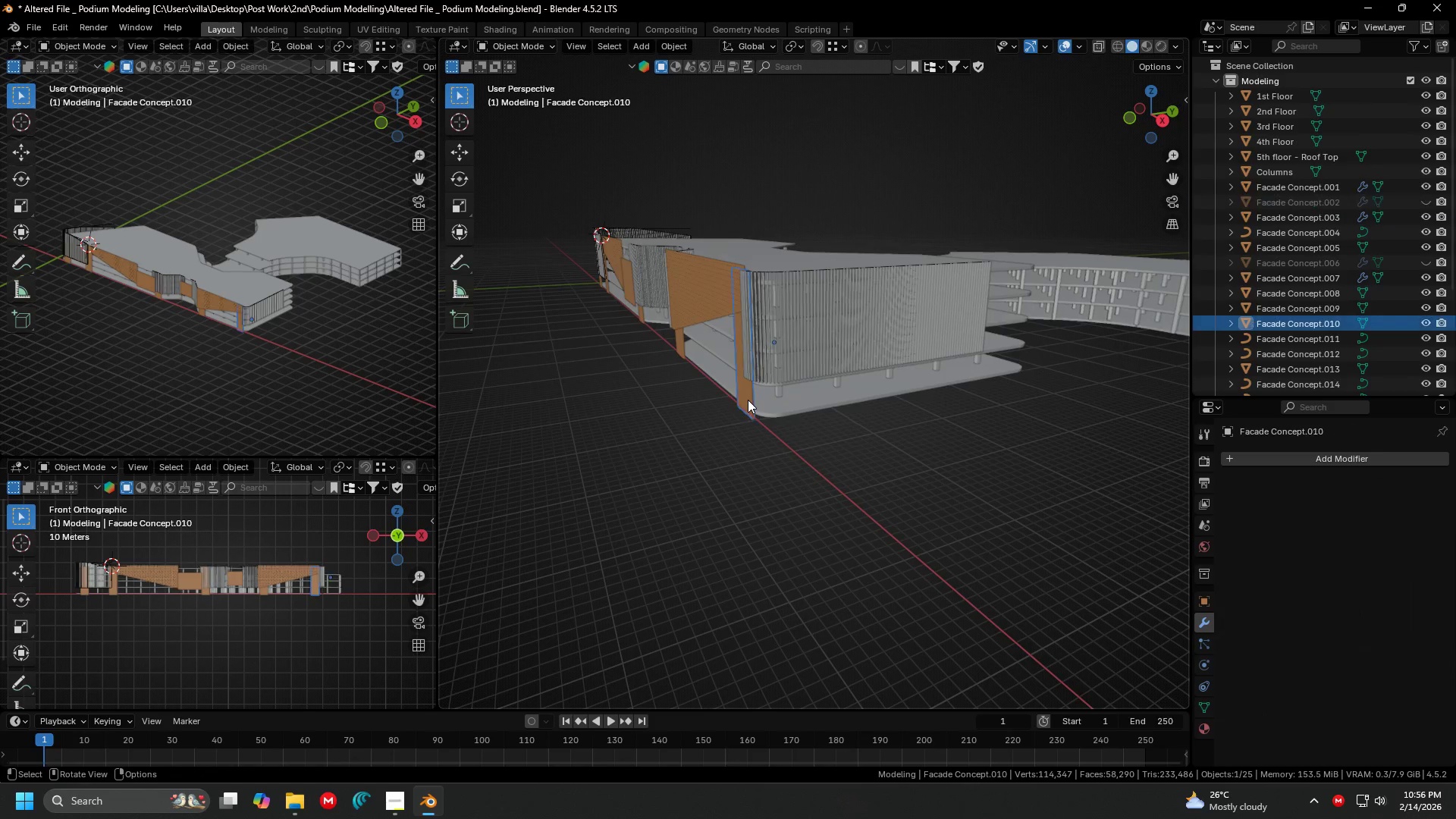 
key(Shift+ShiftLeft)
 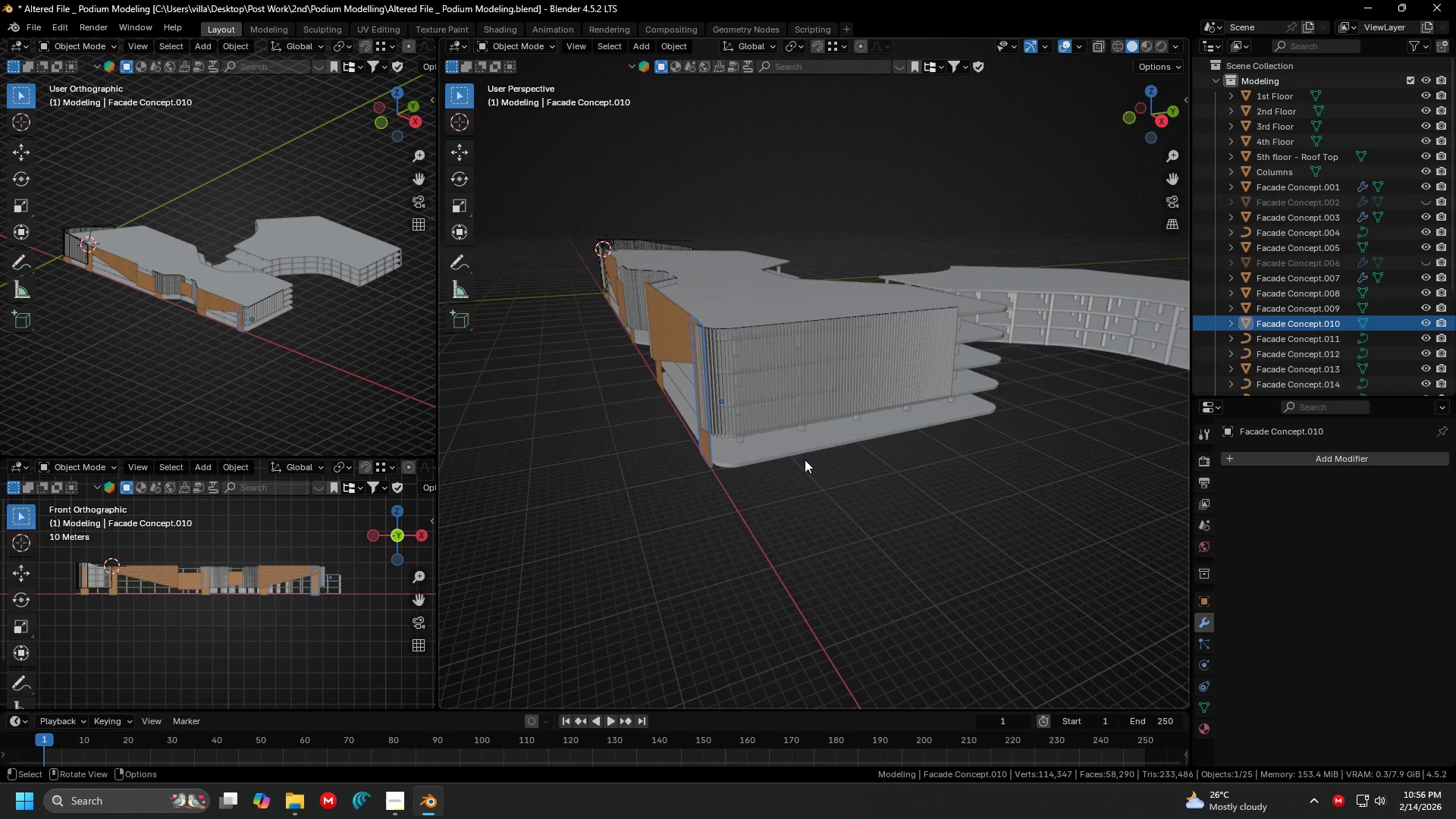 
key(7)
 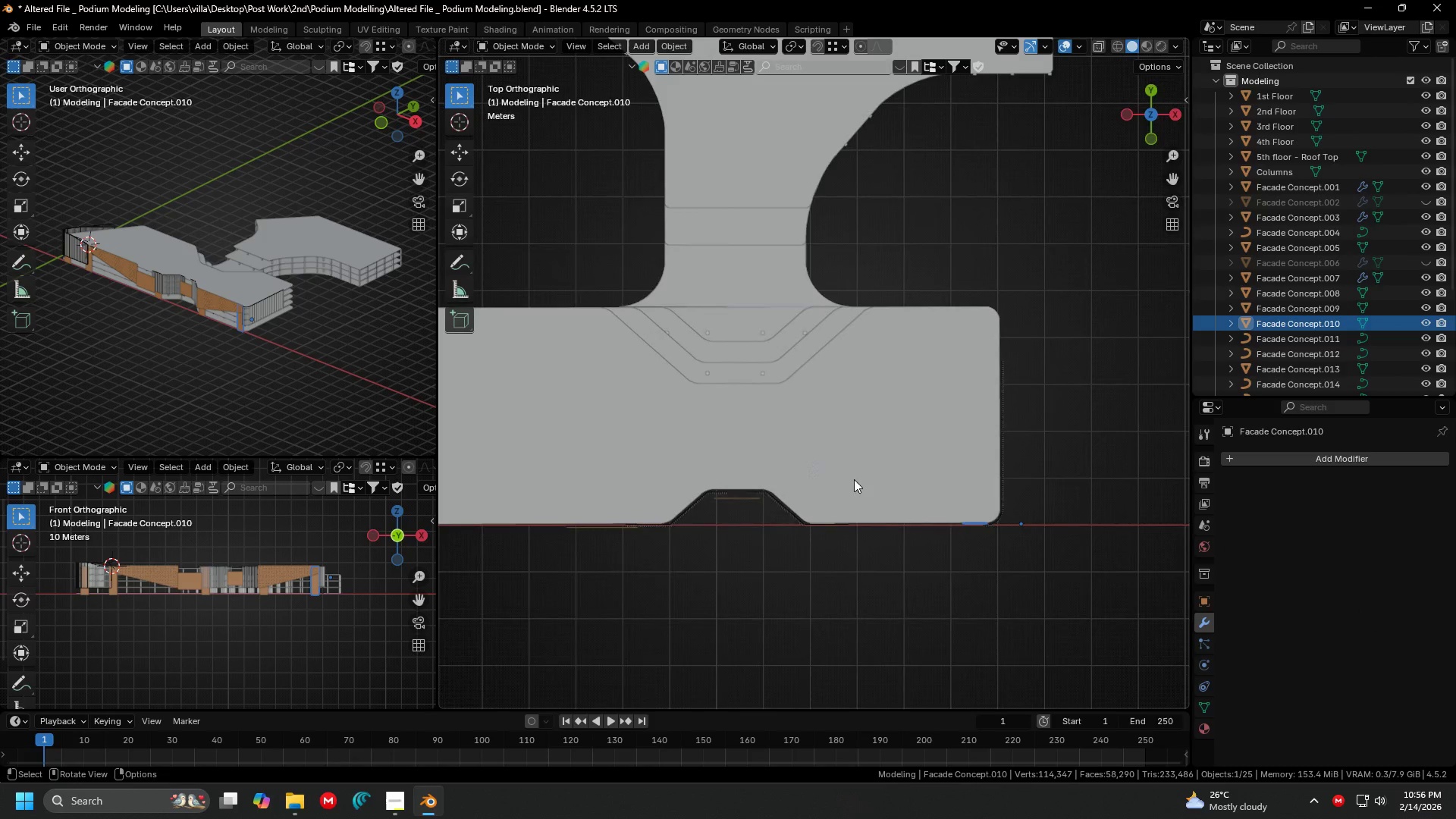 
key(Shift+ShiftLeft)
 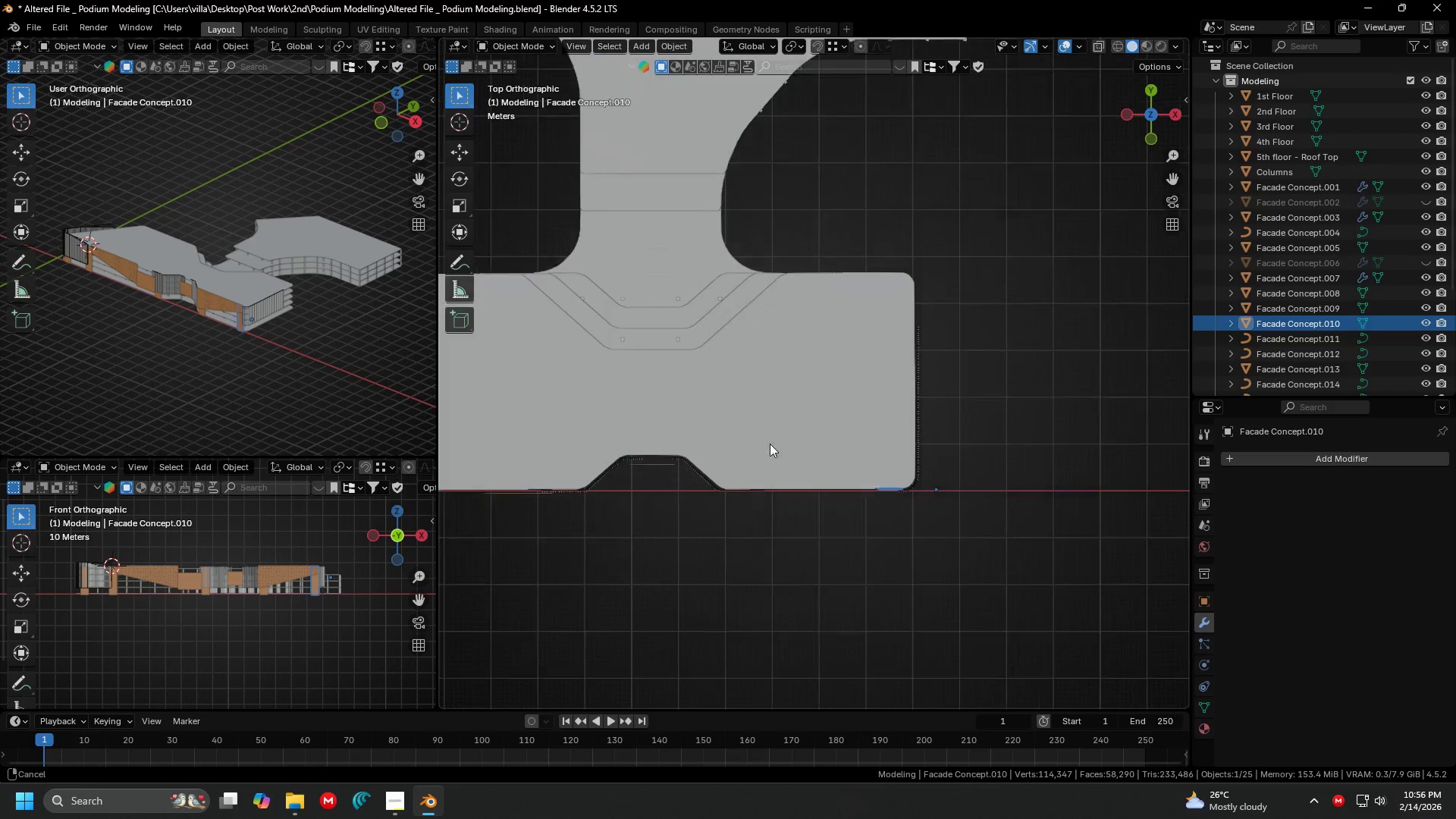 
hold_key(key=ShiftLeft, duration=0.67)
 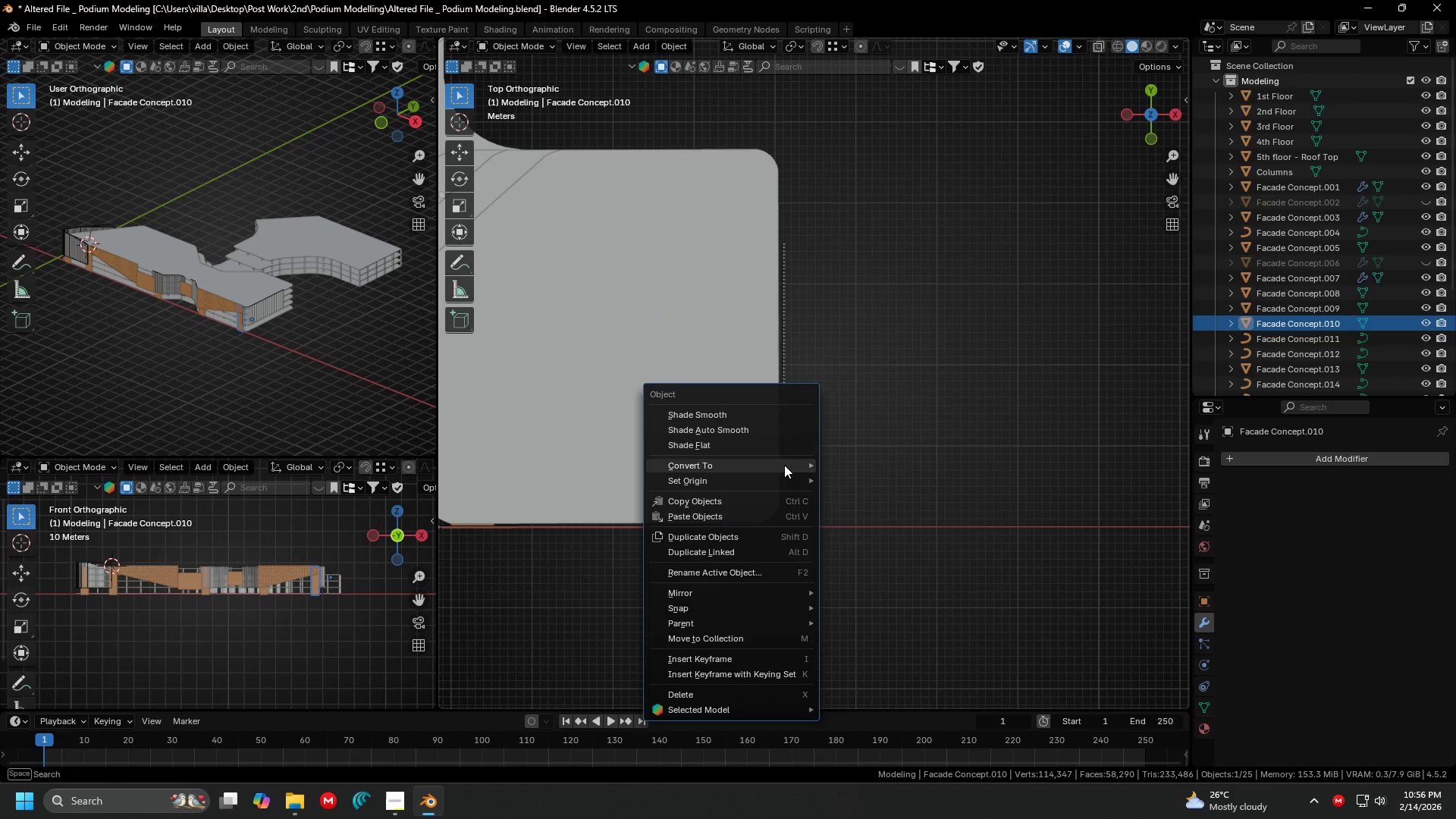 
scroll: coordinate [661, 417], scroll_direction: up, amount: 4.0
 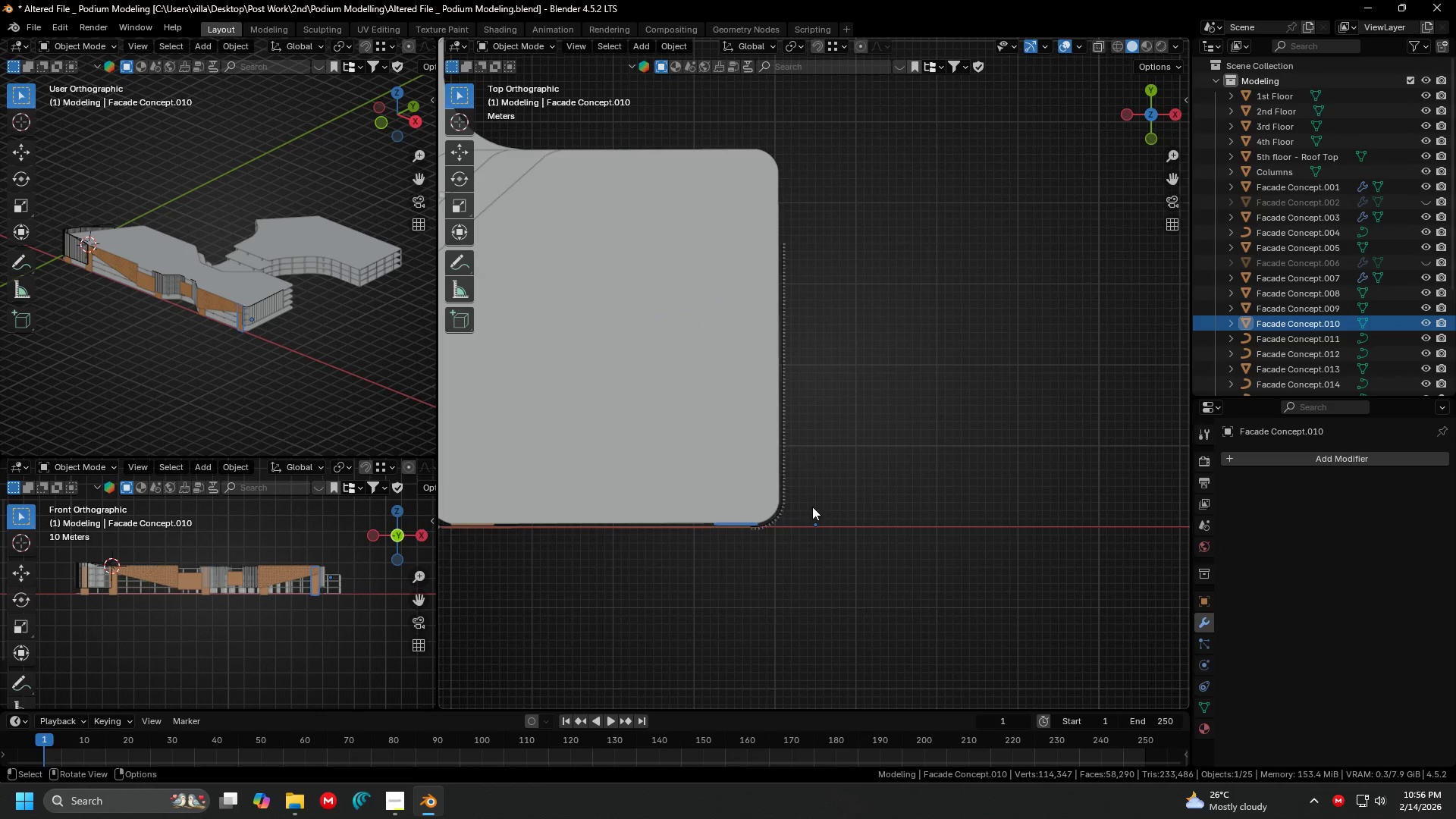 
right_click([784, 465])
 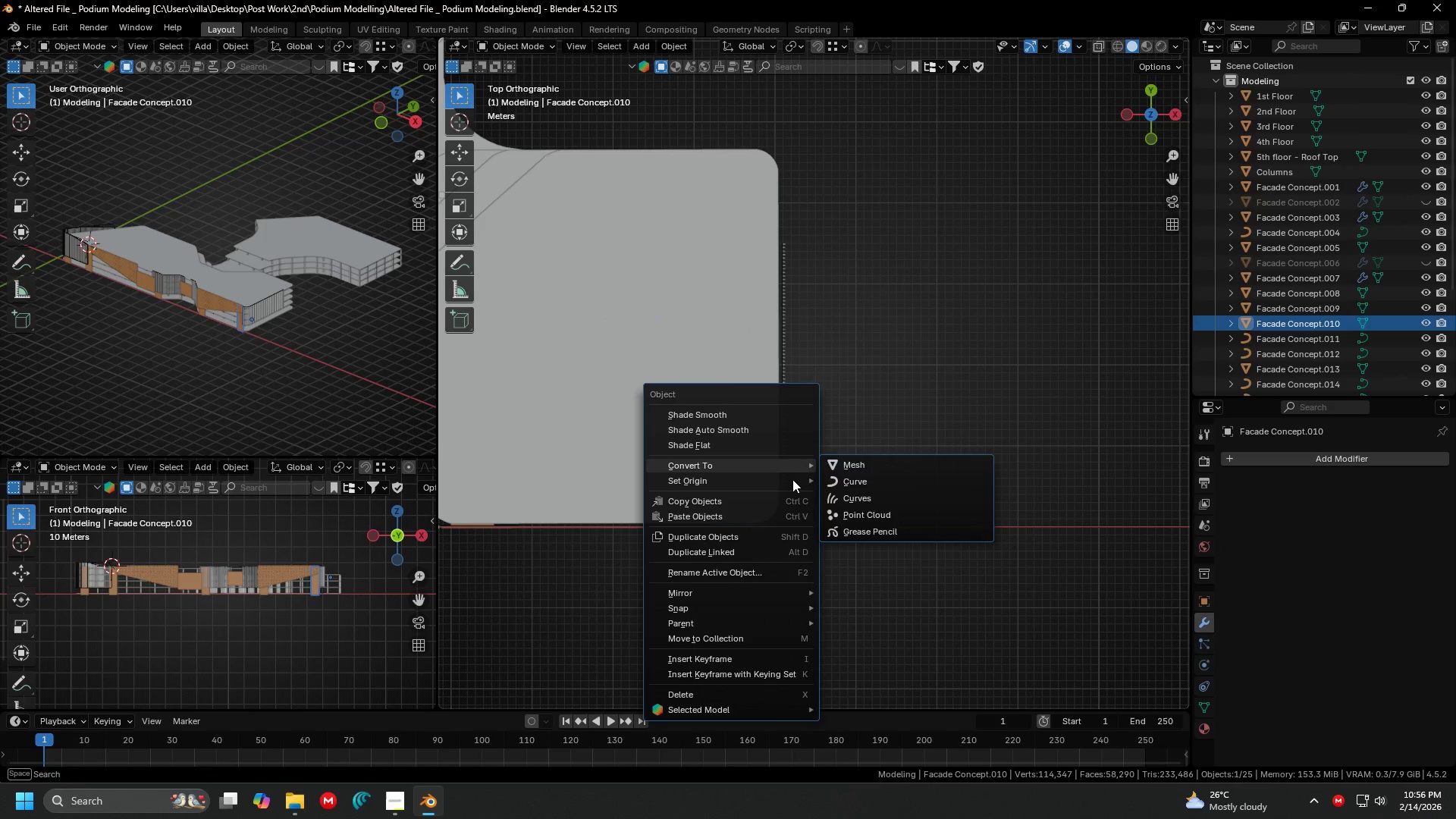 
left_click([792, 480])
 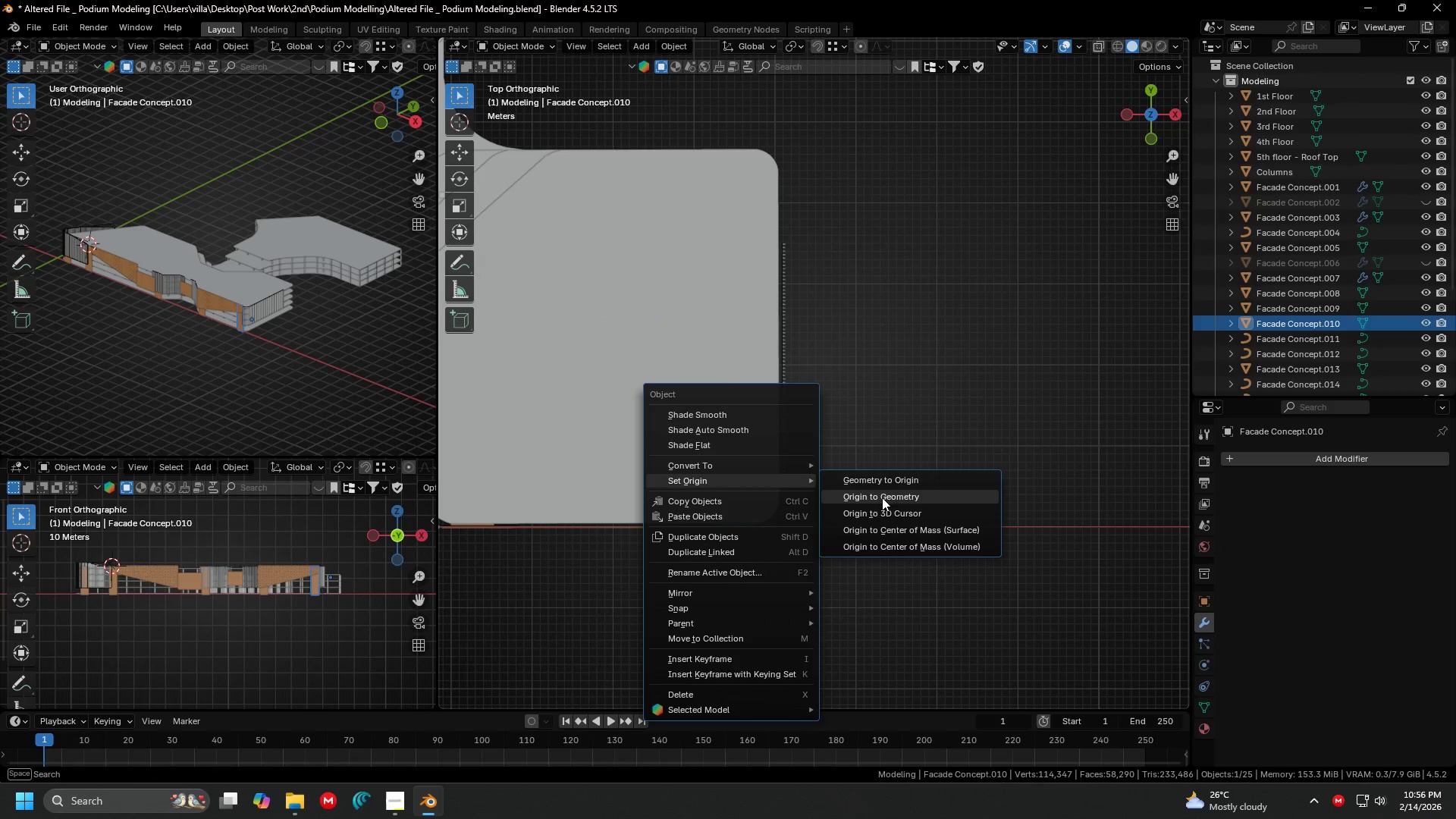 
left_click([884, 497])
 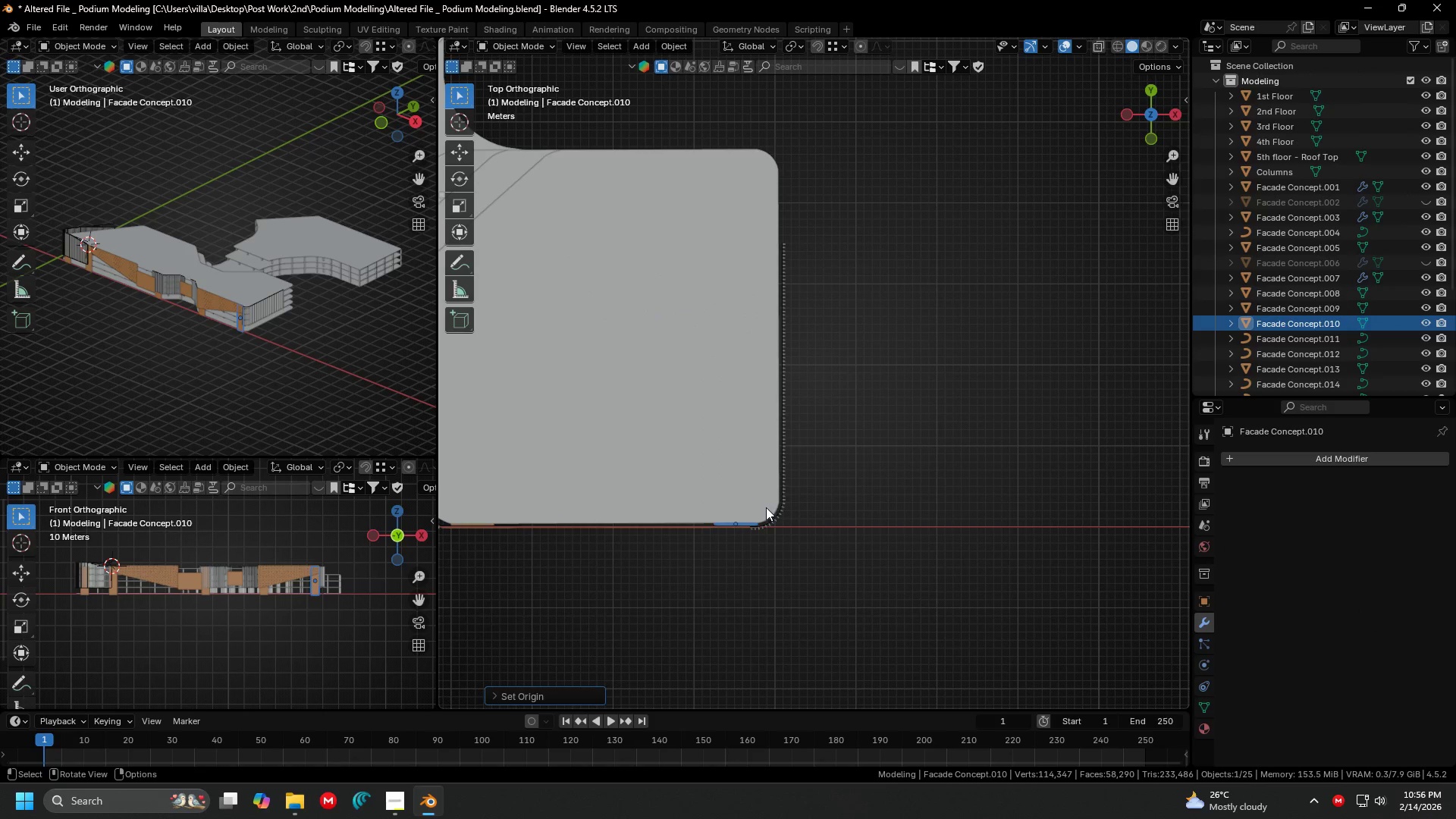 
key(Shift+D)
 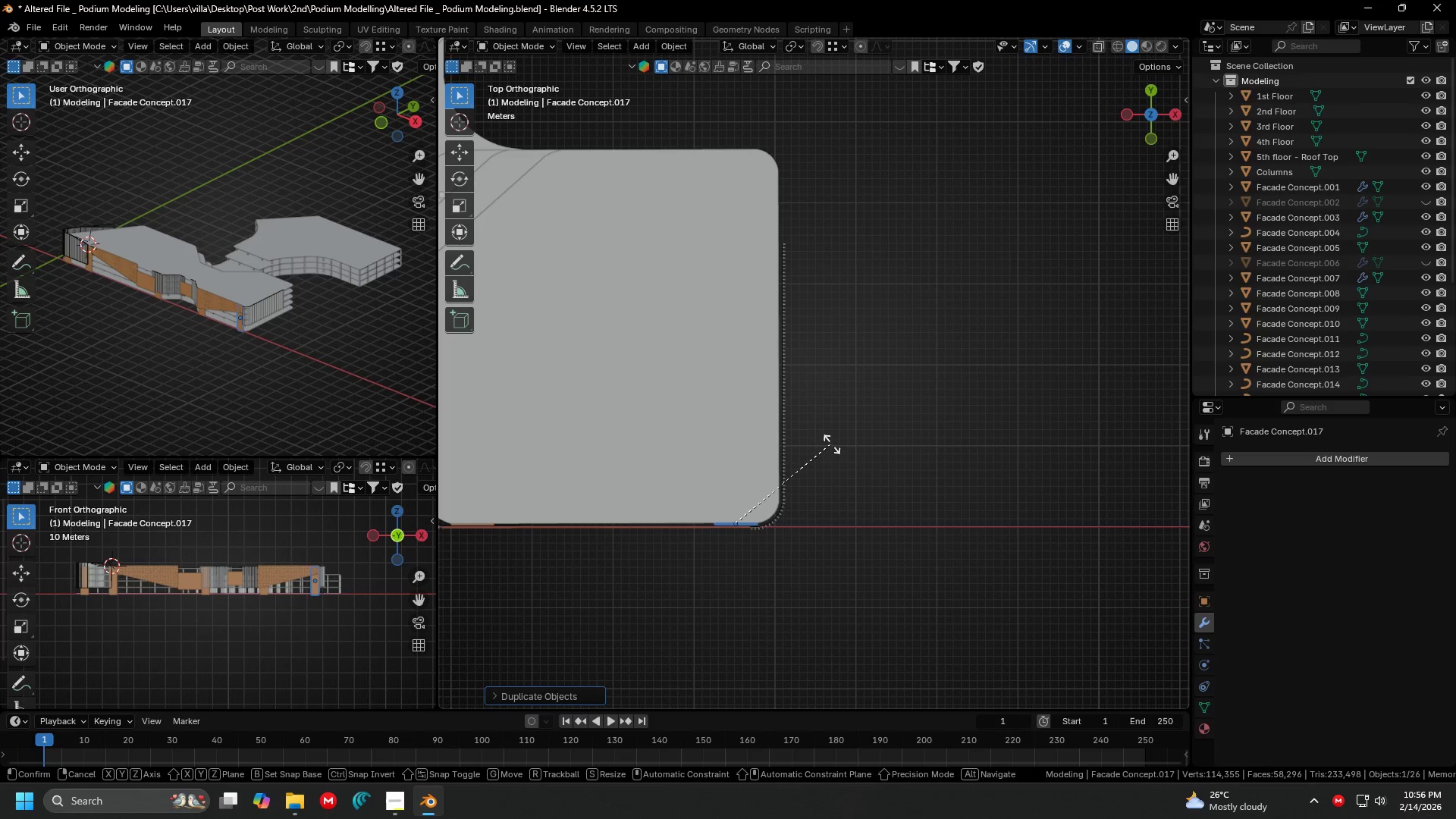 
type(rz90)
 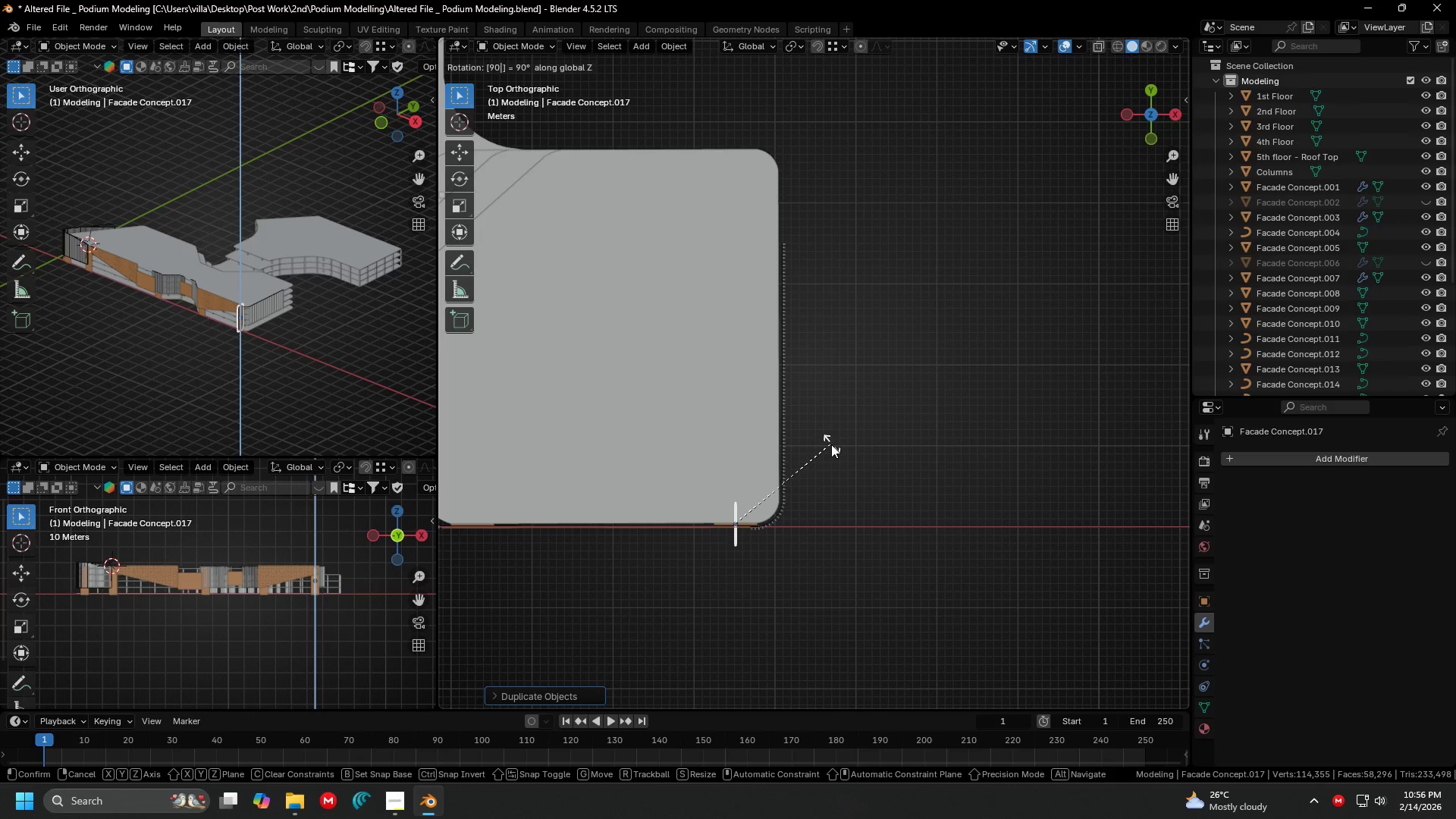 
key(Enter)
 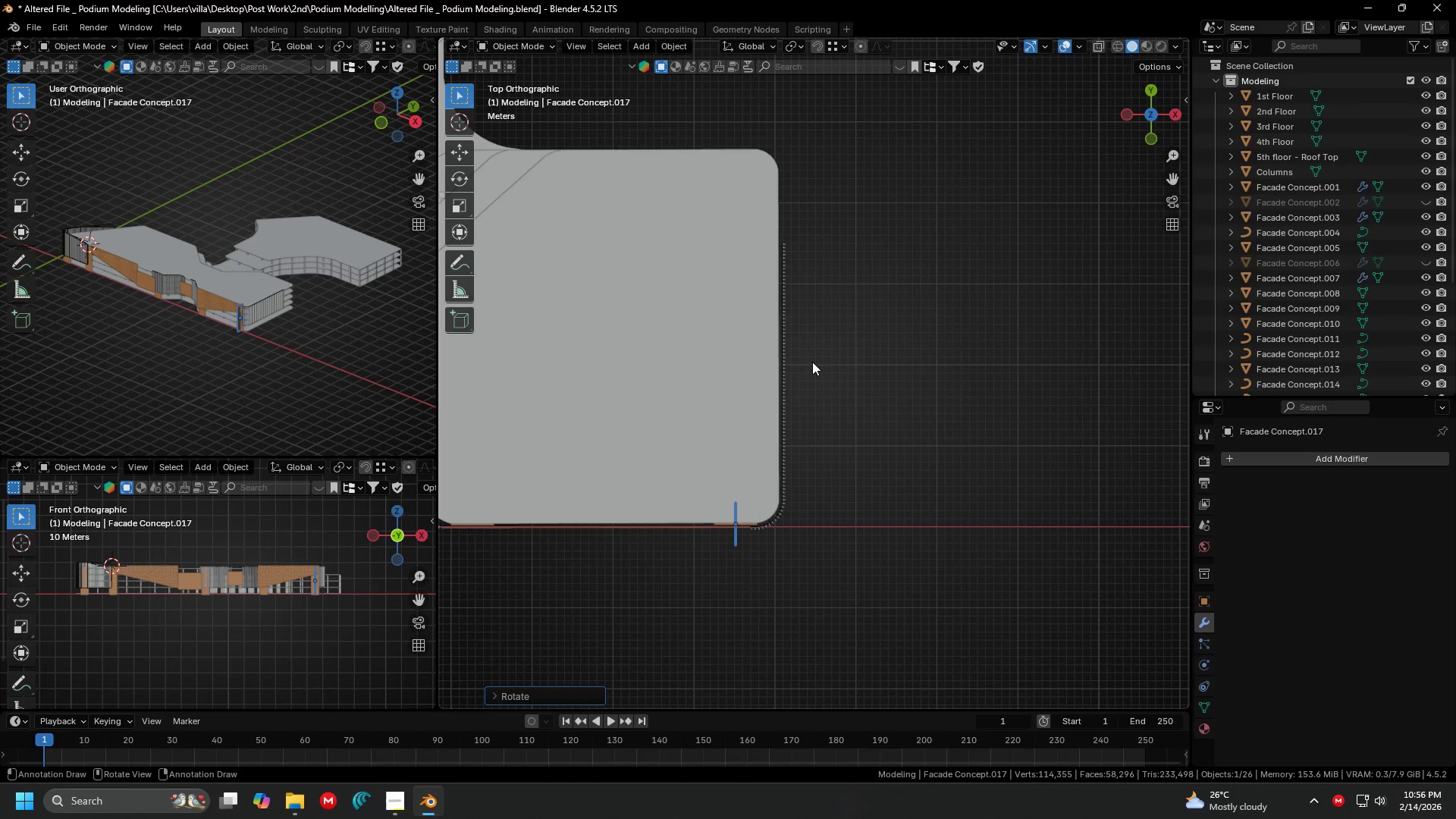 
key(Shift+ShiftLeft)
 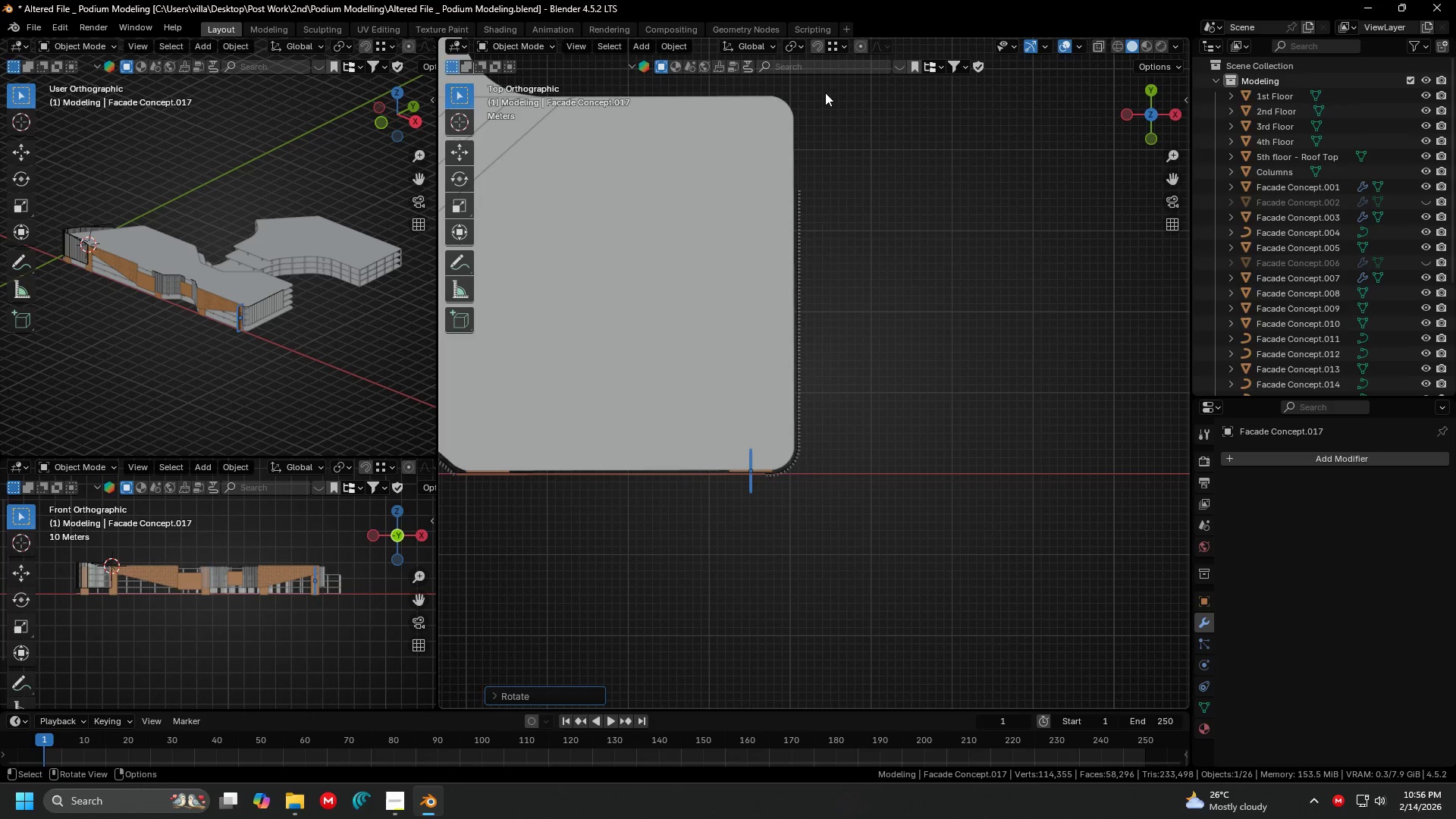 
key(Shift+ShiftLeft)
 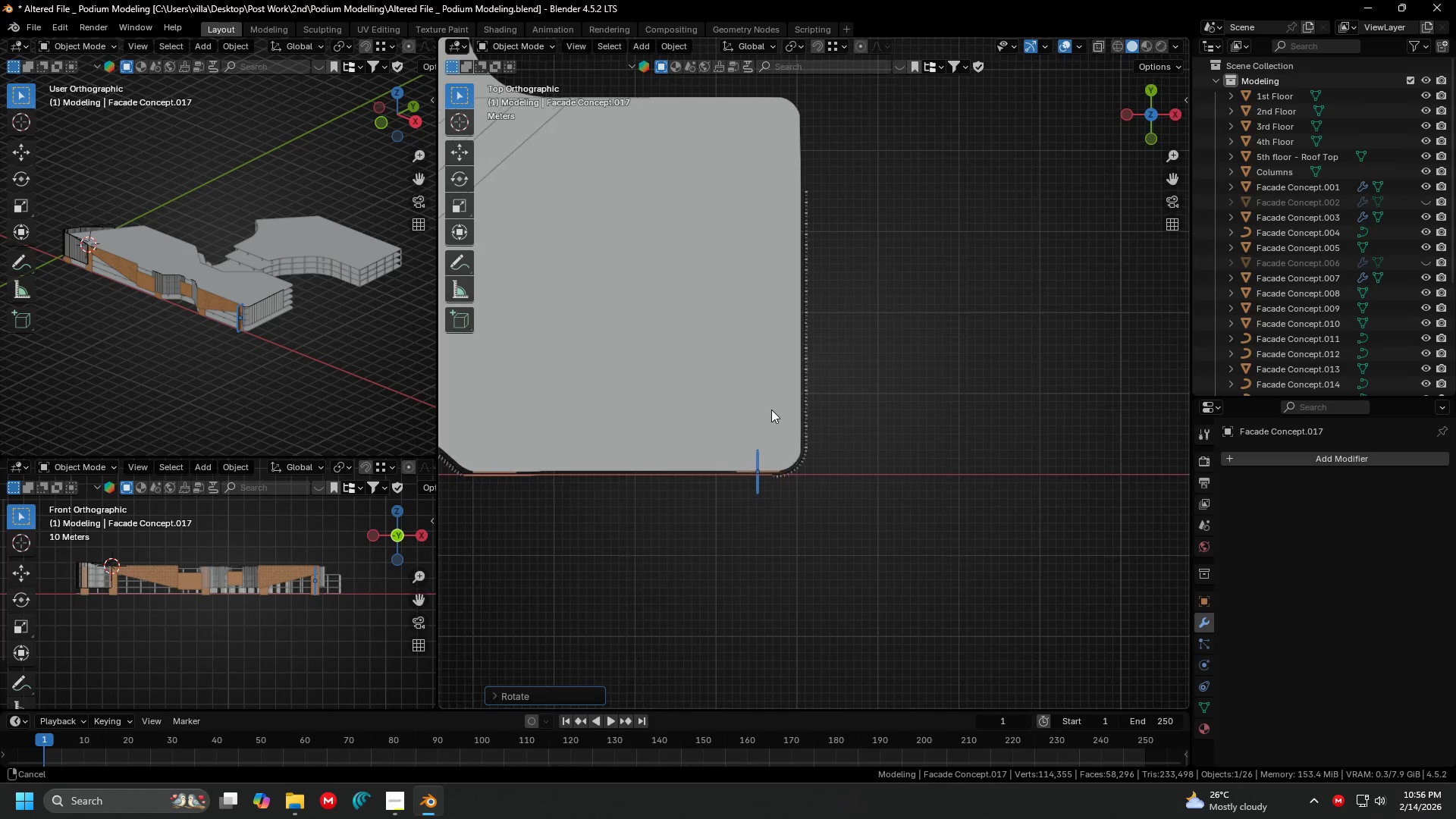 
left_click([816, 400])
 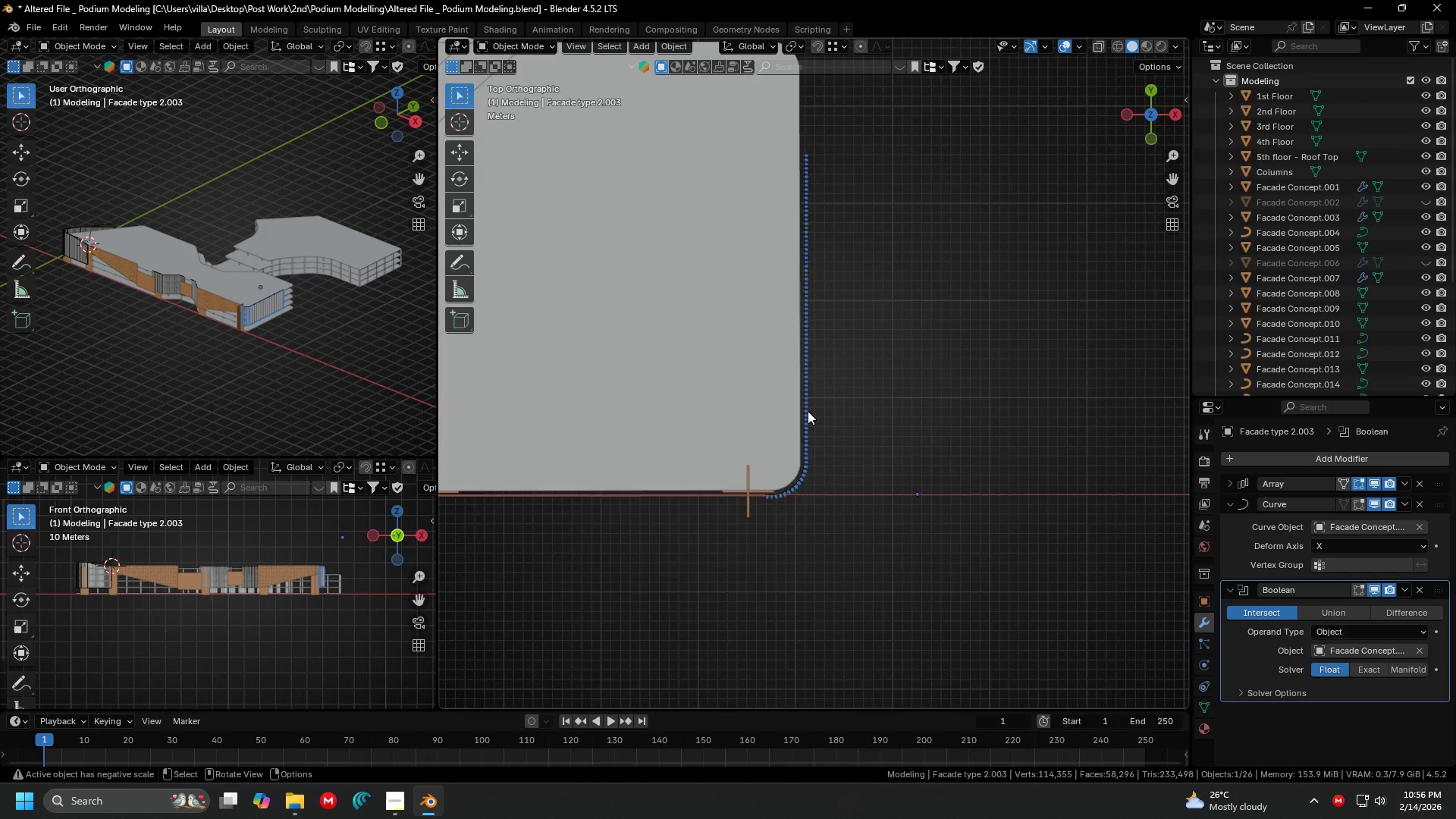 
scroll: coordinate [775, 404], scroll_direction: up, amount: 1.0
 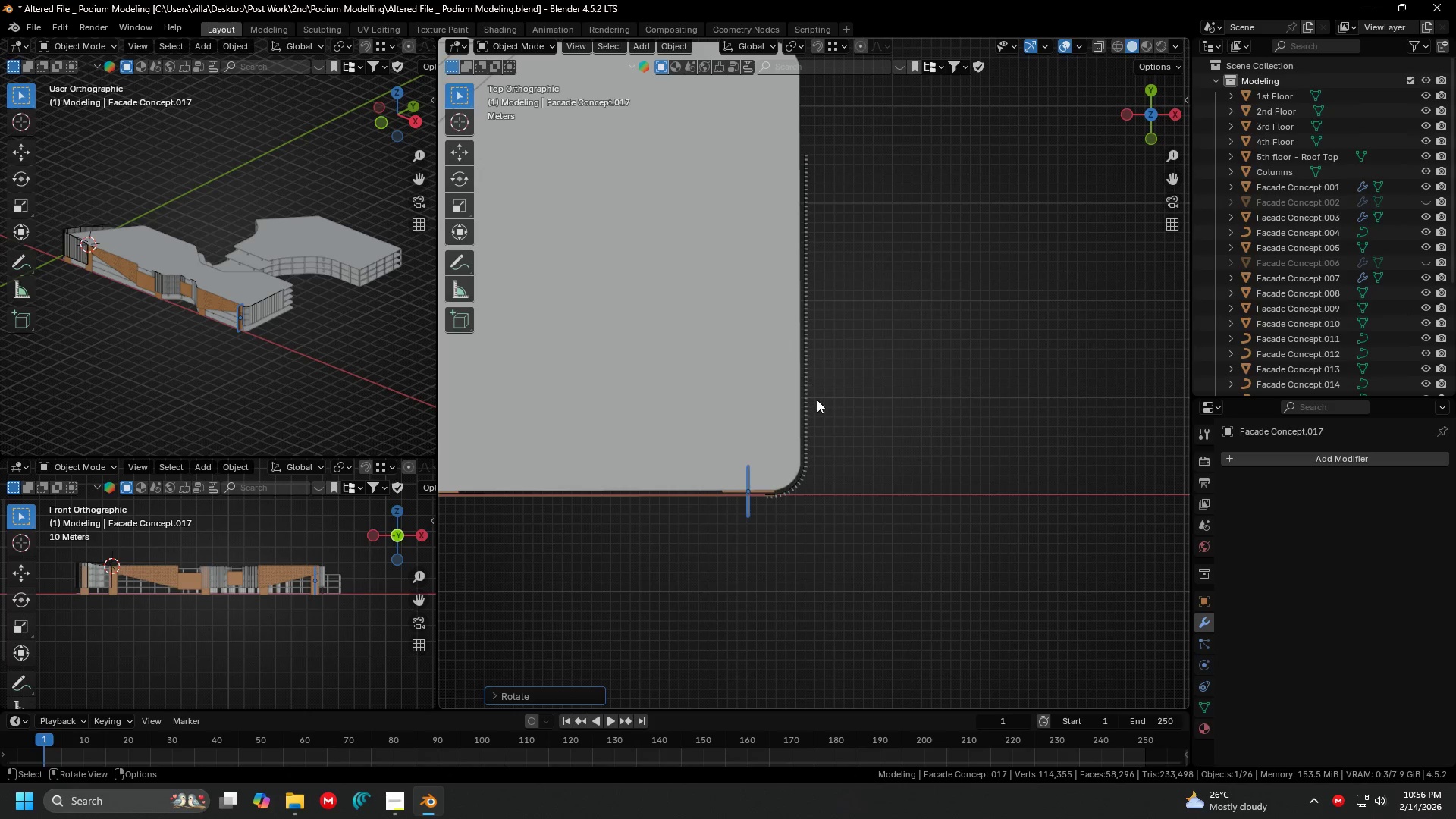 
left_click([878, 423])
 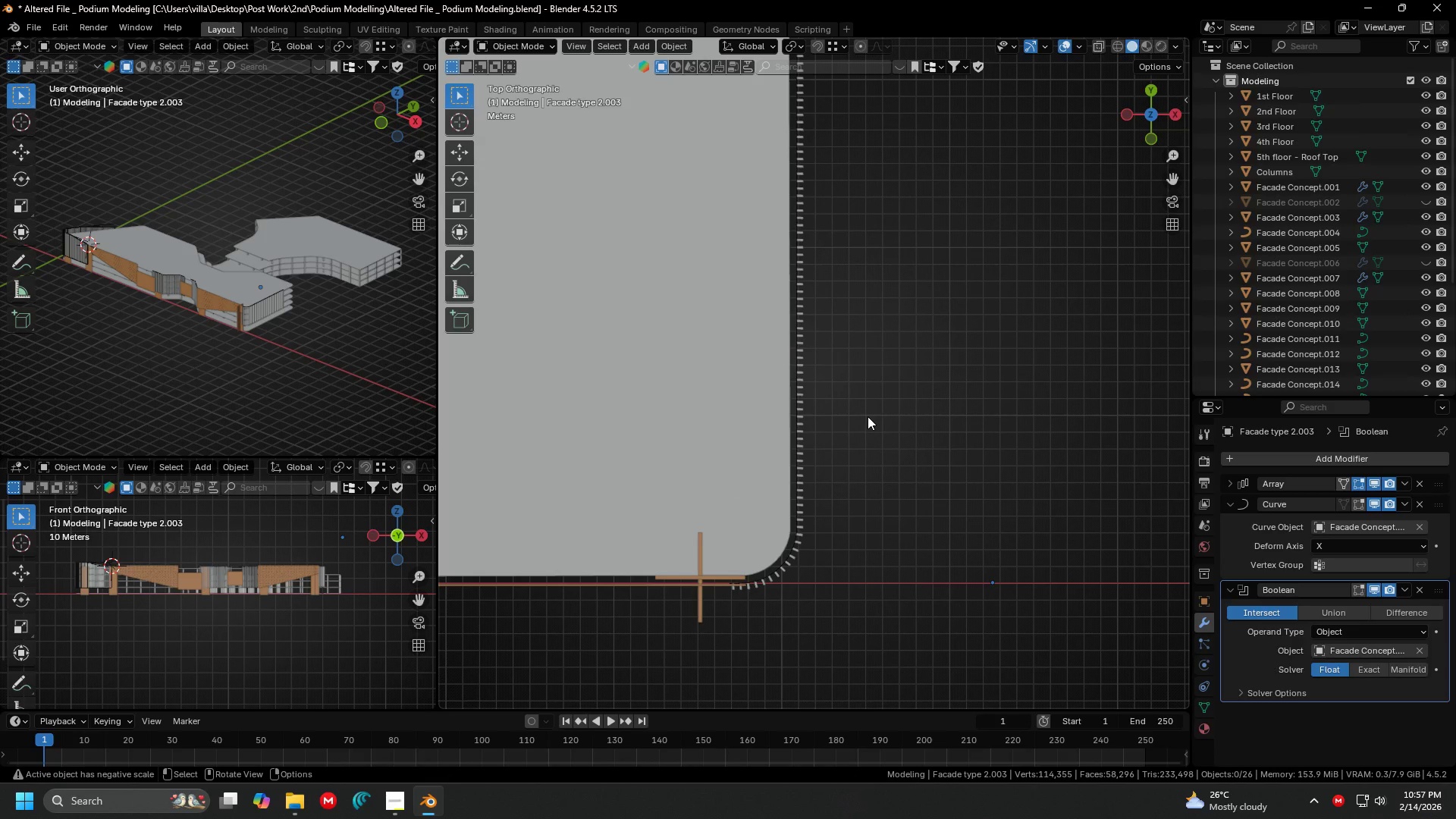 
scroll: coordinate [815, 416], scroll_direction: up, amount: 3.0
 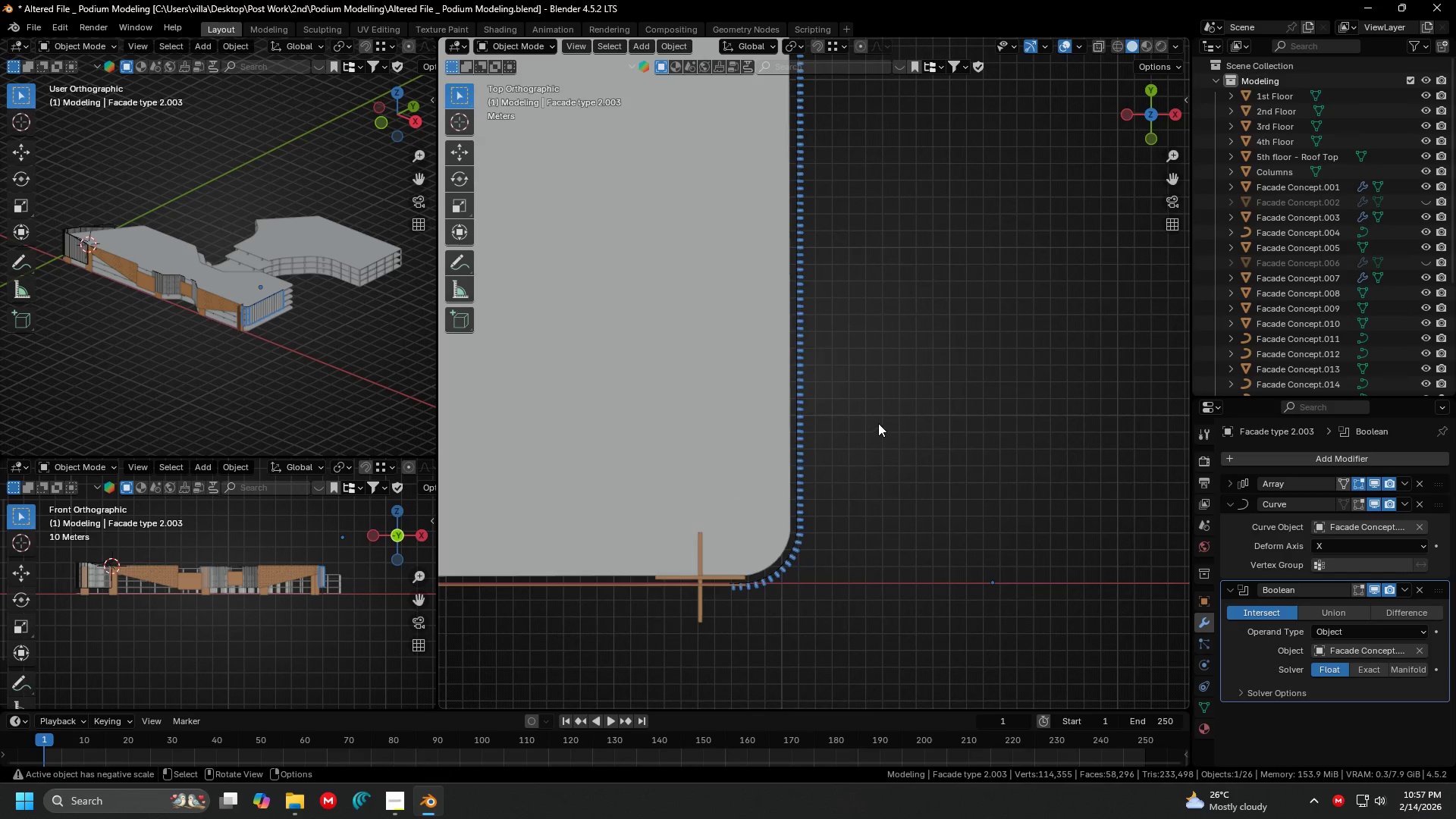 
key(Alt+H)
 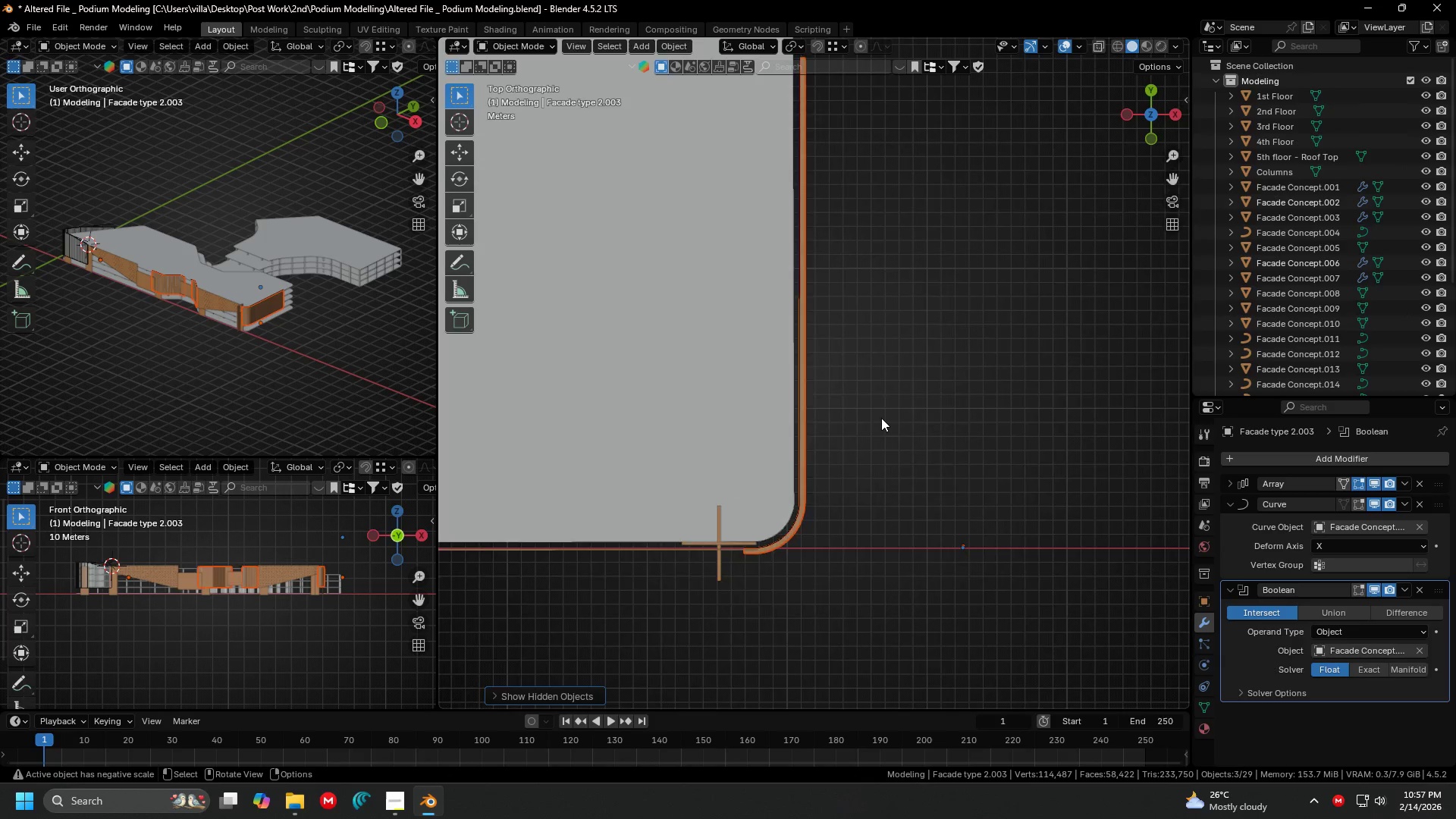 
left_click([739, 265])
 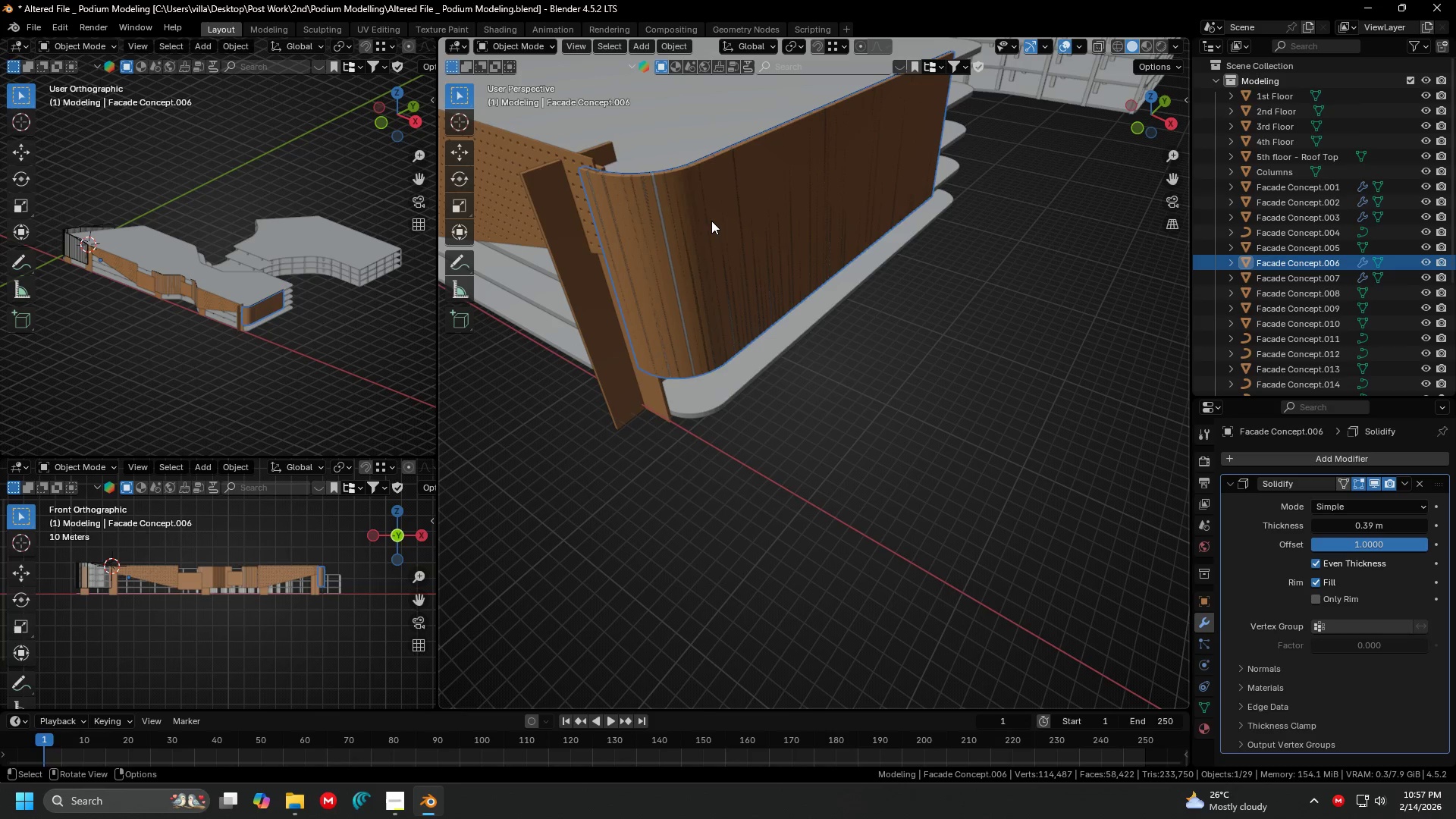 
scroll: coordinate [806, 310], scroll_direction: down, amount: 1.0
 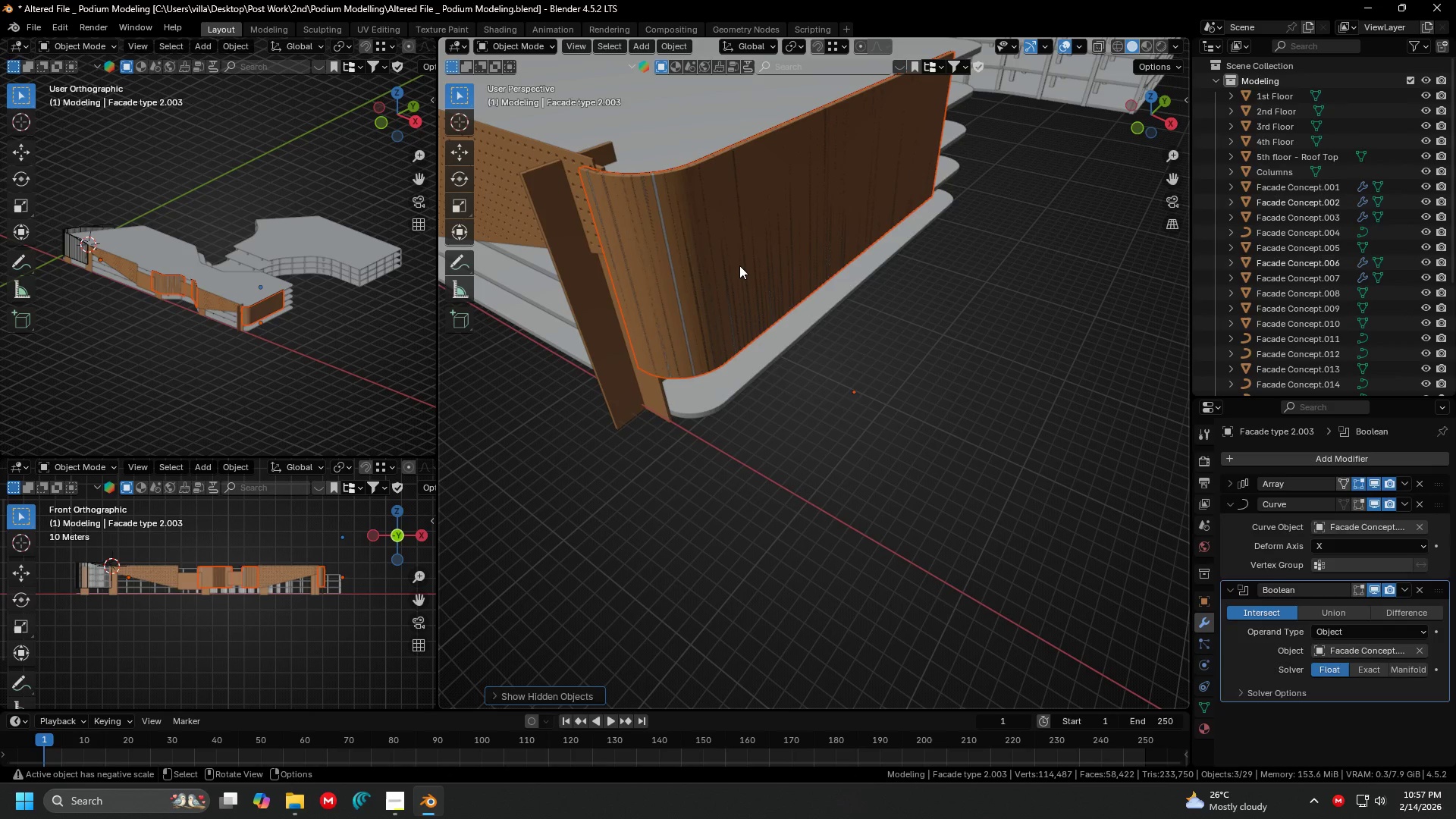 
hold_key(key=ShiftLeft, duration=0.31)
scroll: coordinate [774, 237], scroll_direction: up, amount: 1.0
 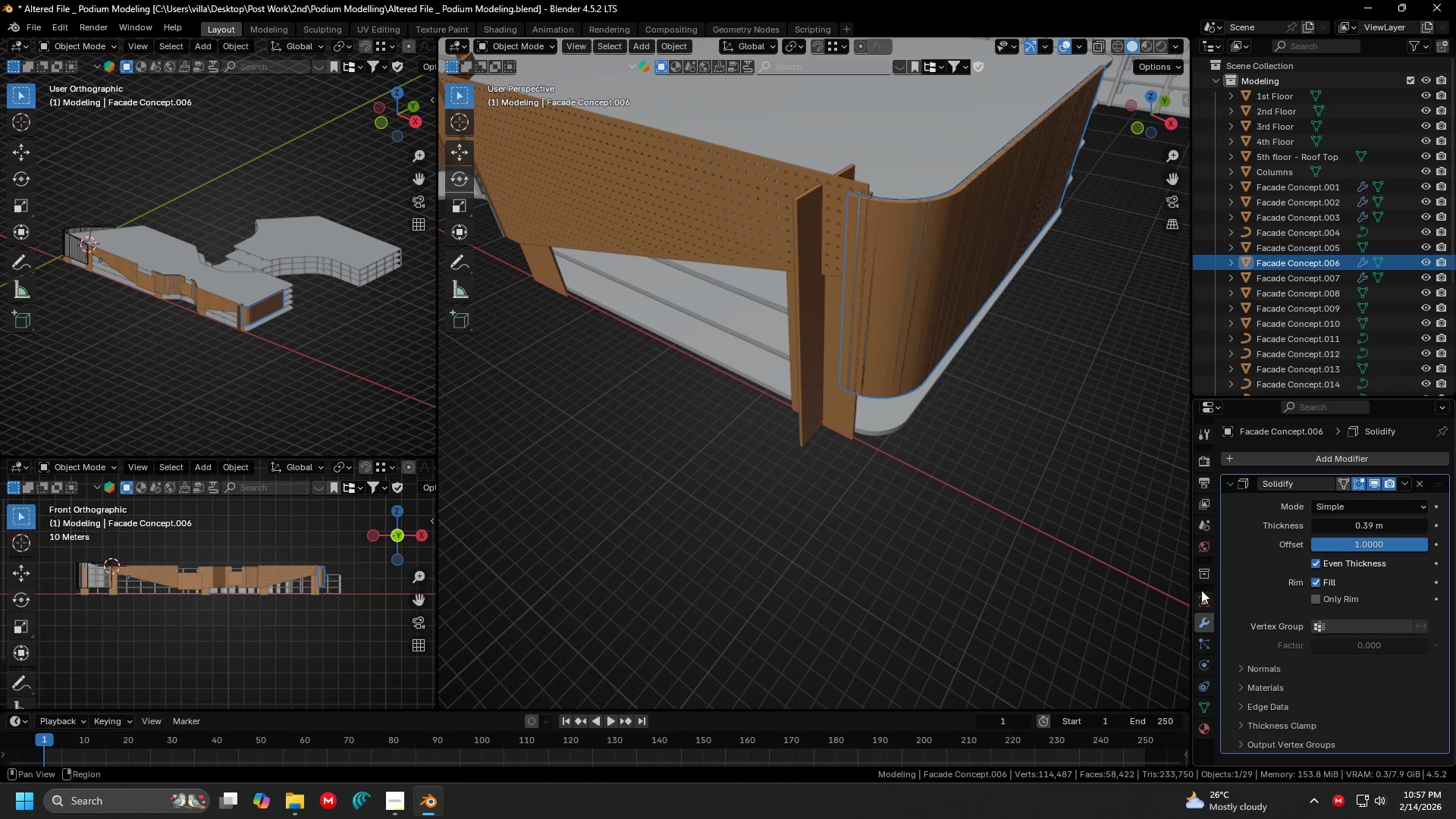 
double_click([1201, 598])
 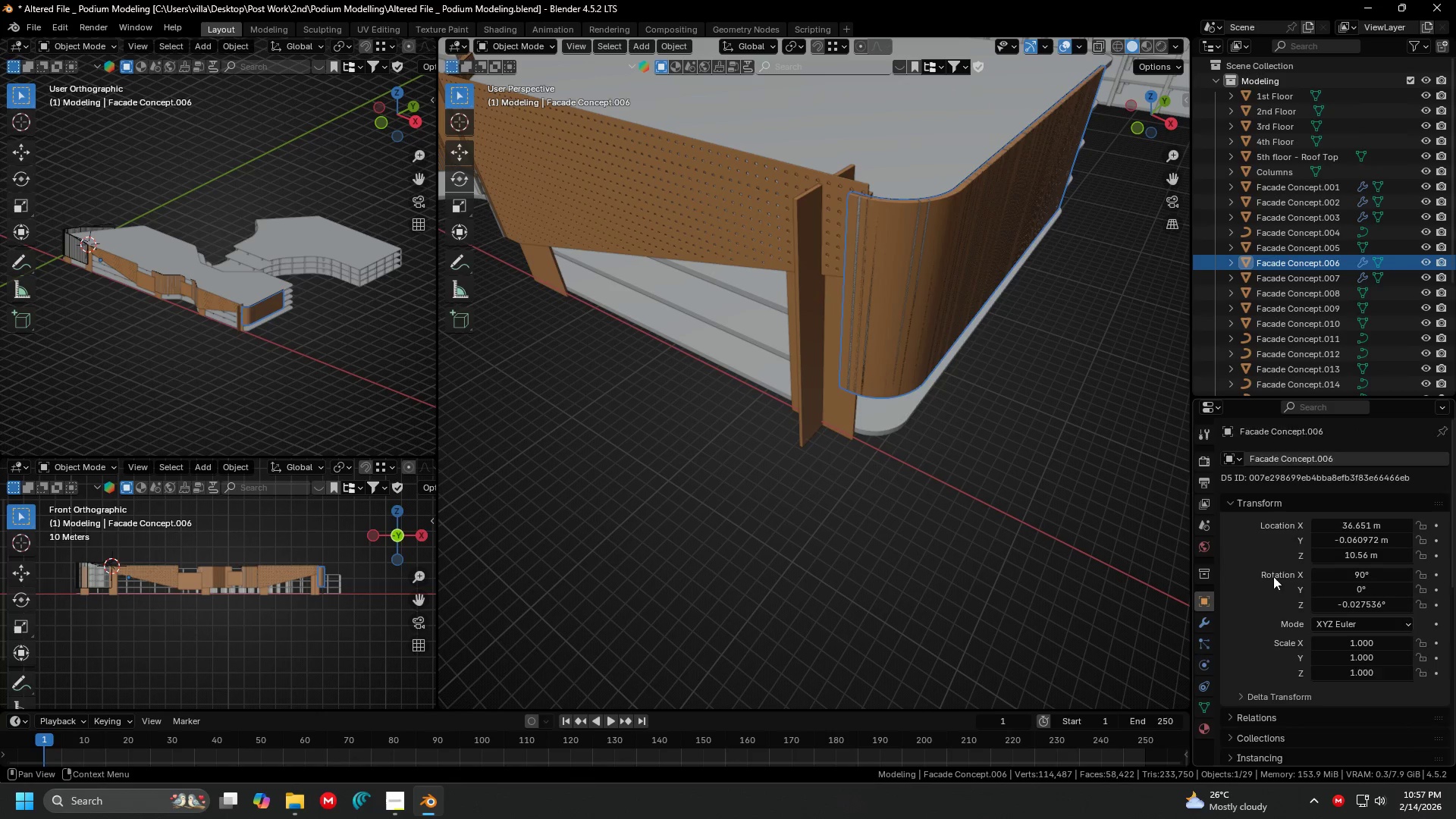 
scroll: coordinate [1337, 649], scroll_direction: down, amount: 14.0
 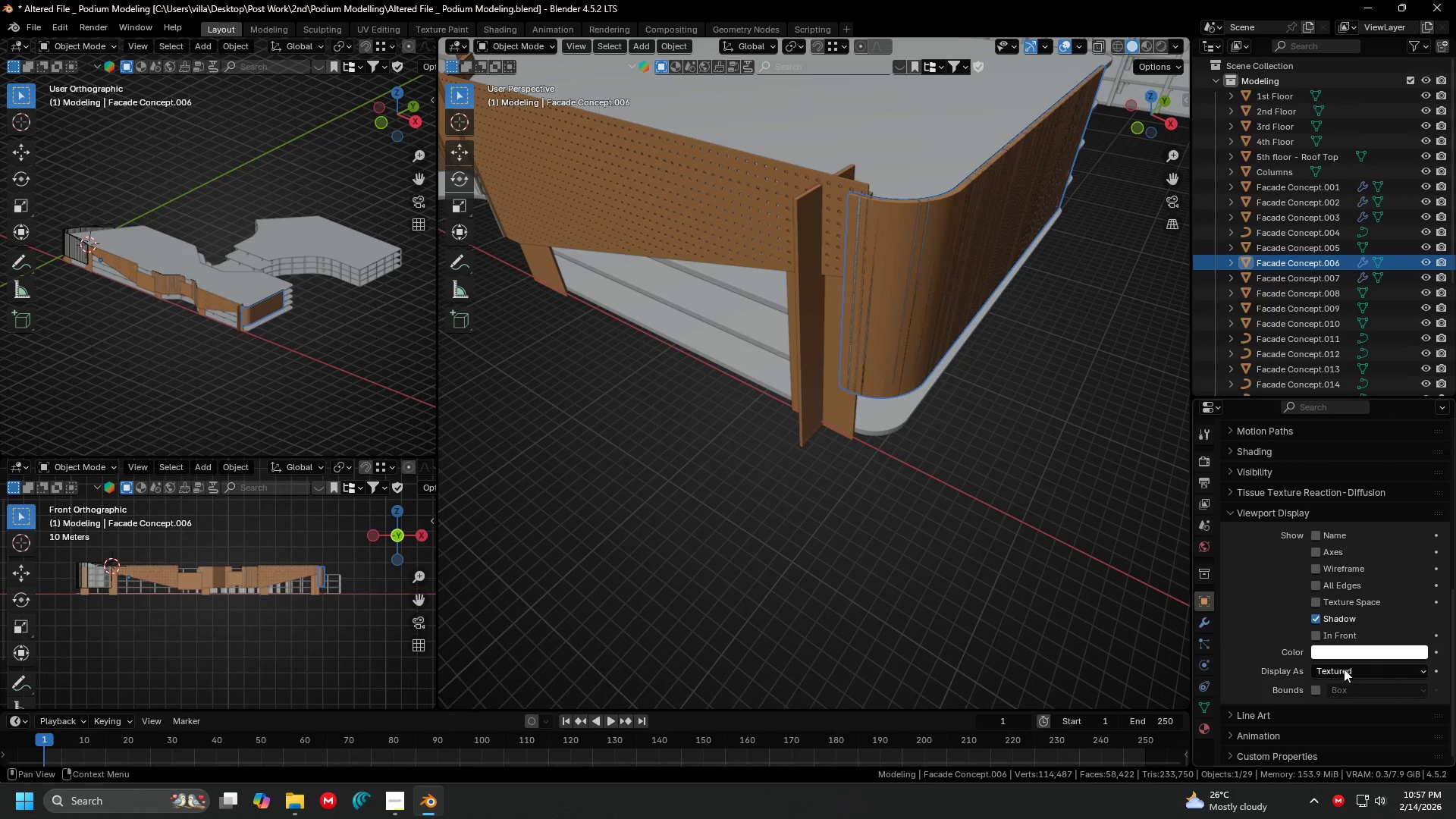 
left_click([1343, 670])
 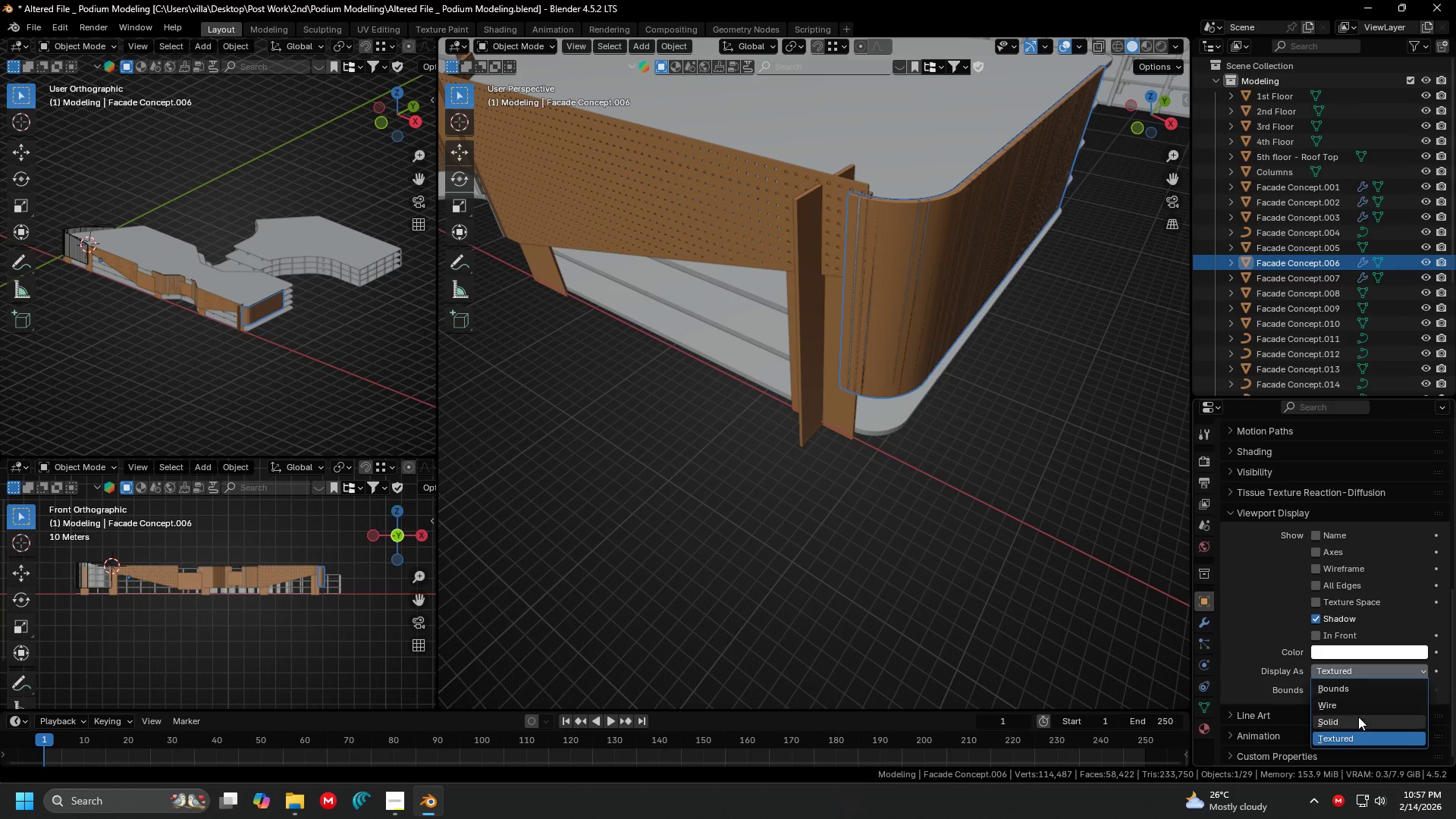 
left_click([1358, 717])
 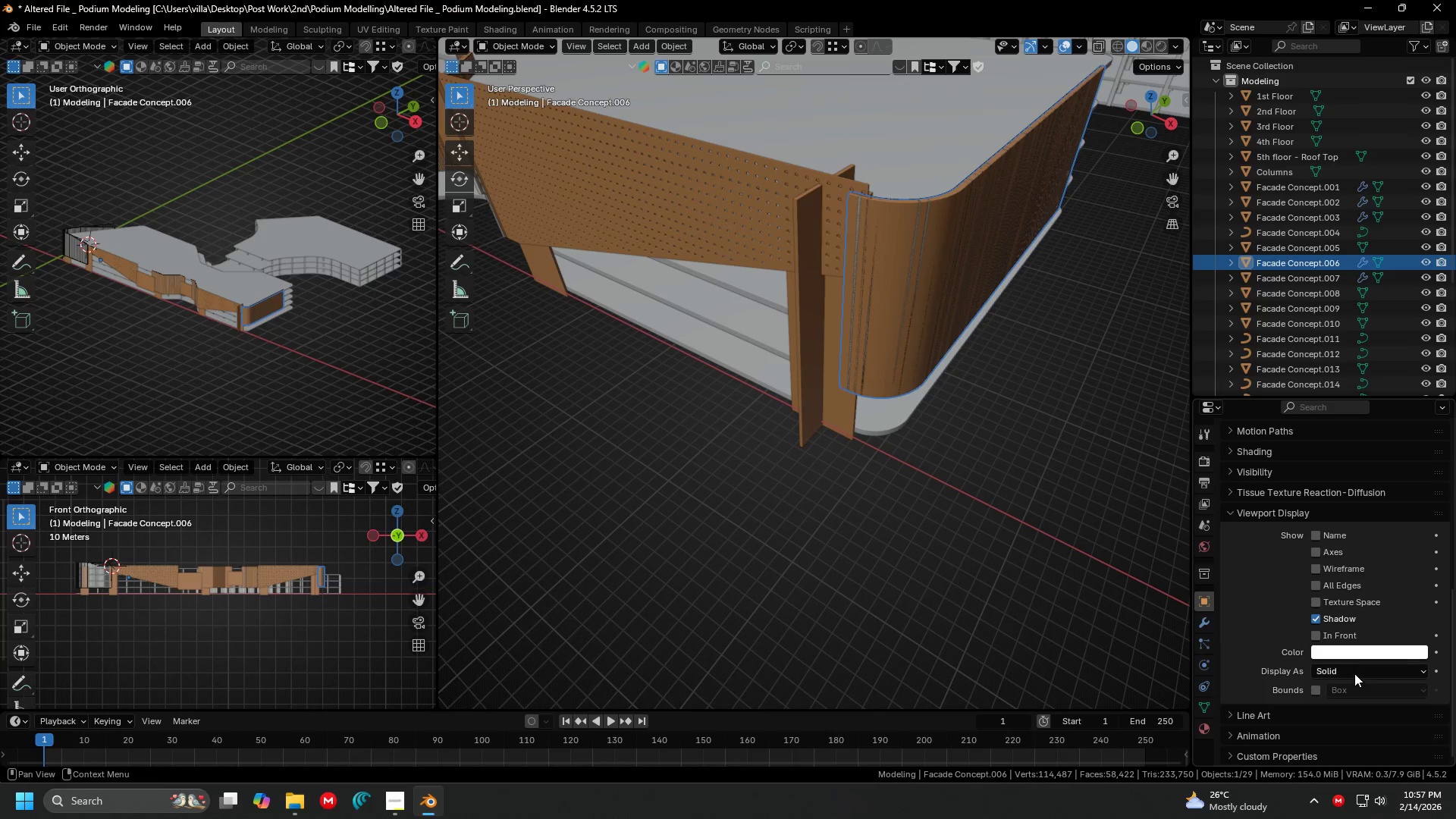 
left_click([1354, 670])
 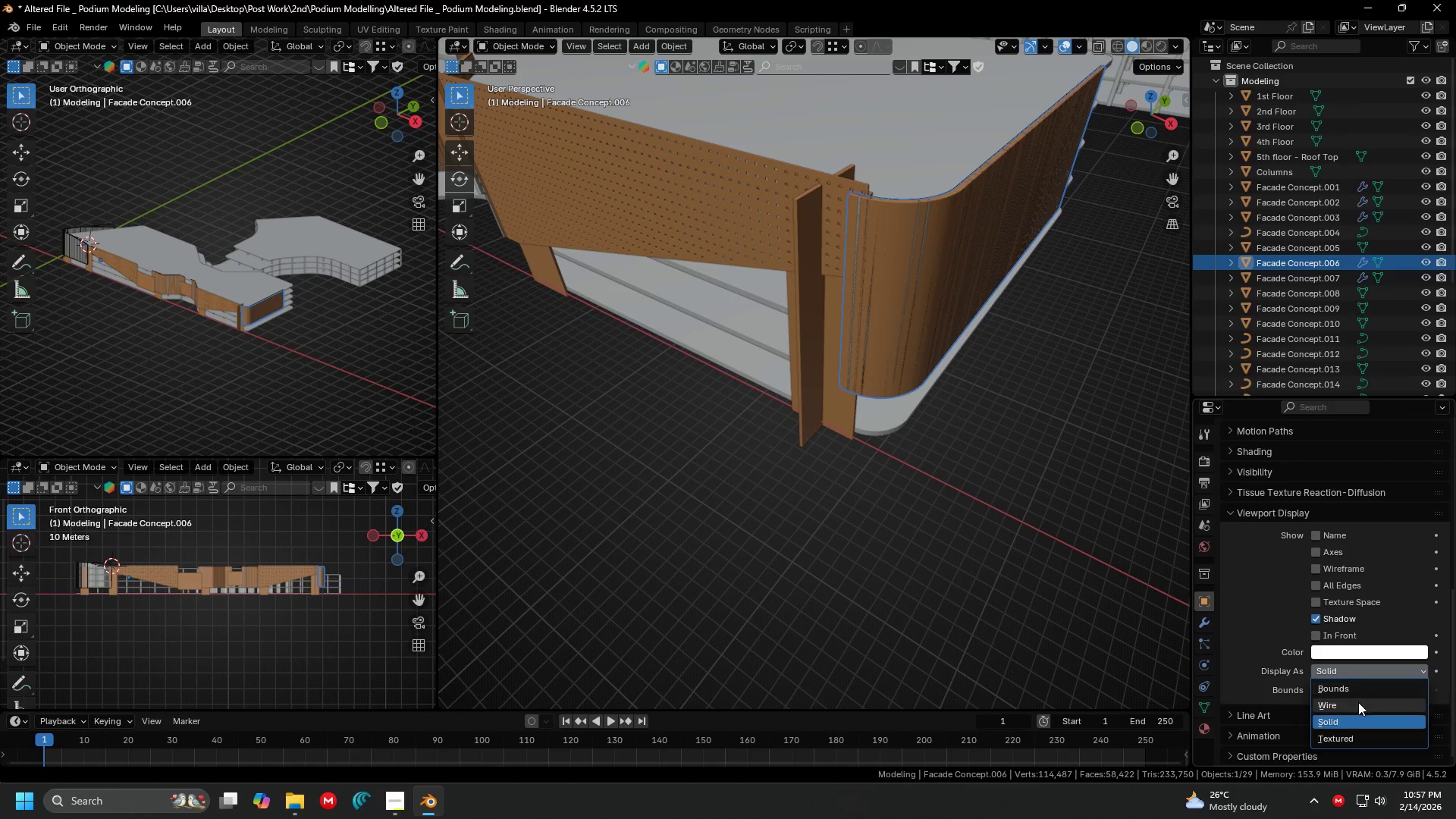 
left_click([1357, 692])
 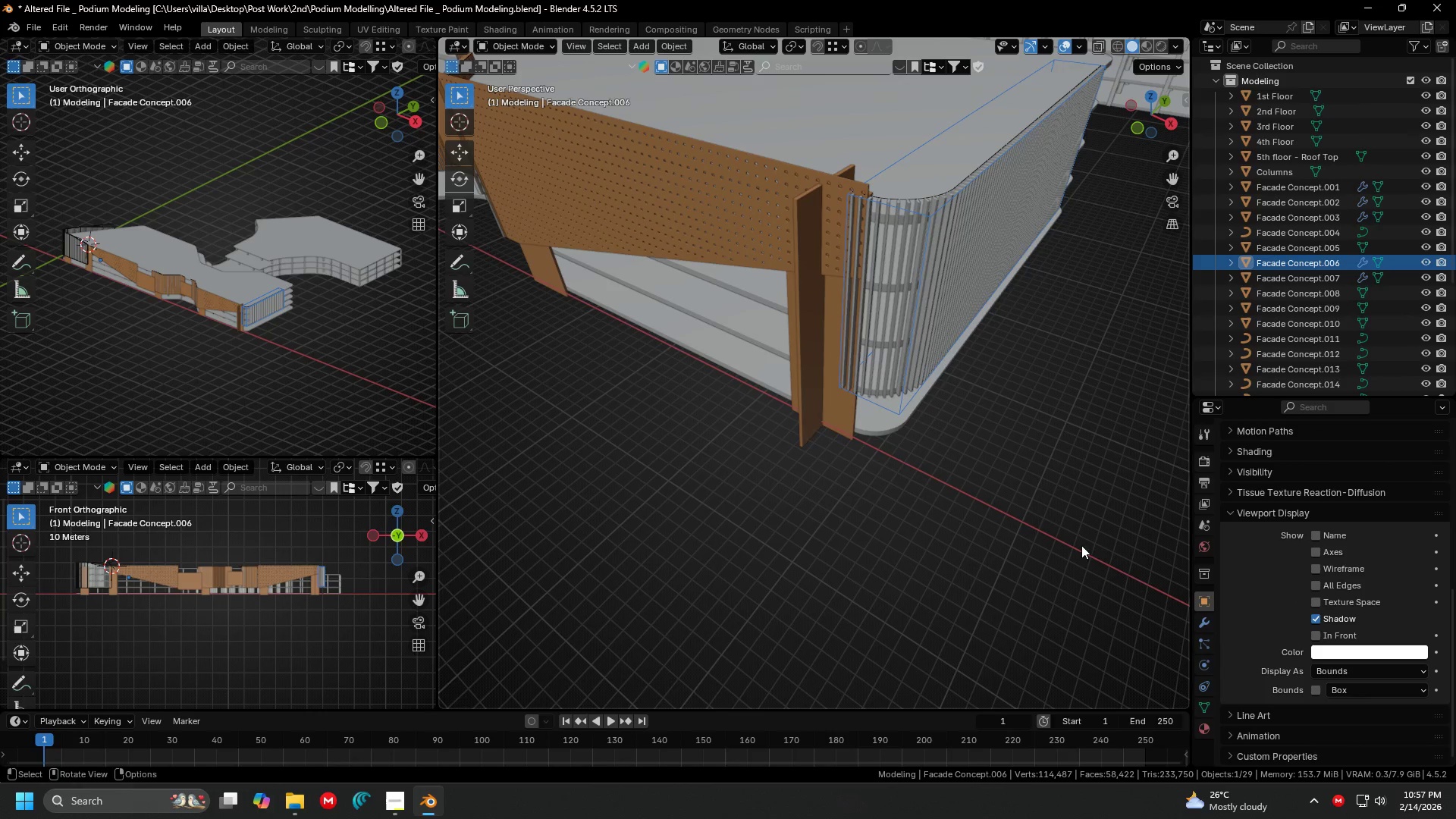 
key(Shift+ShiftLeft)
 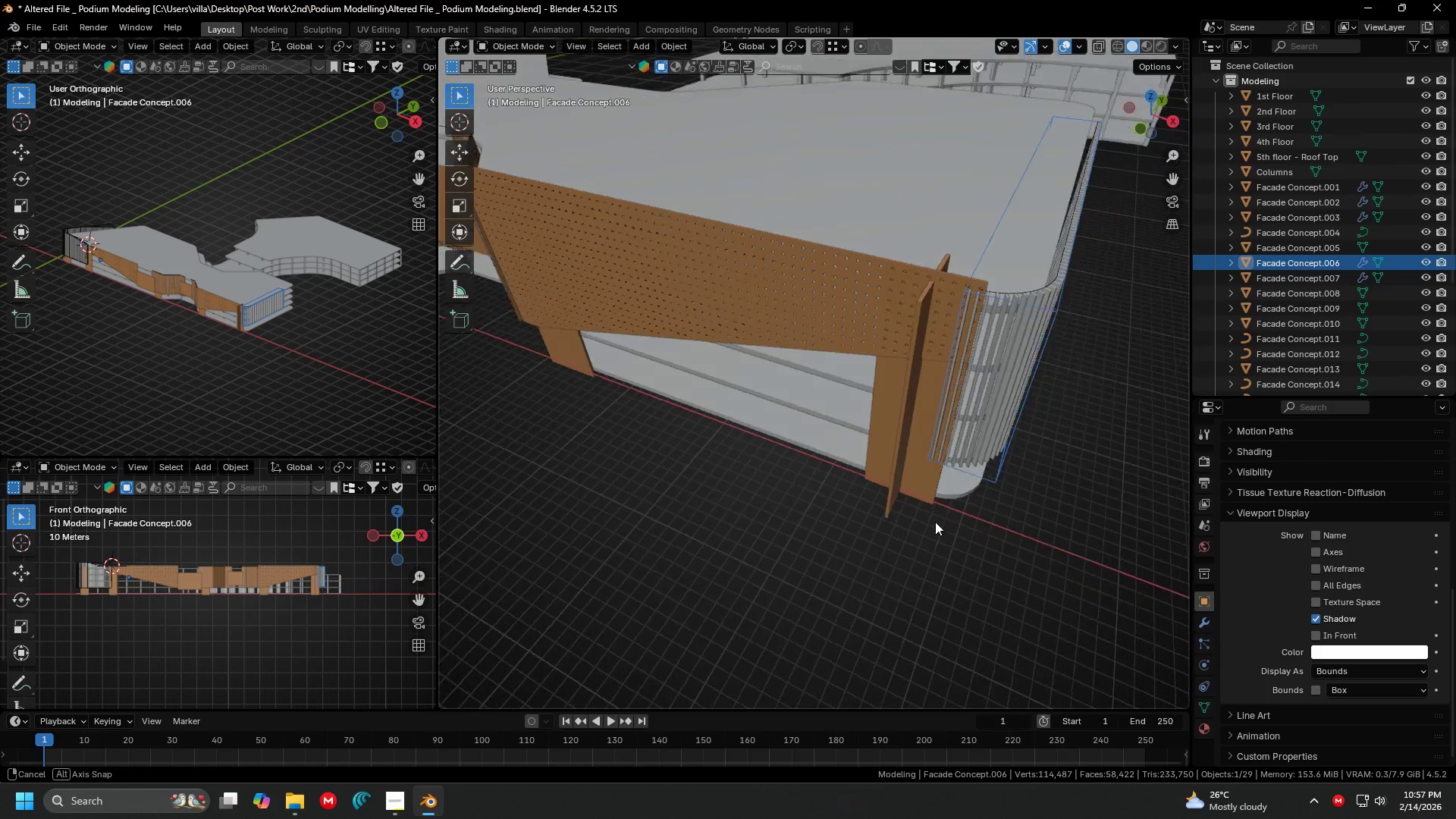 
key(Shift+ShiftLeft)
 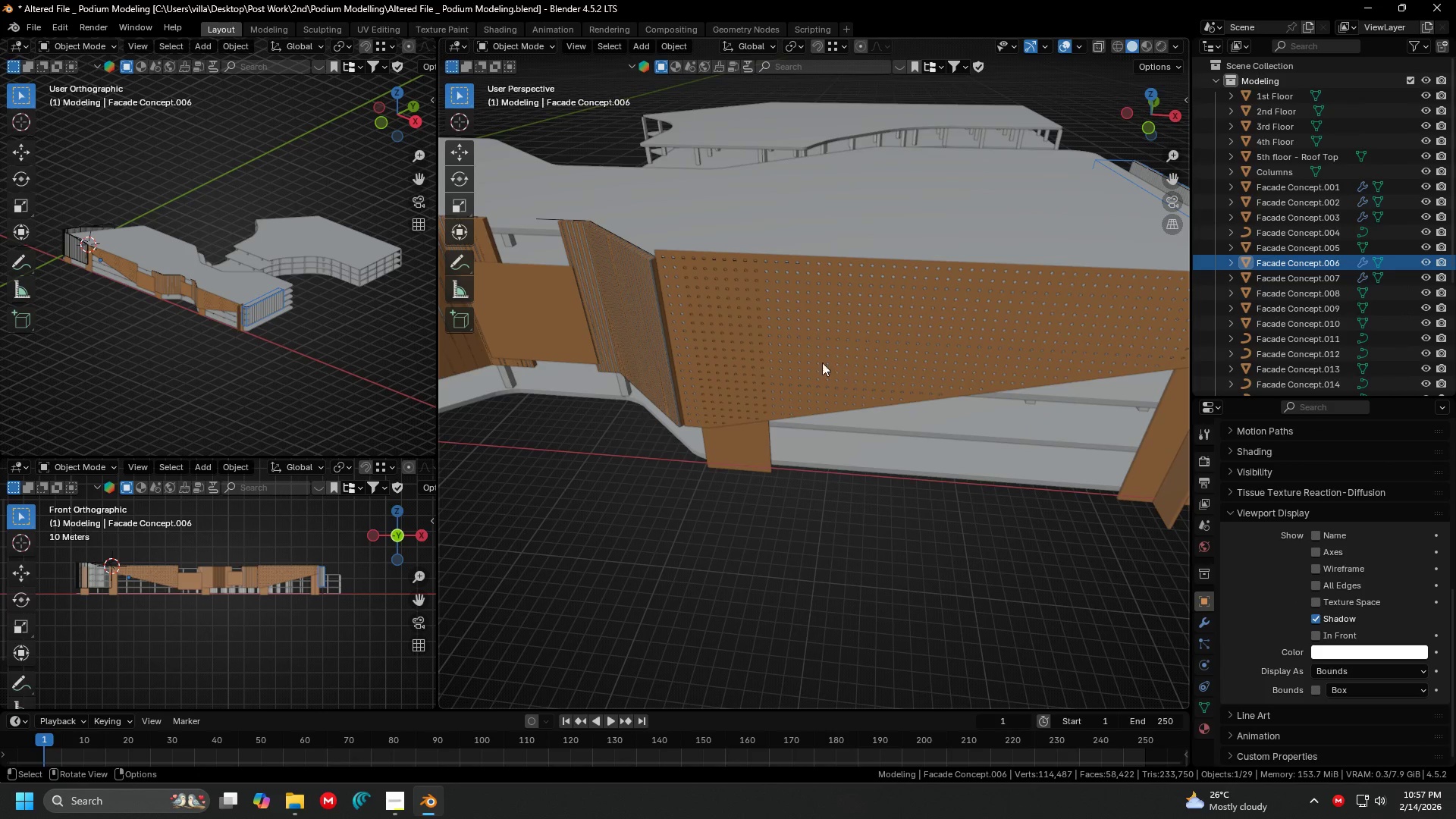 
key(Shift+ShiftLeft)
 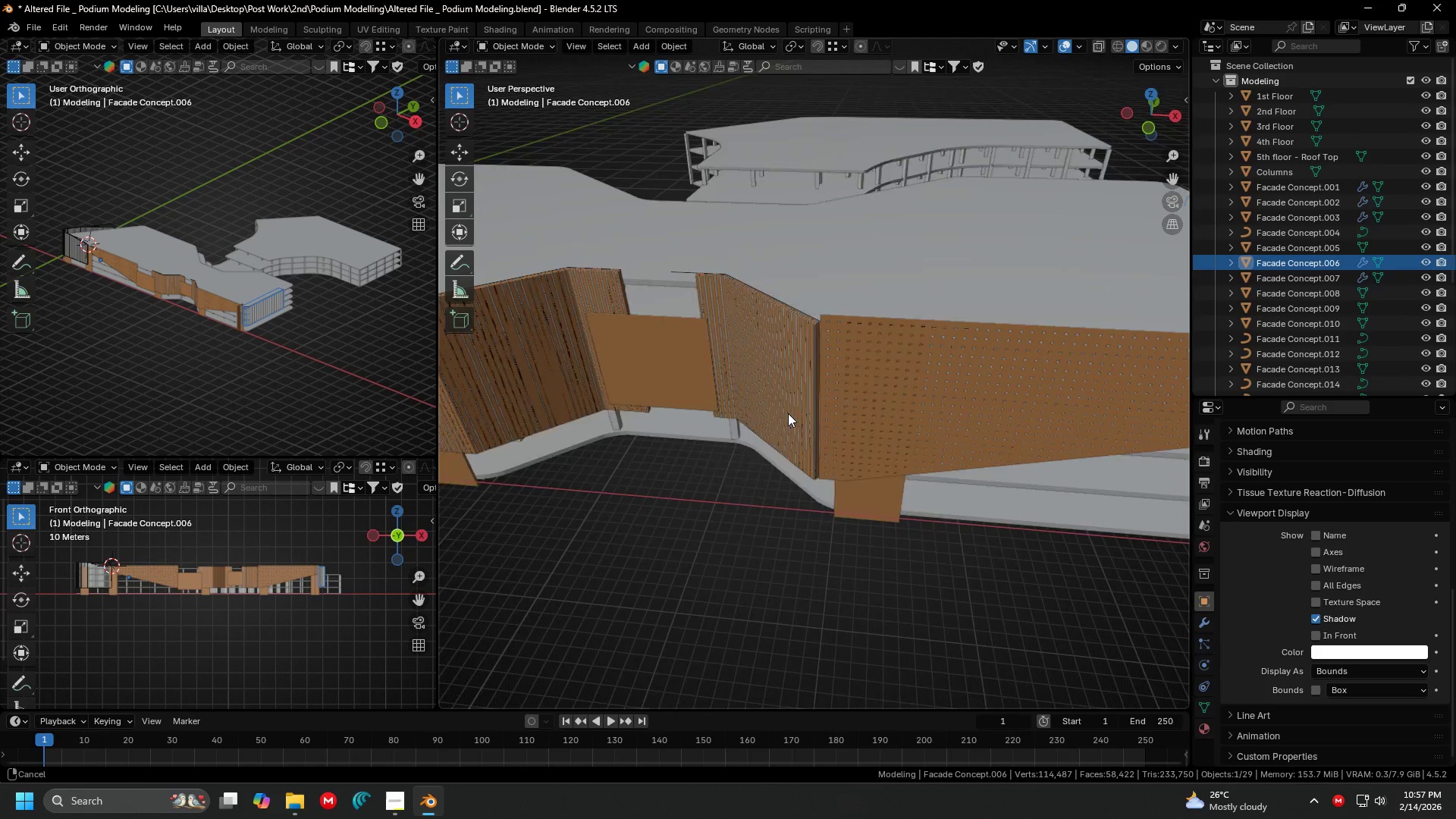 
scroll: coordinate [851, 425], scroll_direction: down, amount: 1.0
 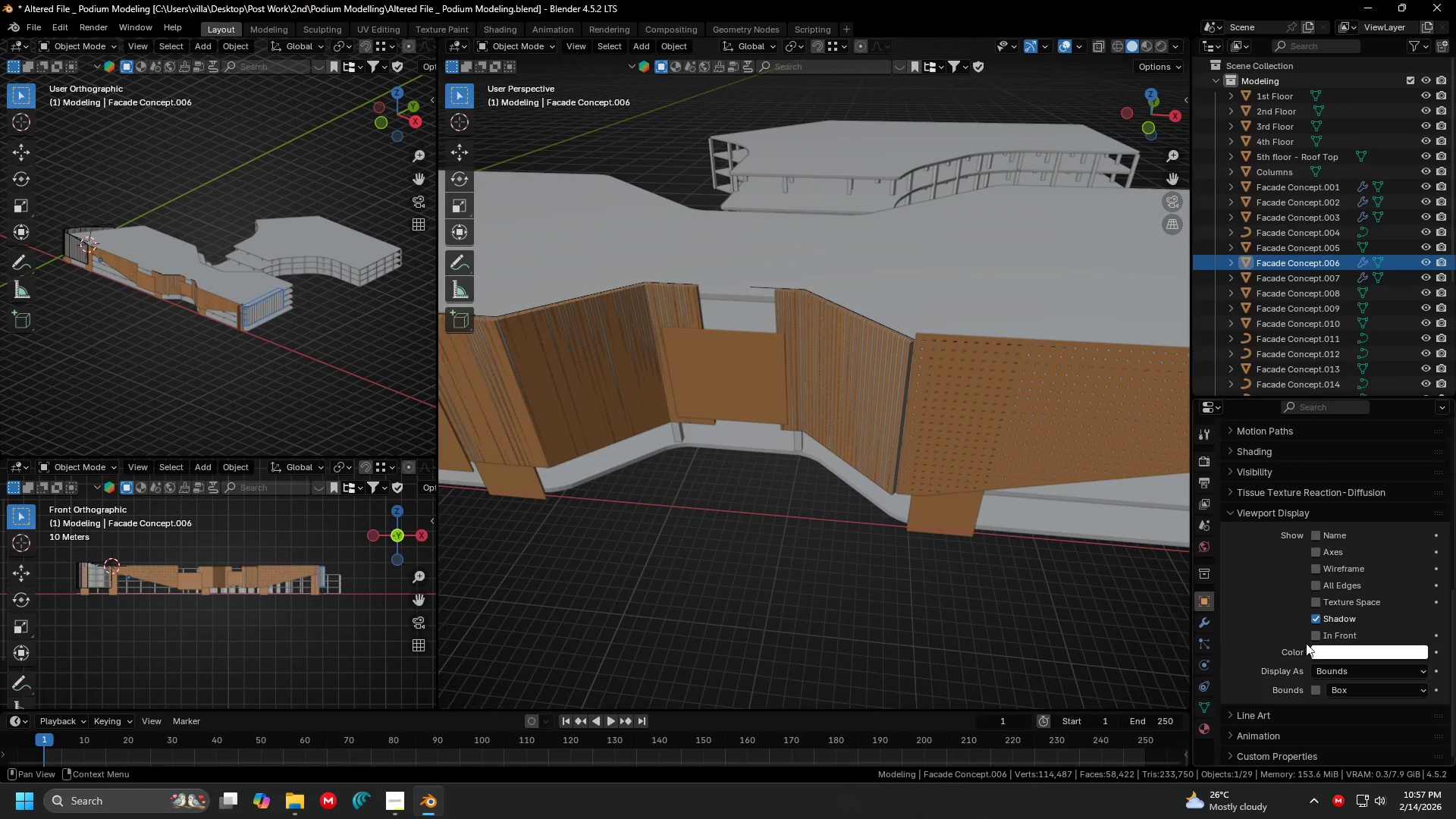 
left_click([1326, 668])
 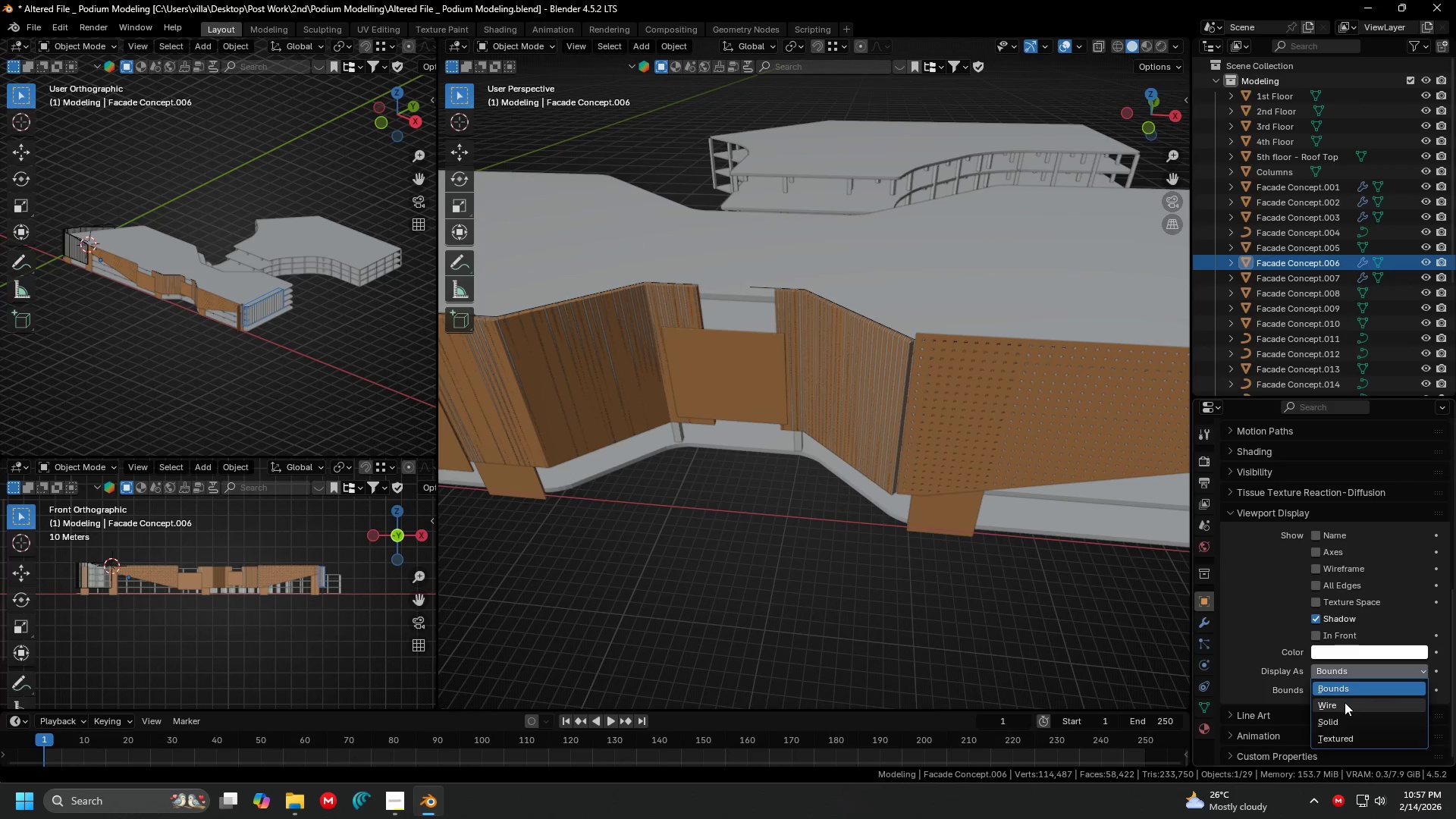 
left_click([1345, 702])
 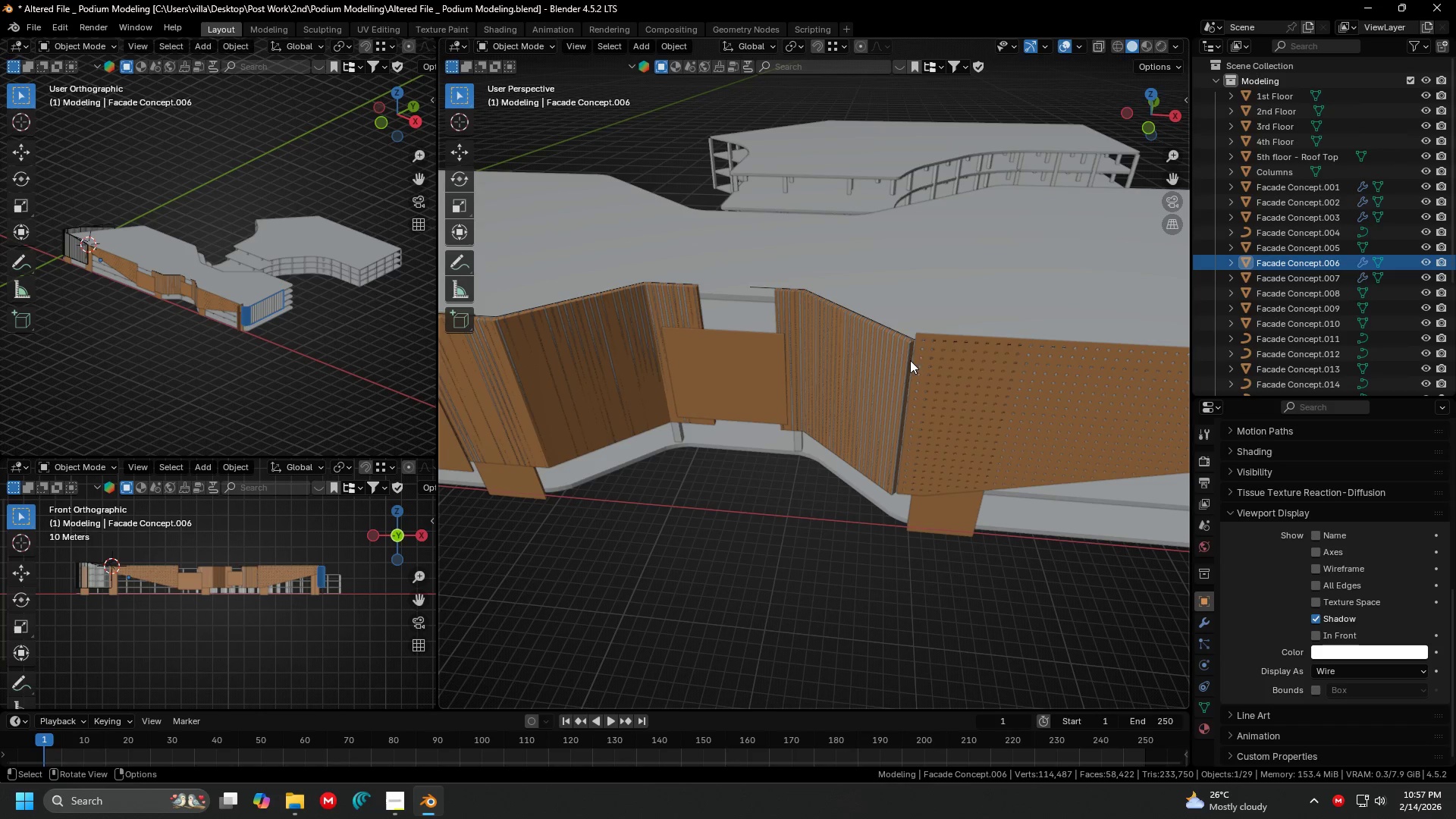 
left_click([904, 348])
 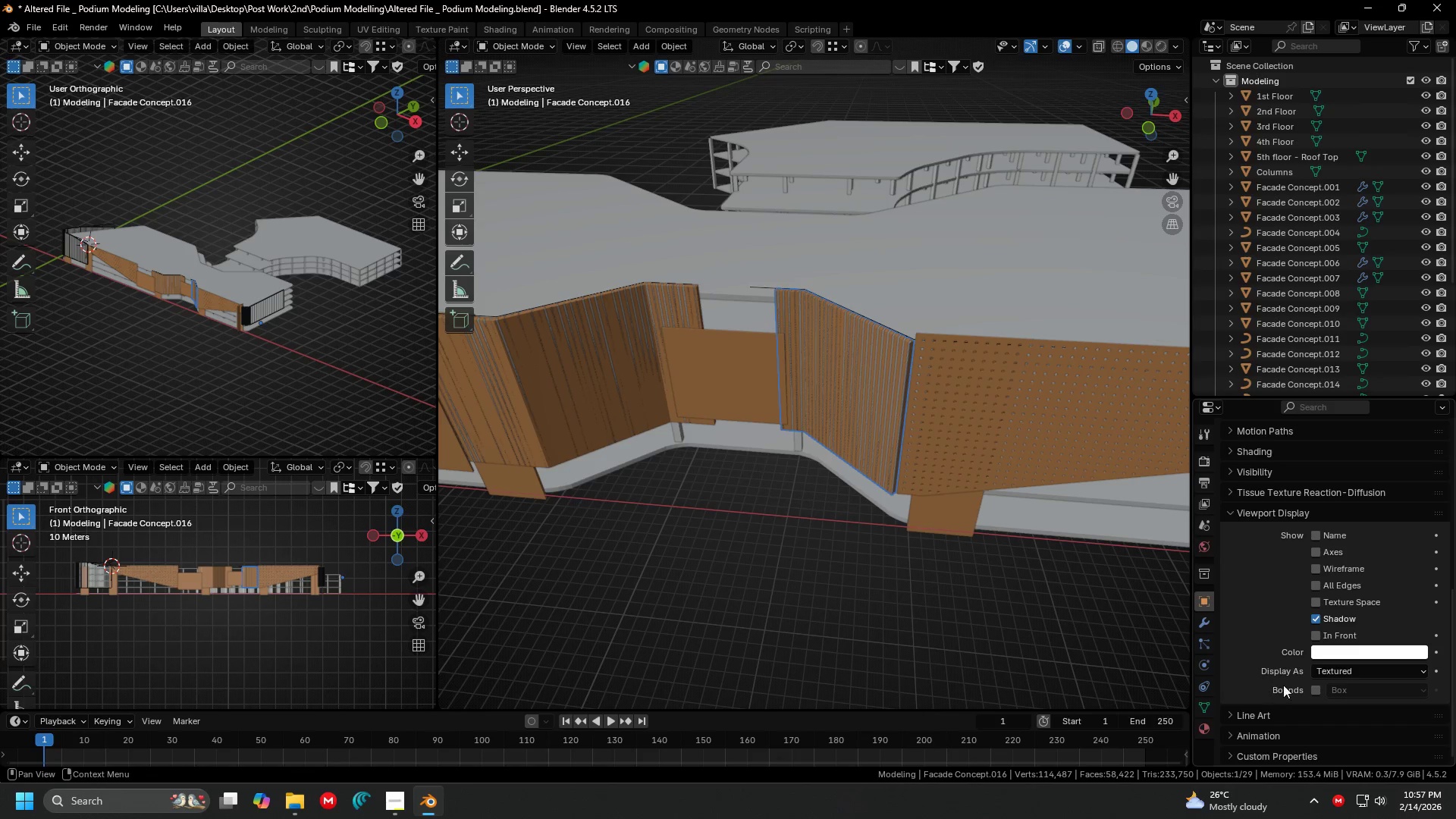 
left_click([1332, 670])
 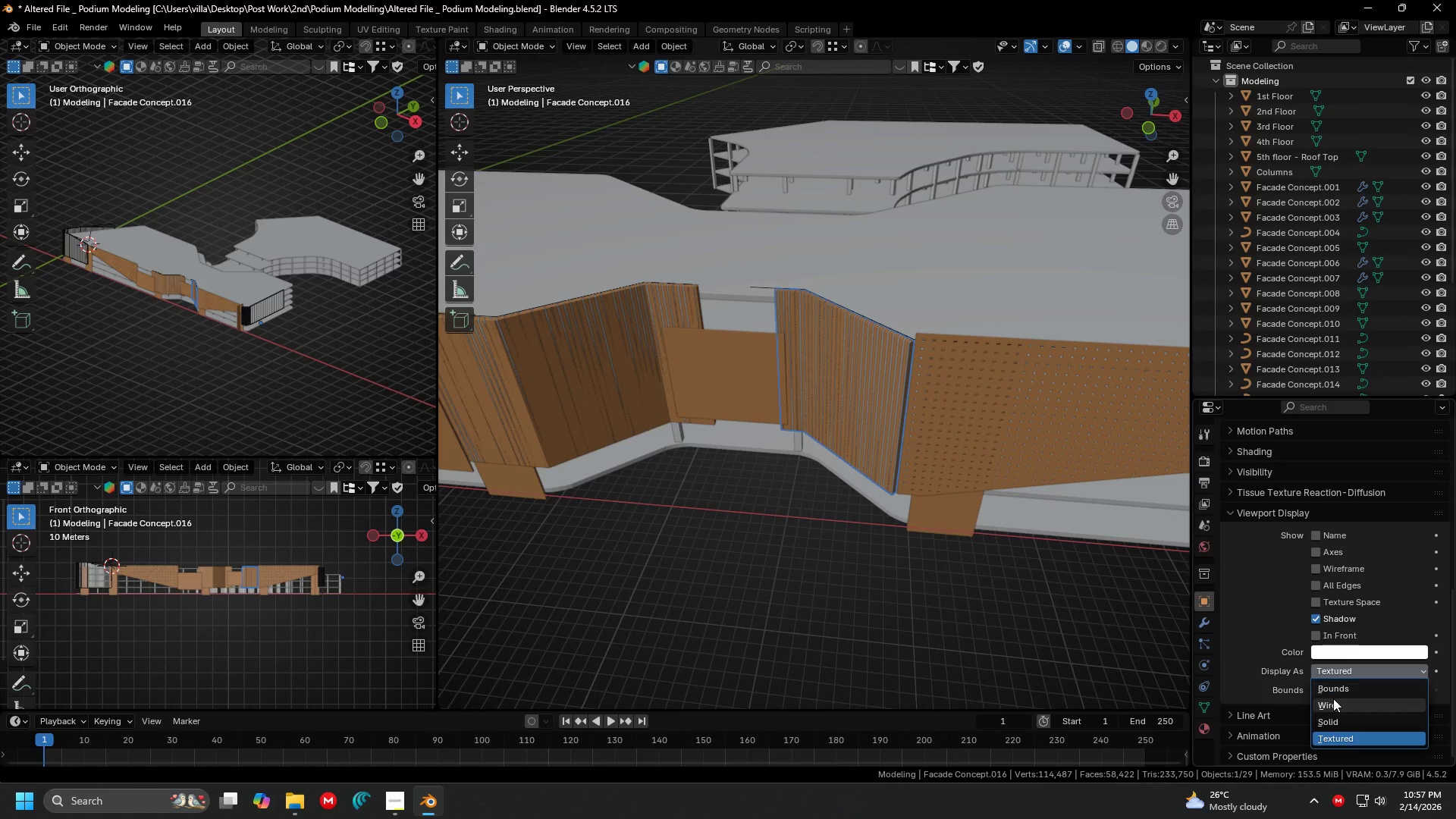 
left_click([1334, 699])
 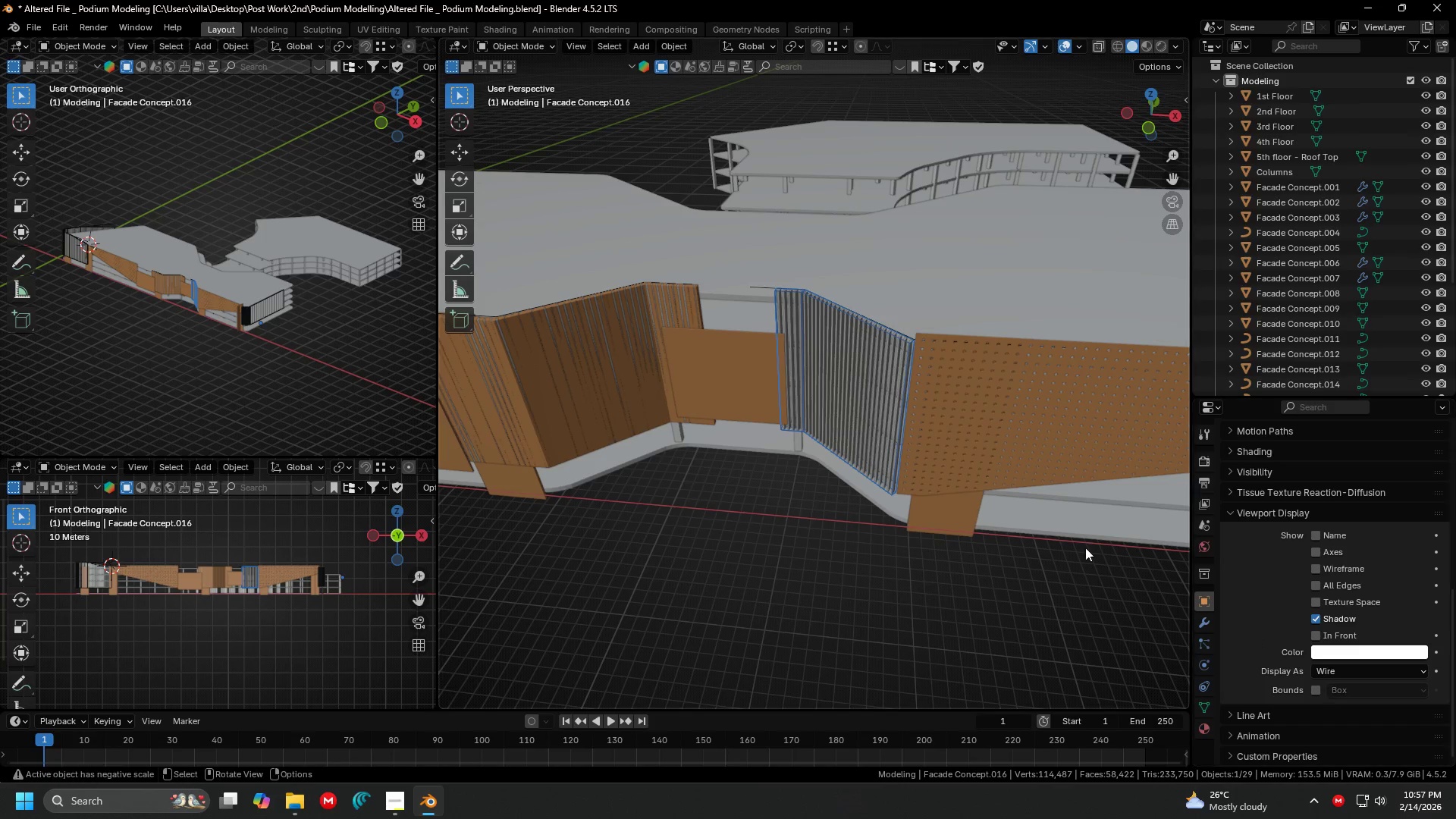 
hold_key(key=ShiftLeft, duration=0.33)
 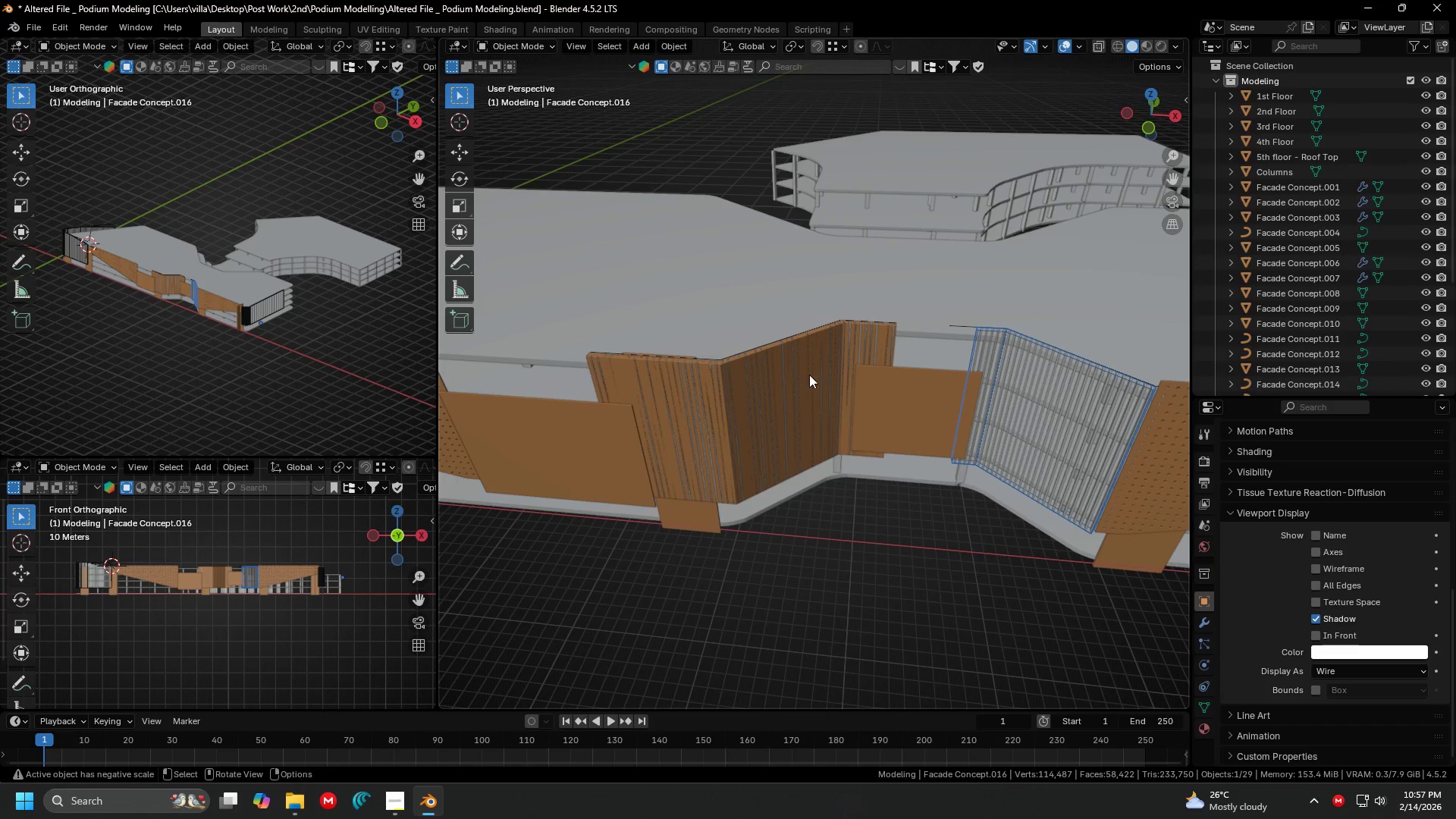 
left_click([808, 373])
 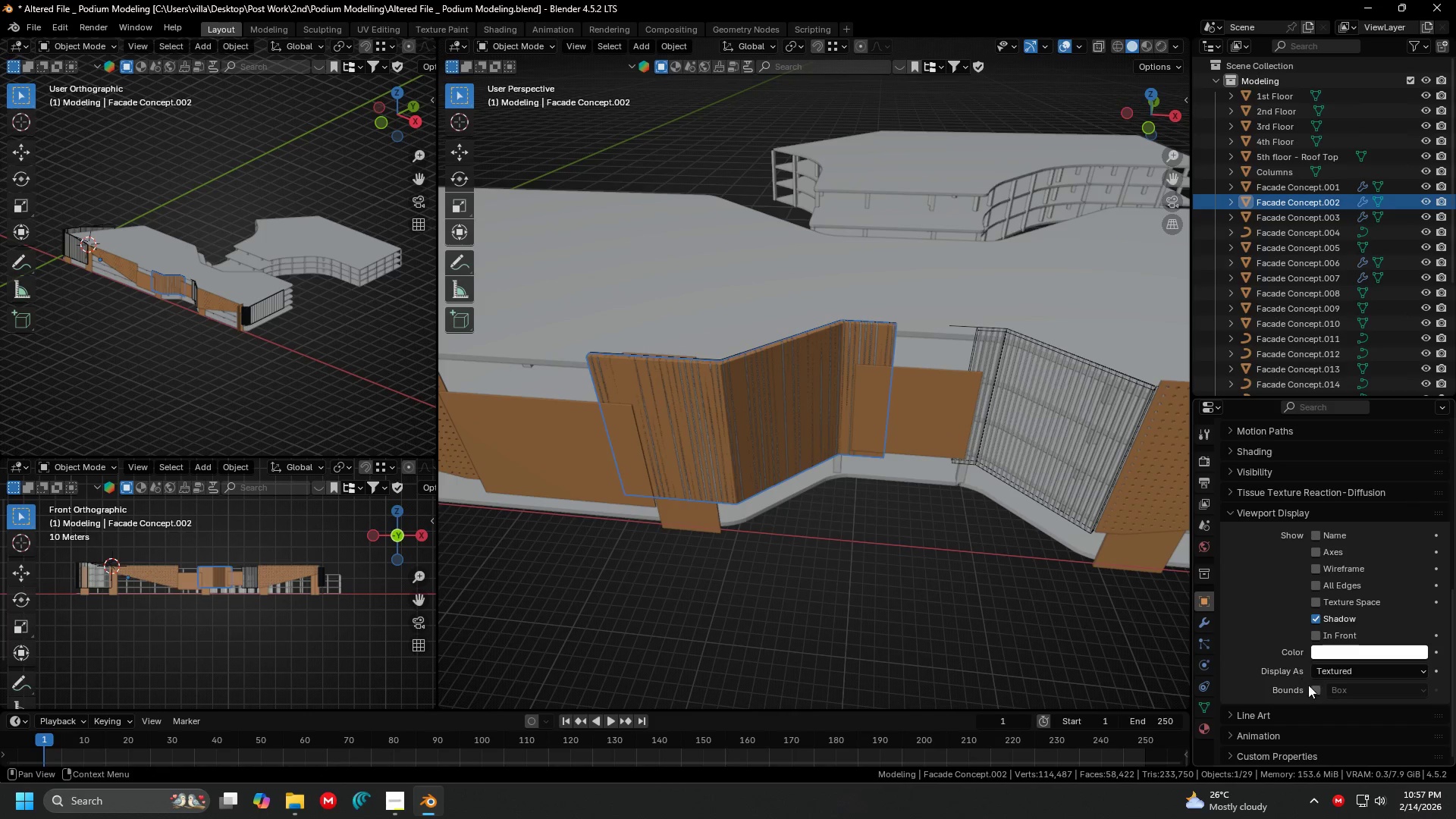 
left_click([1326, 673])
 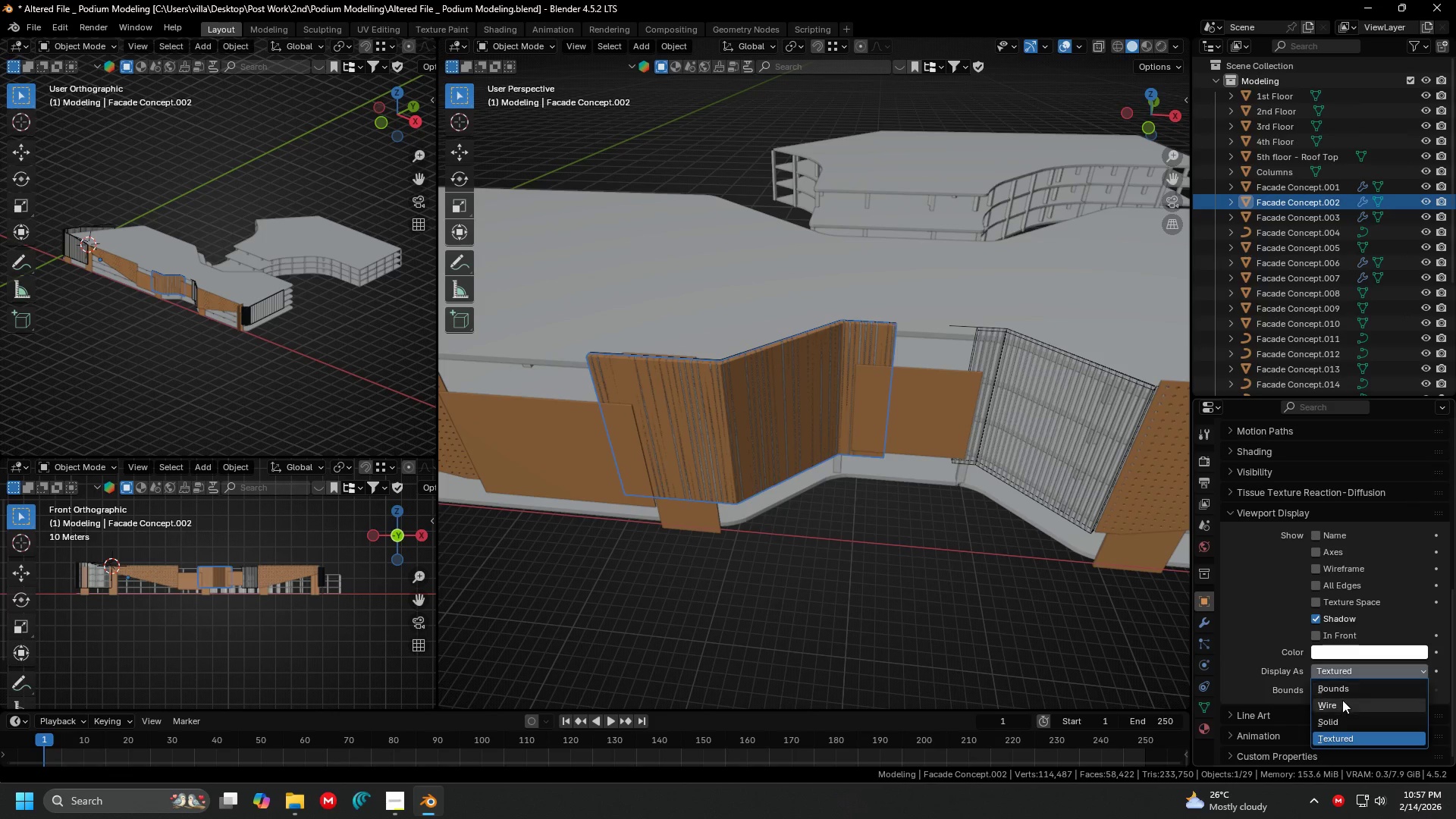 
left_click([1342, 702])
 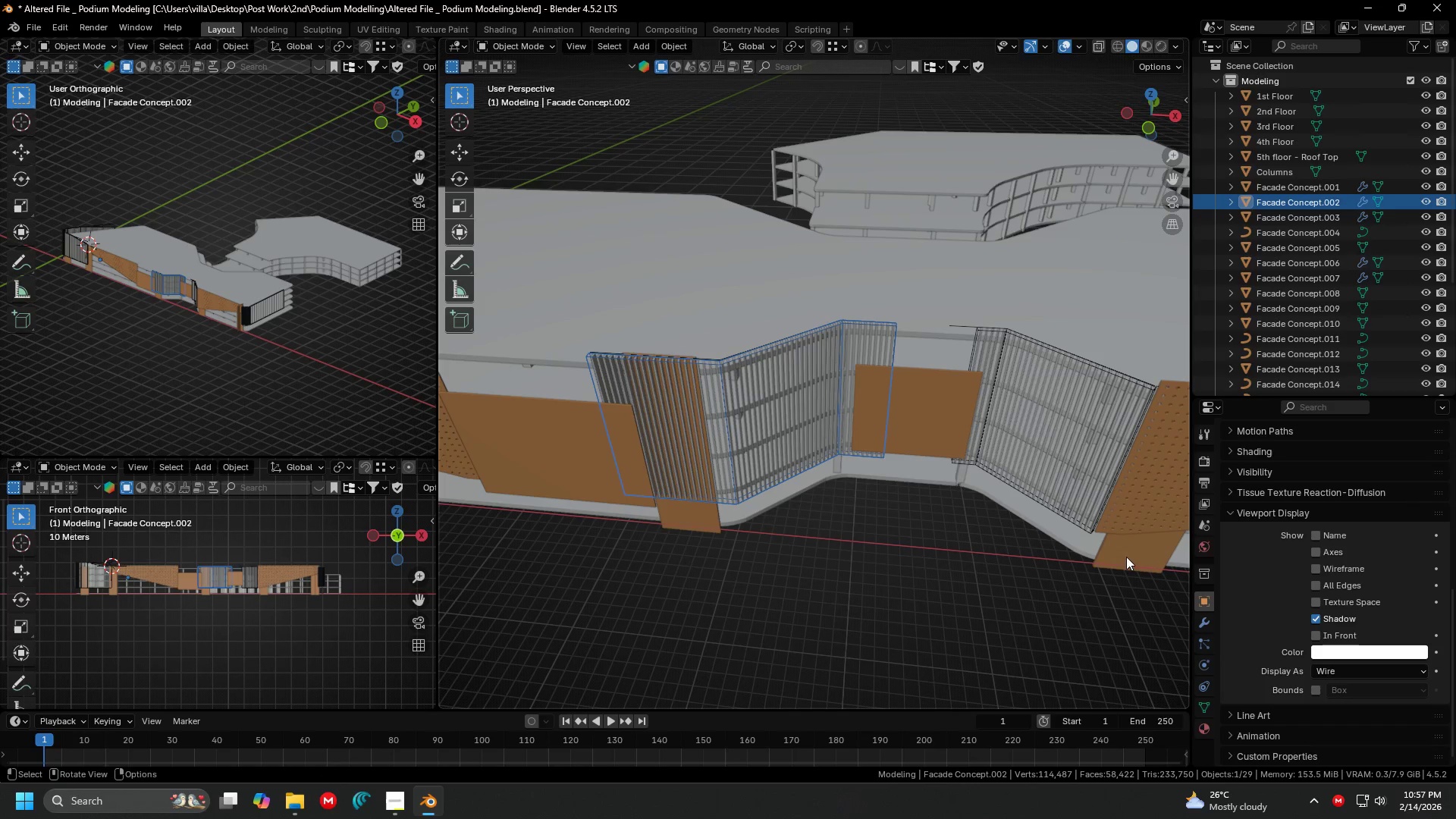 
hold_key(key=ShiftLeft, duration=0.42)
 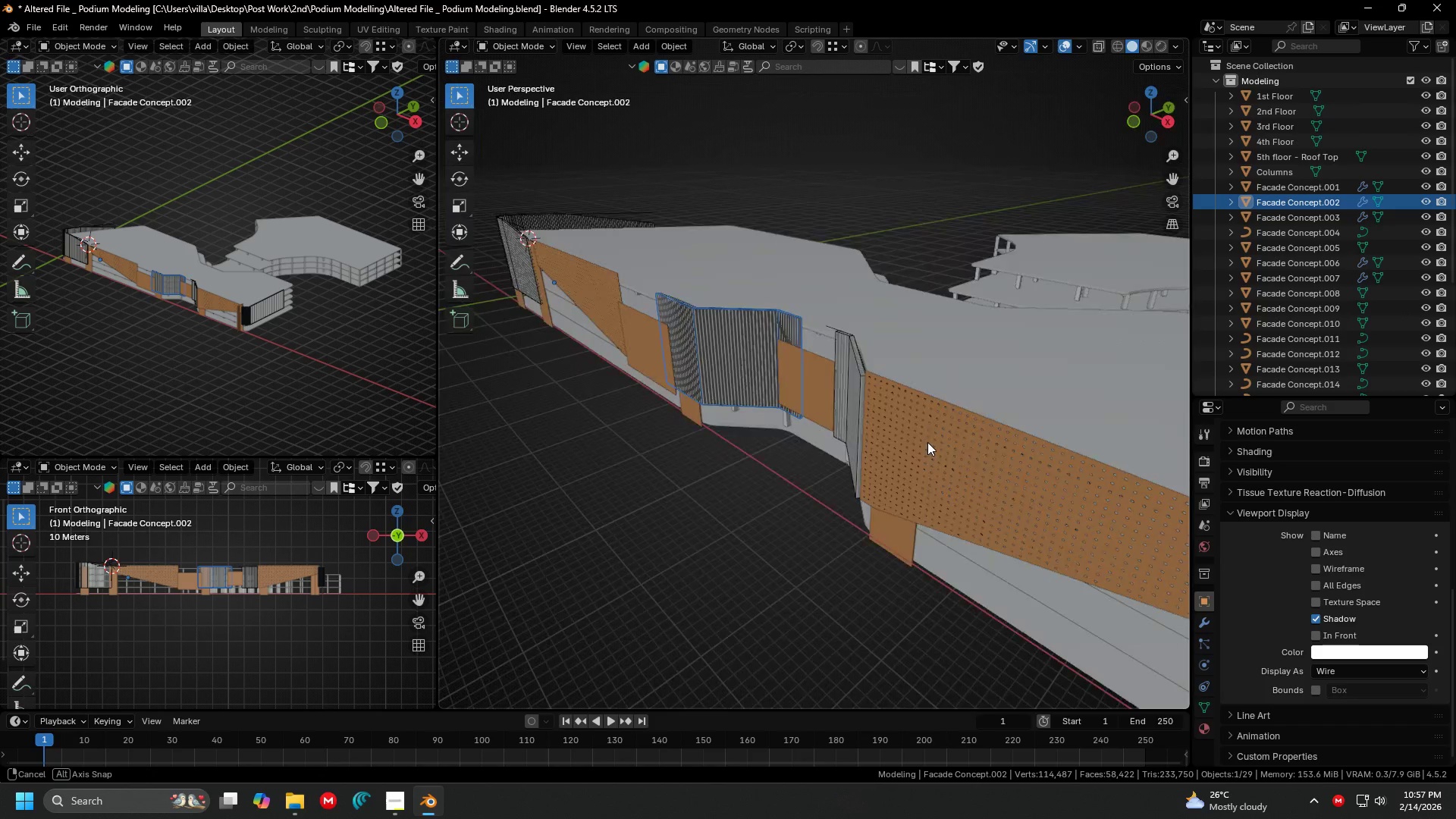 
hold_key(key=ShiftLeft, duration=0.5)
 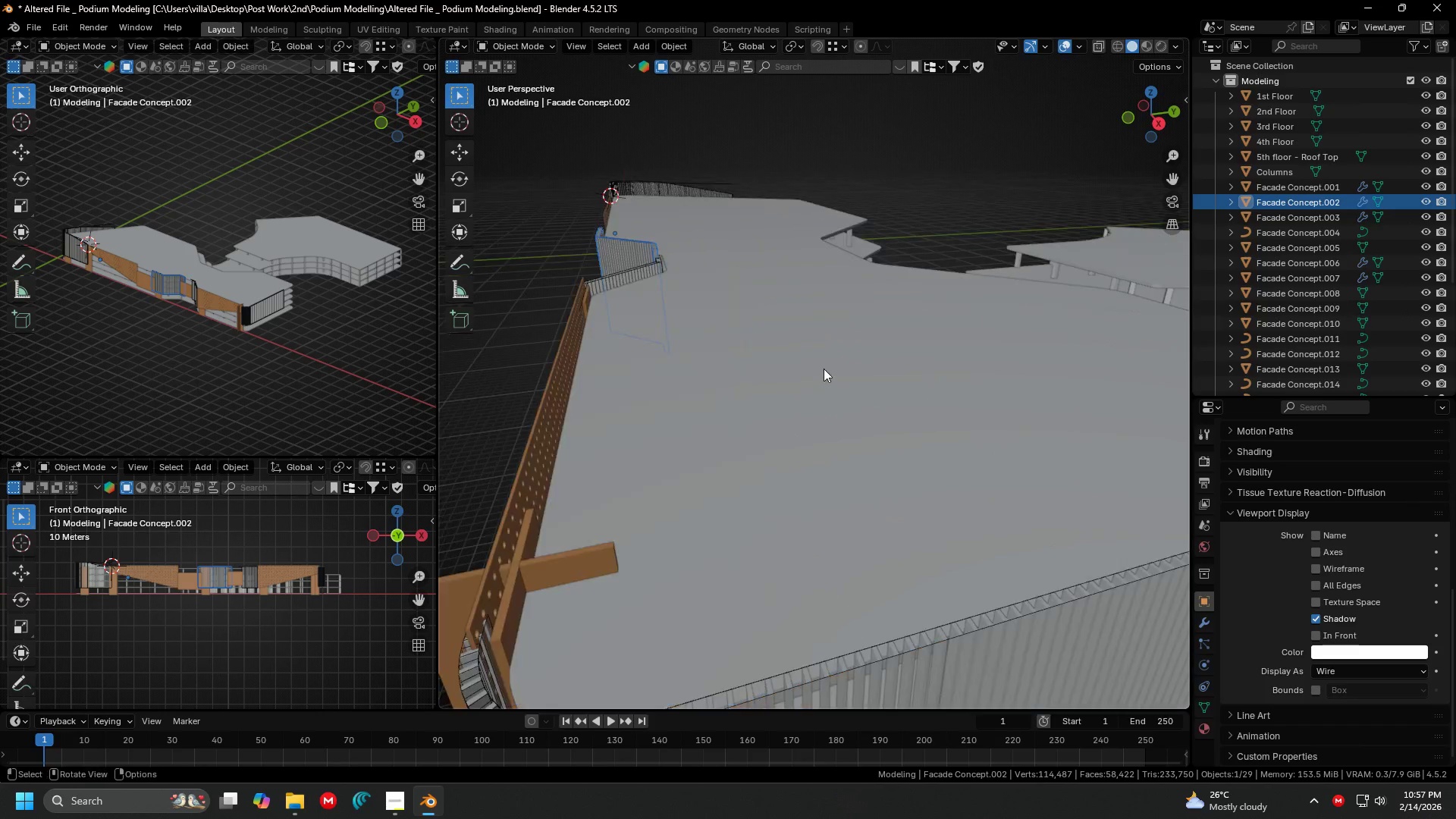 
scroll: coordinate [965, 460], scroll_direction: down, amount: 4.0
 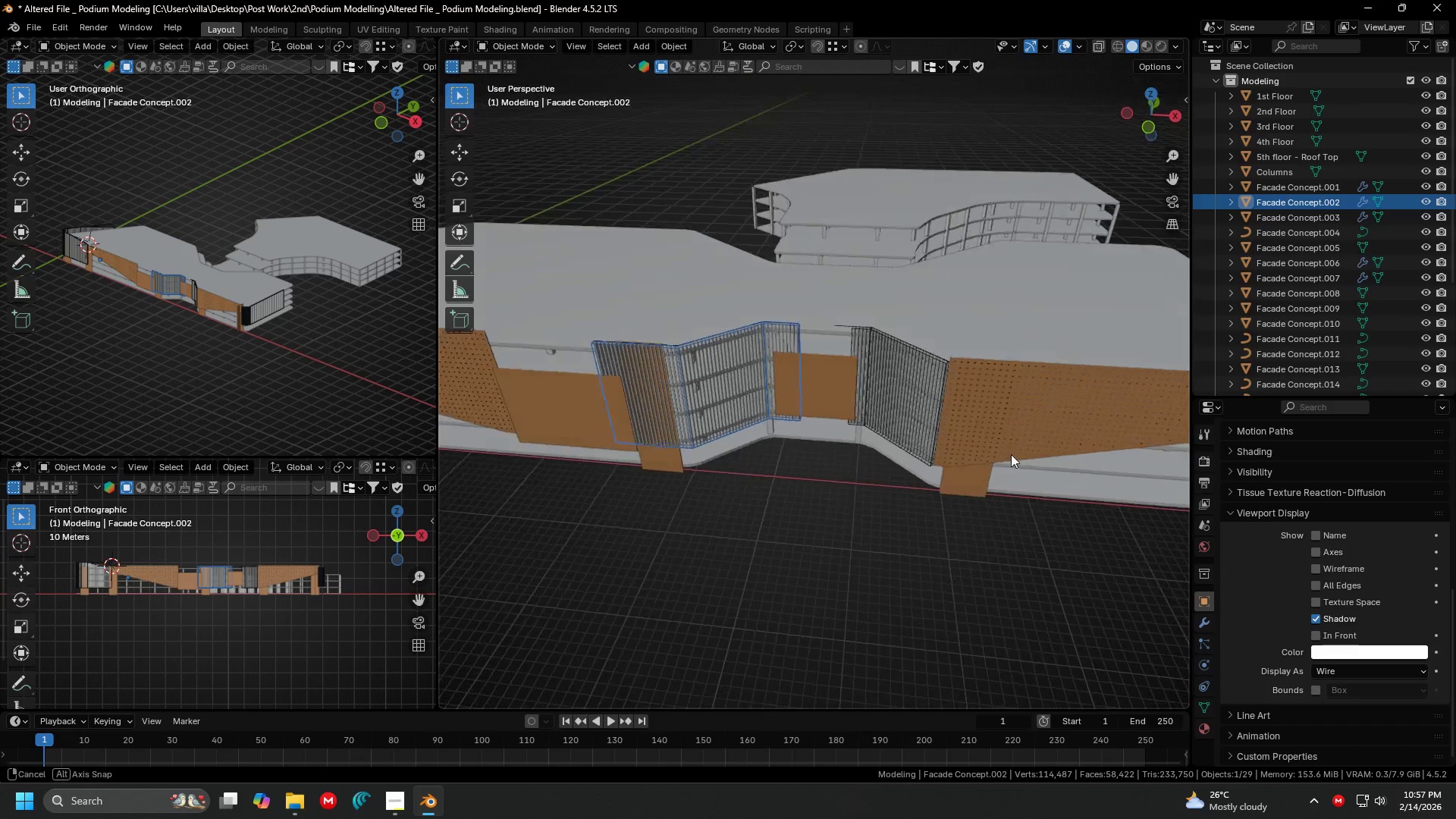 
key(Shift+ShiftLeft)
 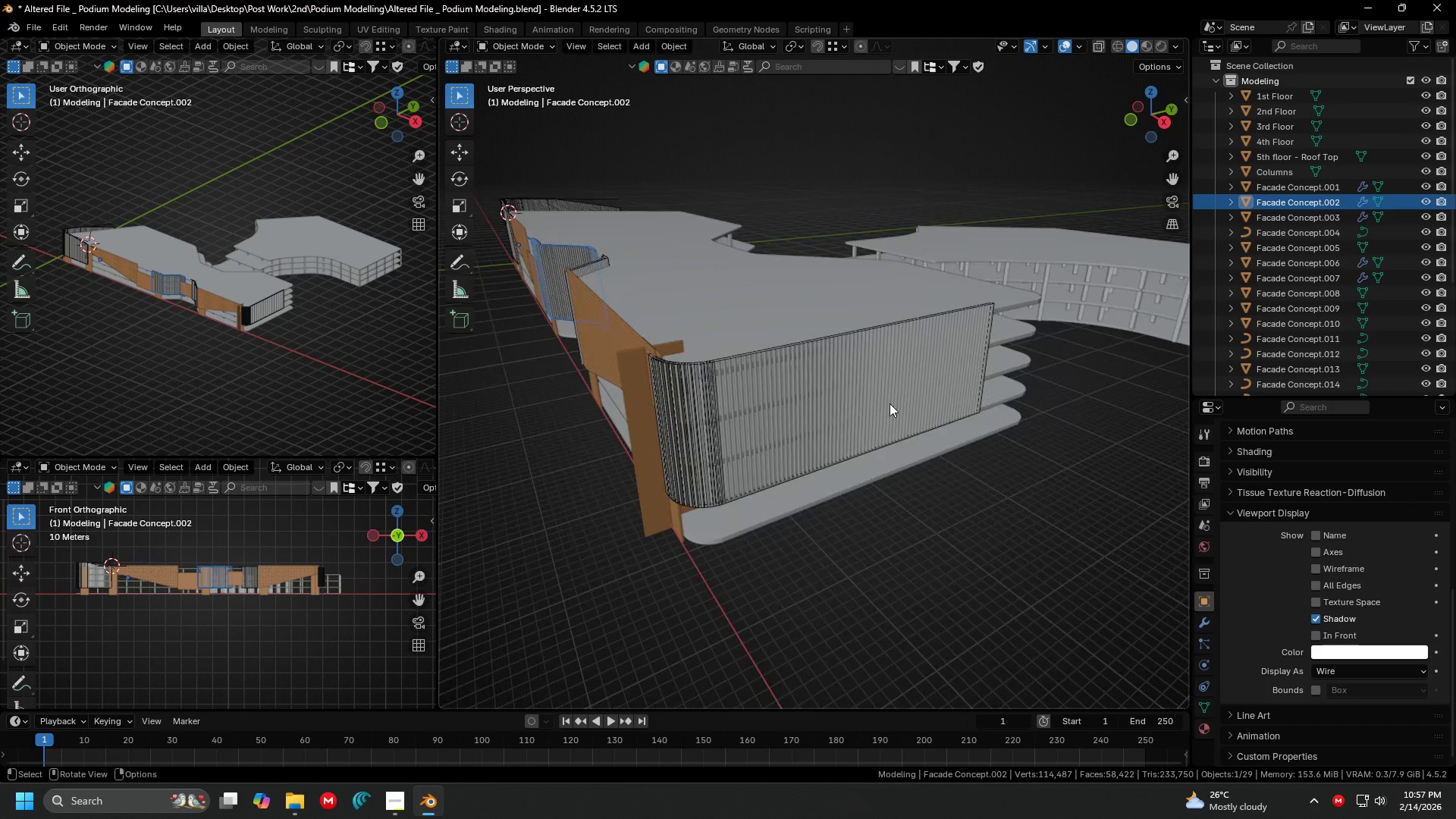 
scroll: coordinate [823, 369], scroll_direction: down, amount: 2.0
 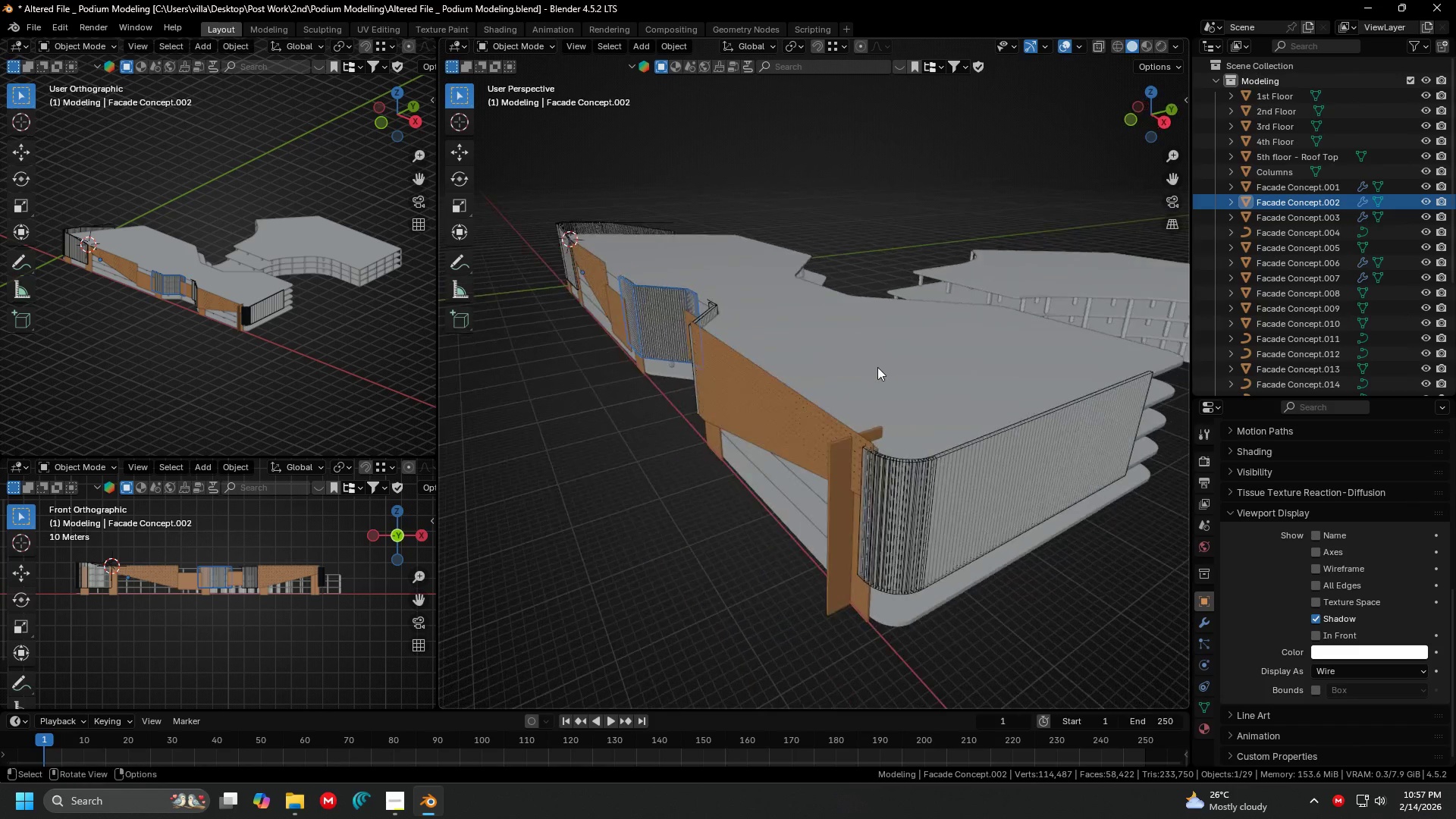 
left_click([852, 438])
 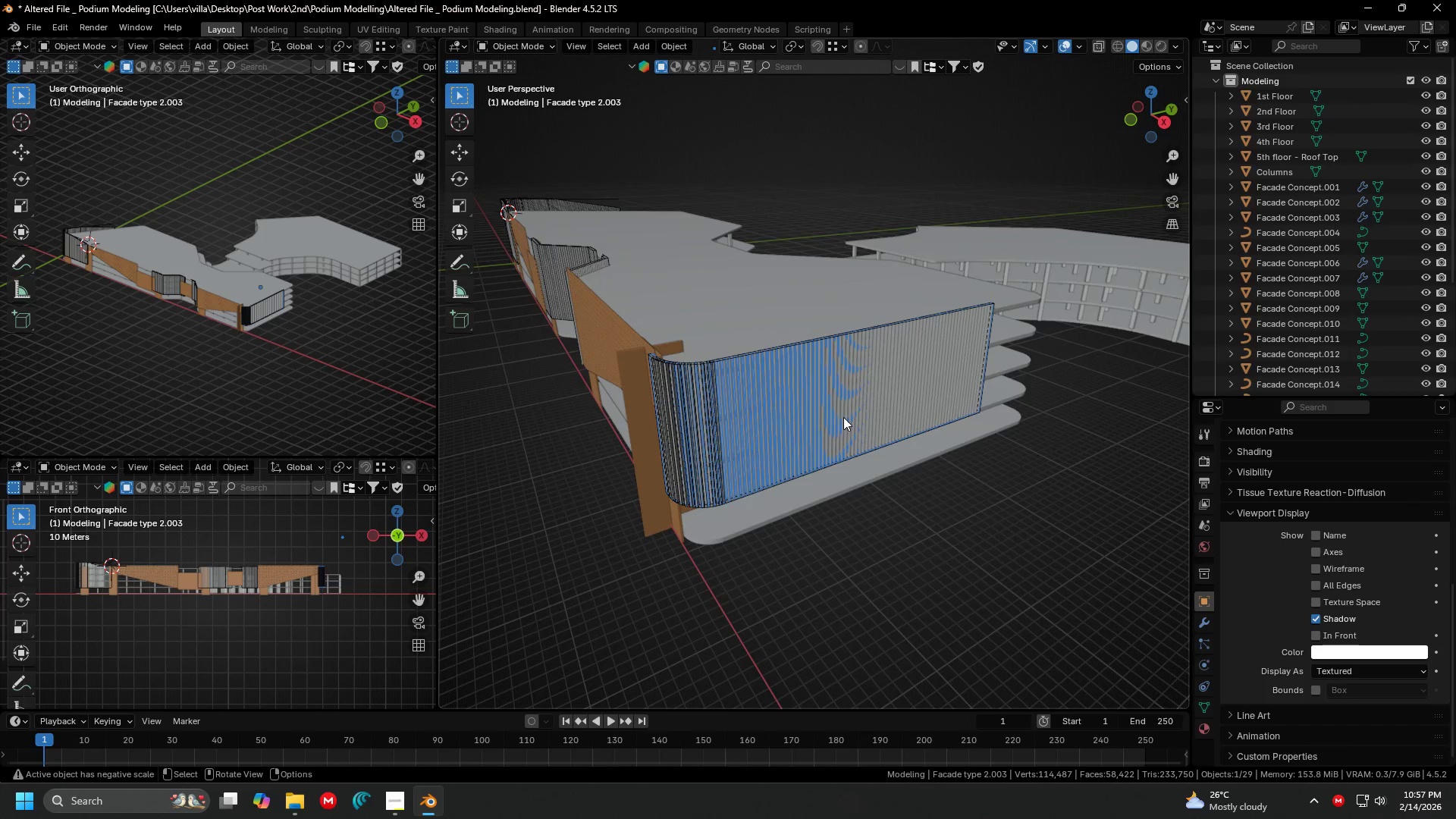 
key(Shift+ShiftLeft)
 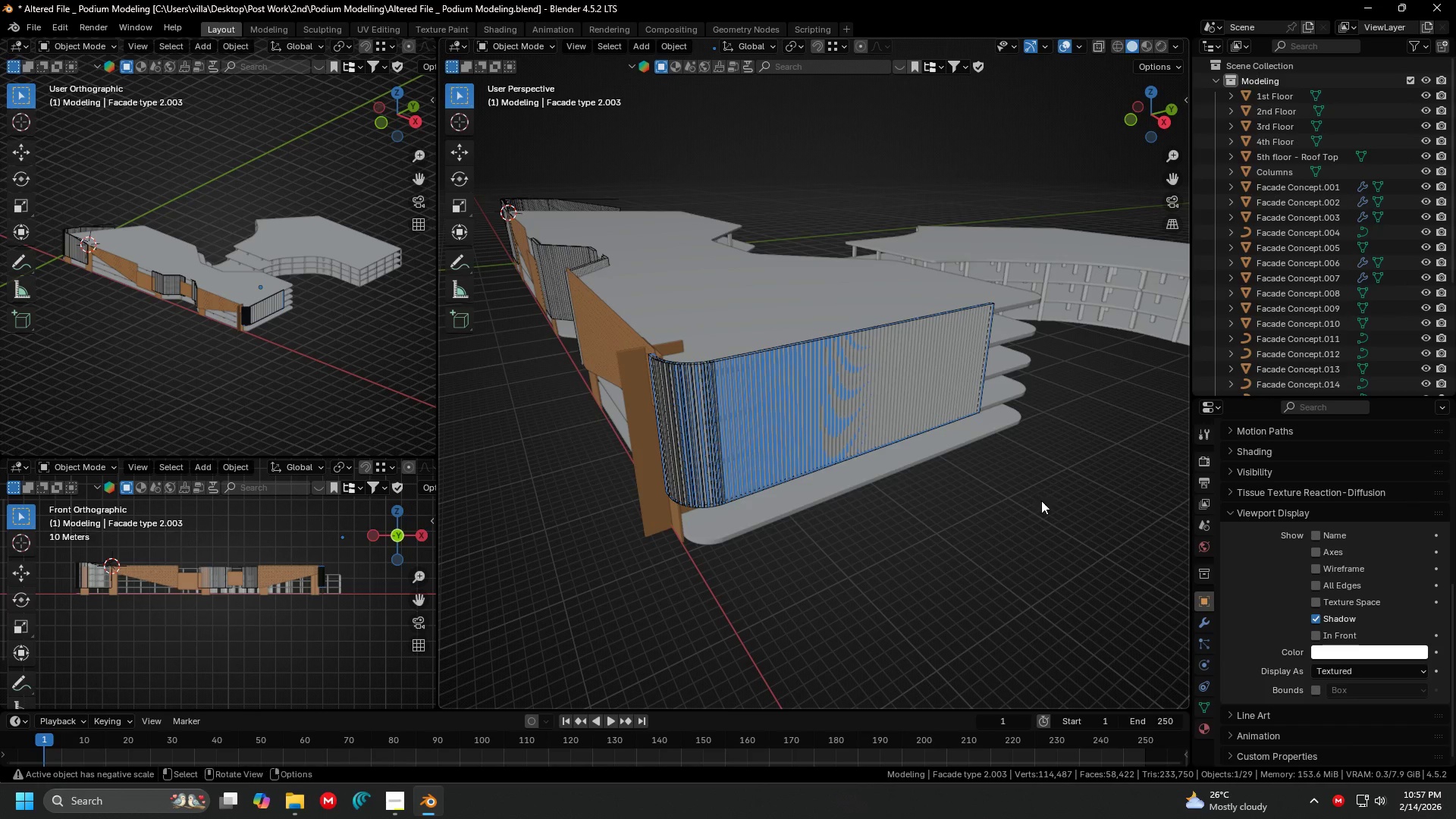 
left_click([1041, 501])
 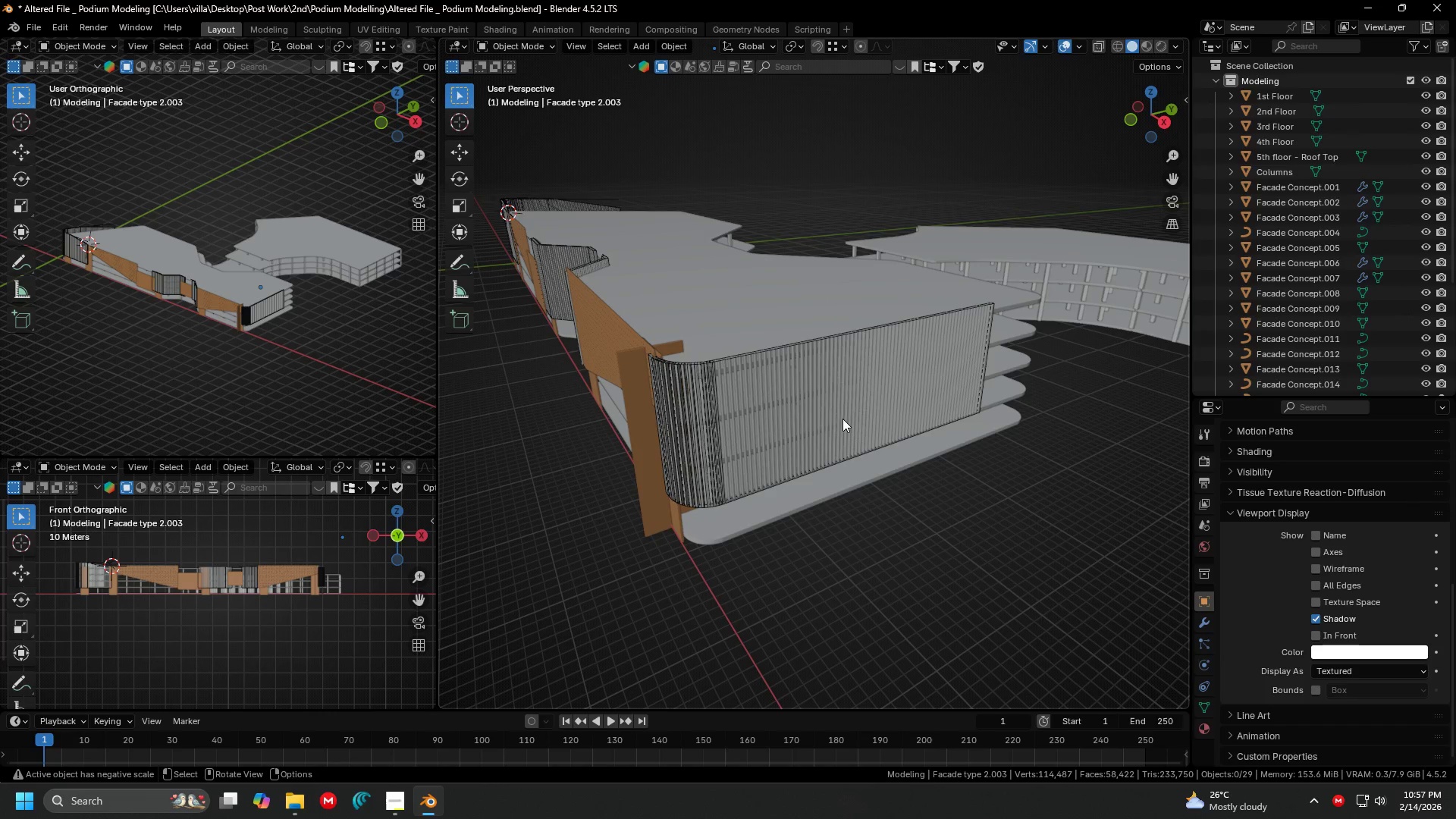 
key(Shift+ShiftLeft)
 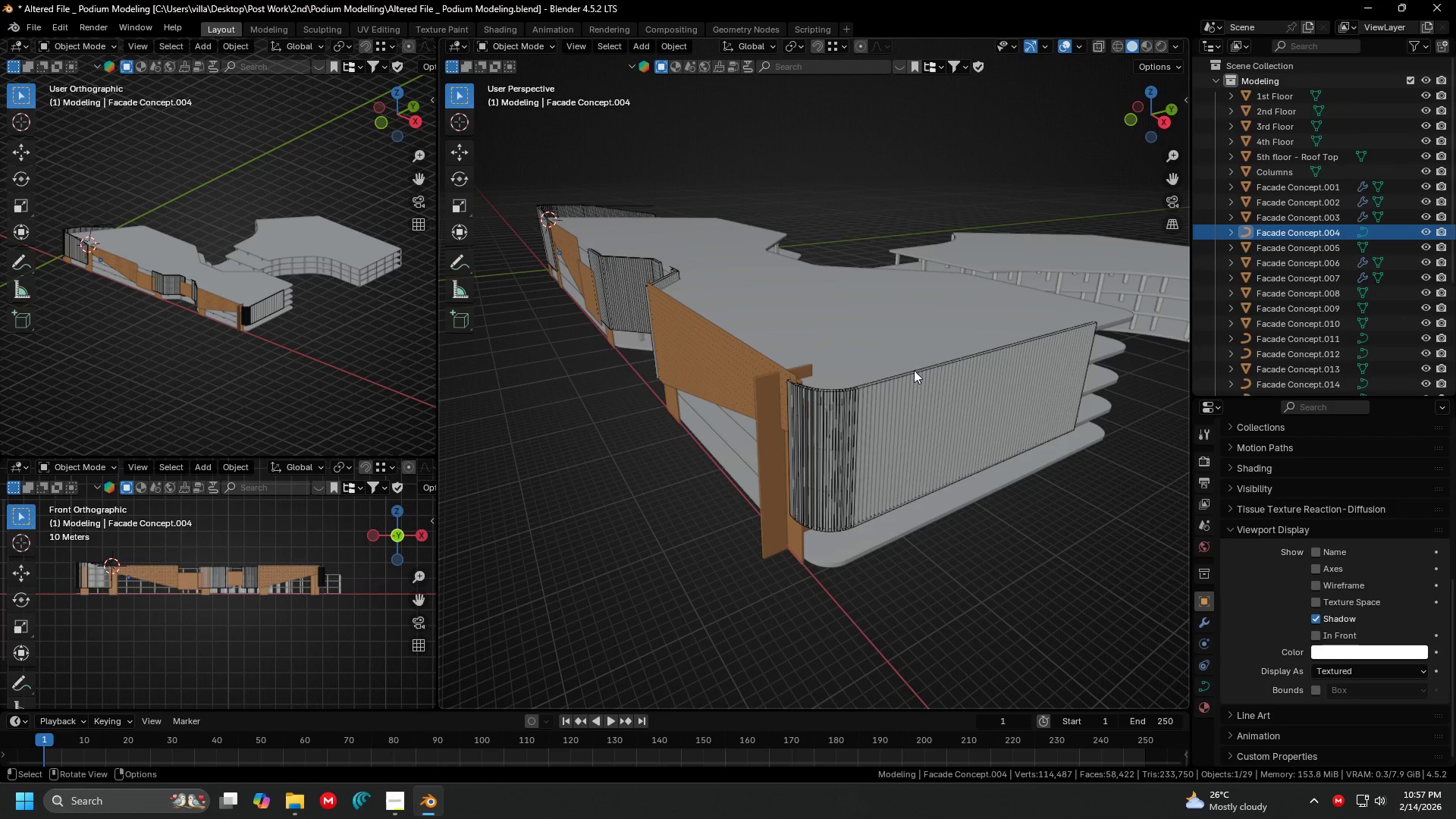 
double_click([918, 374])
 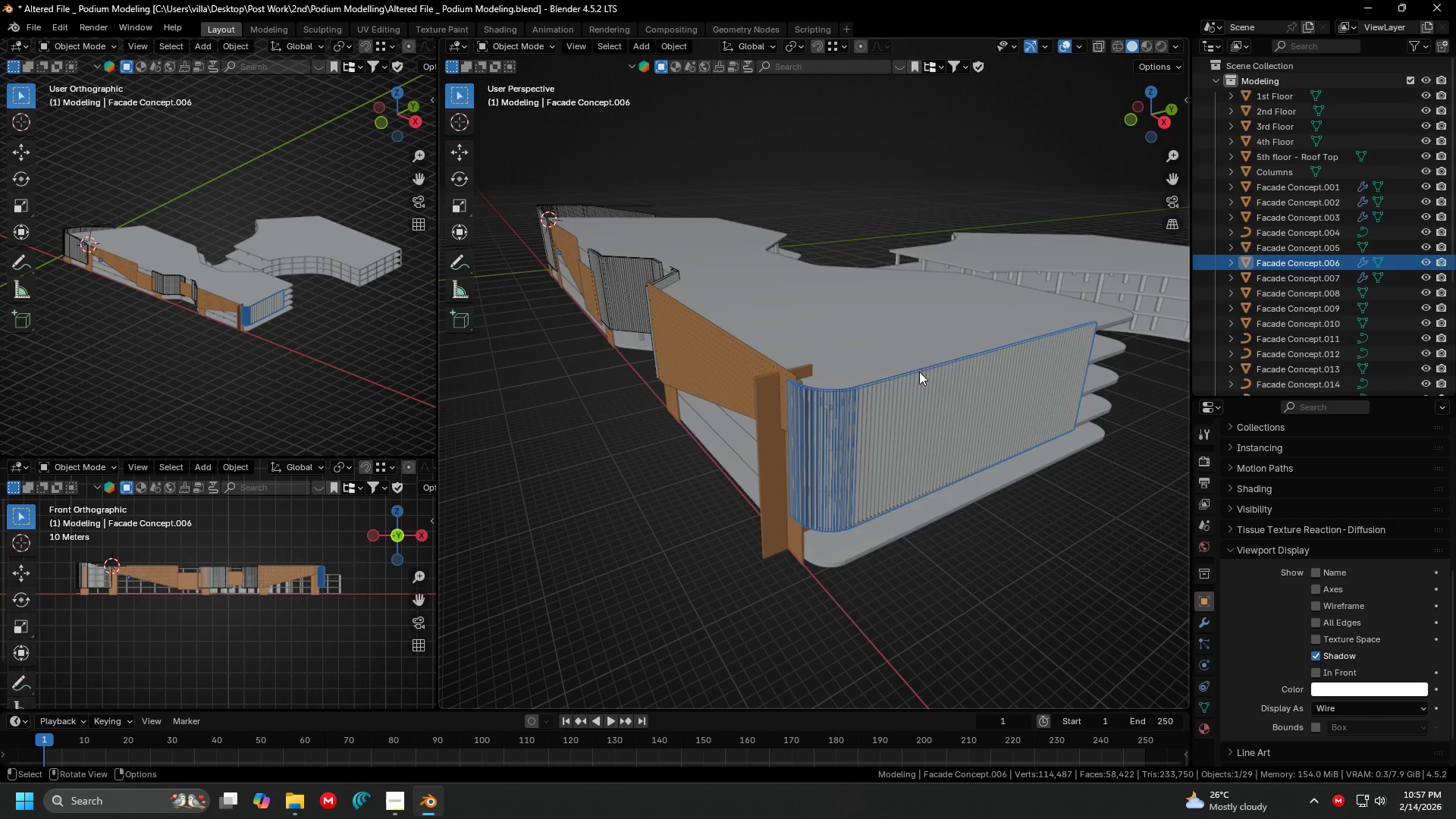 
right_click([919, 372])
 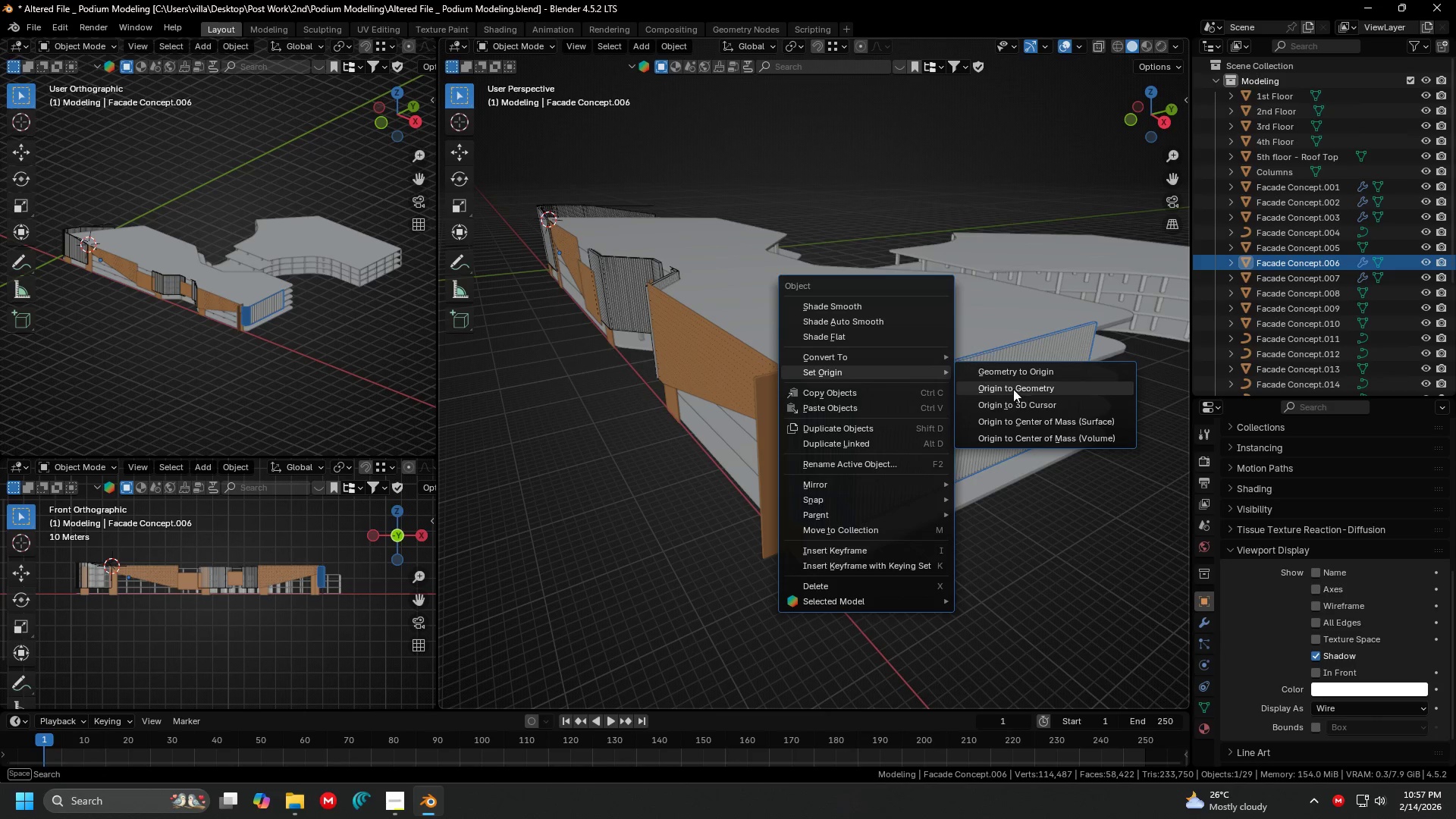 
left_click_drag(start_coordinate=[1030, 399], to_coordinate=[1030, 390])
 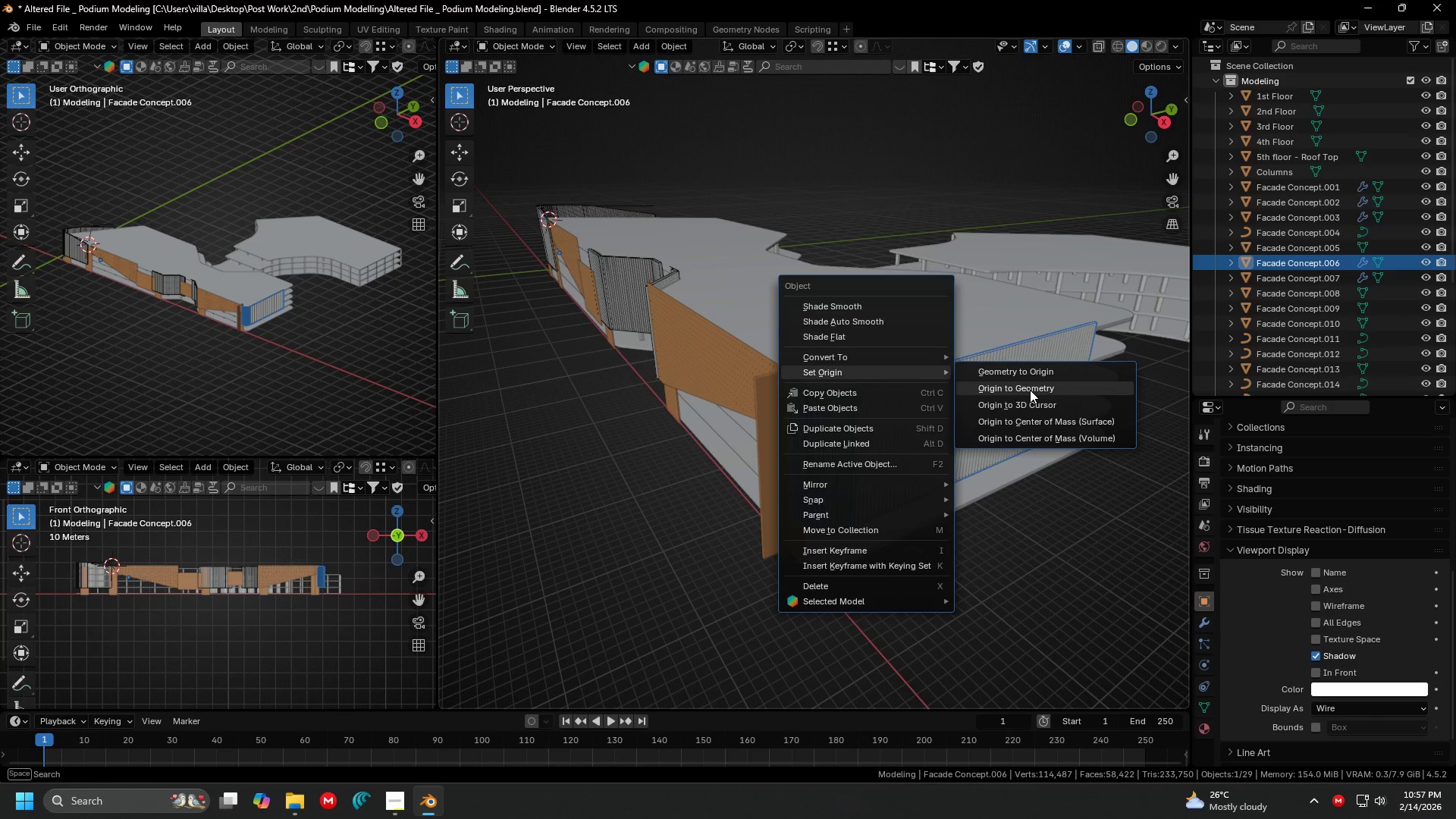 
left_click([1030, 390])
 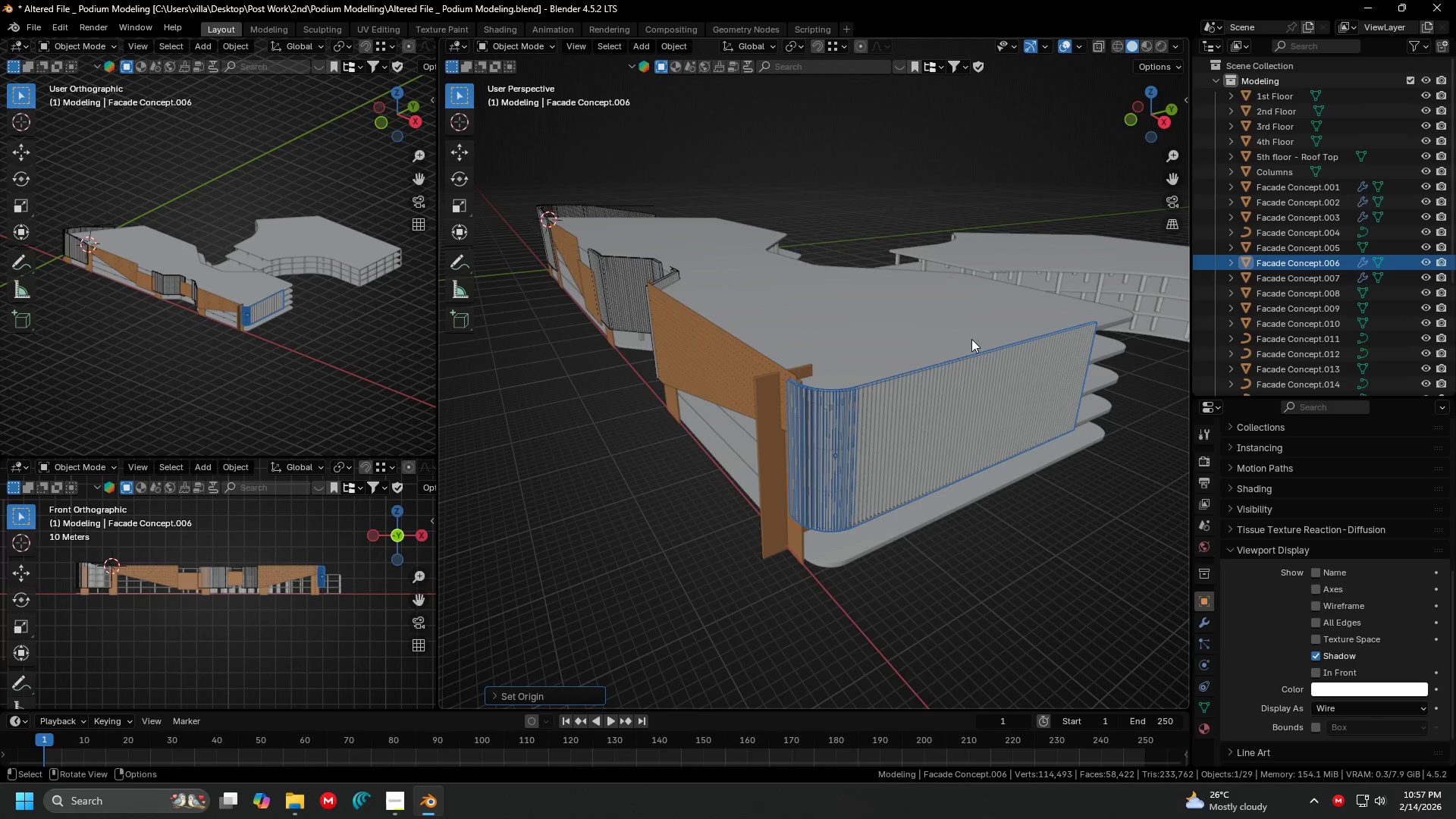 
key(Shift+S)
 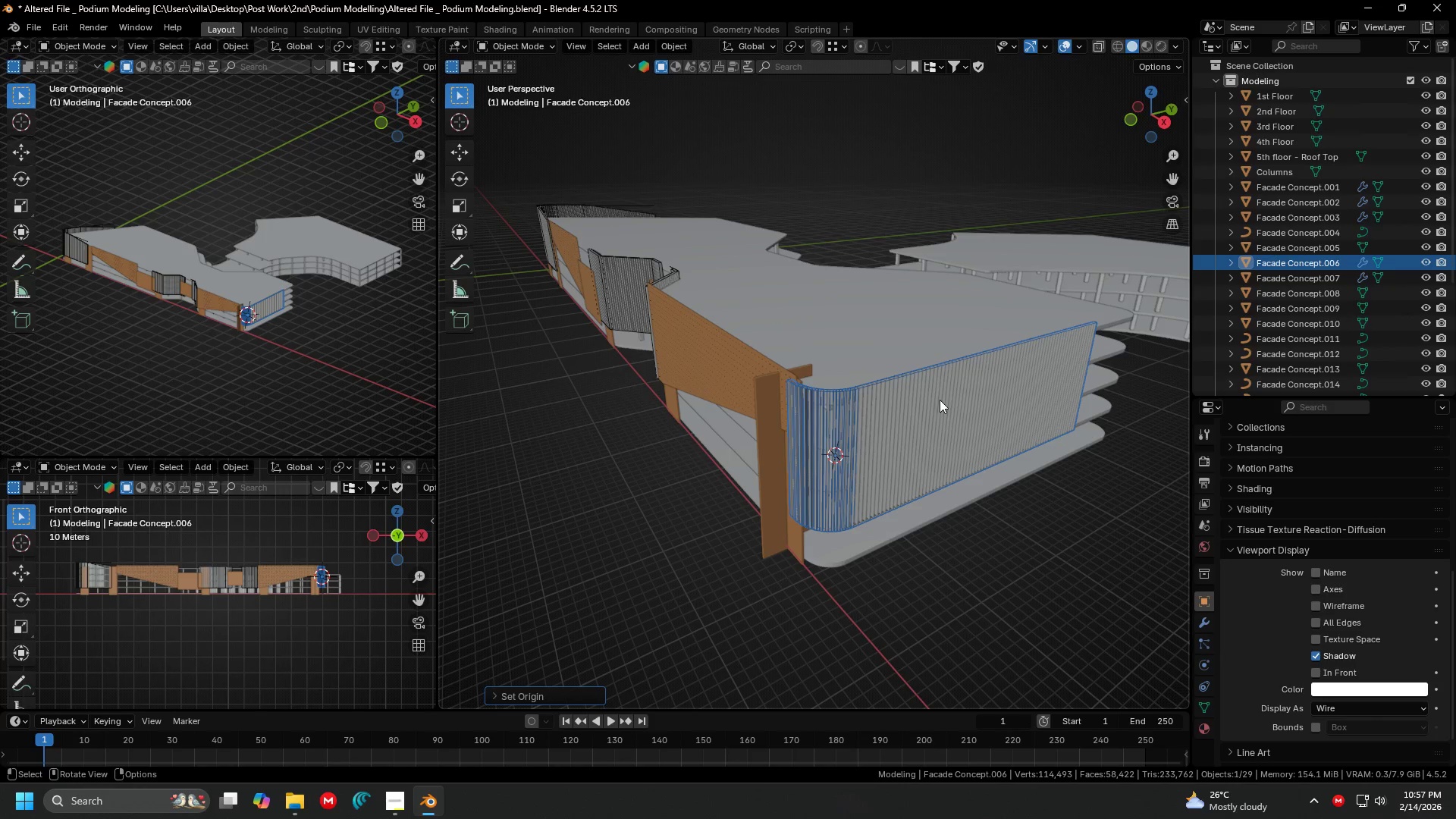 
key(Shift+ShiftLeft)
 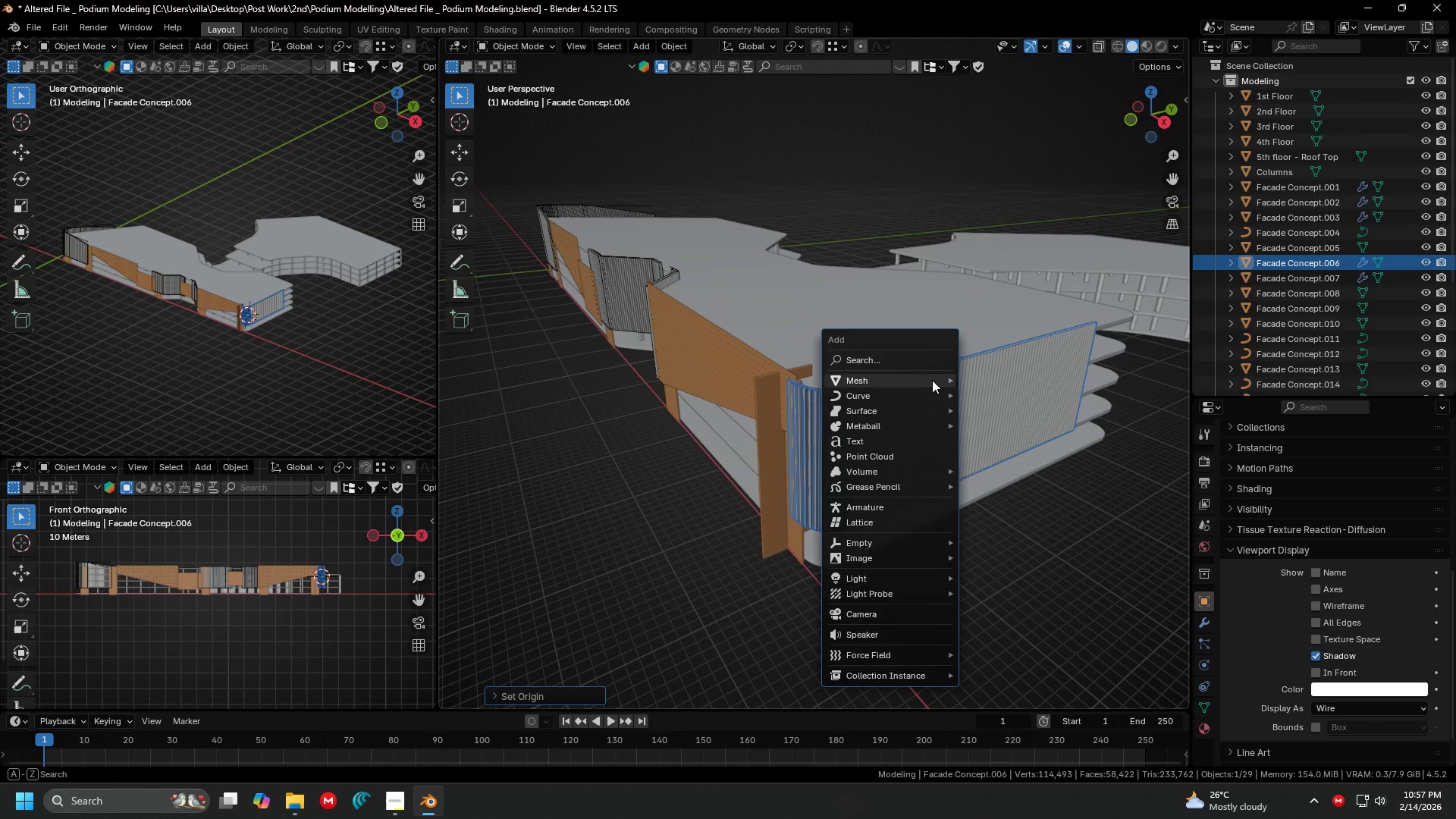 
key(Shift+A)
 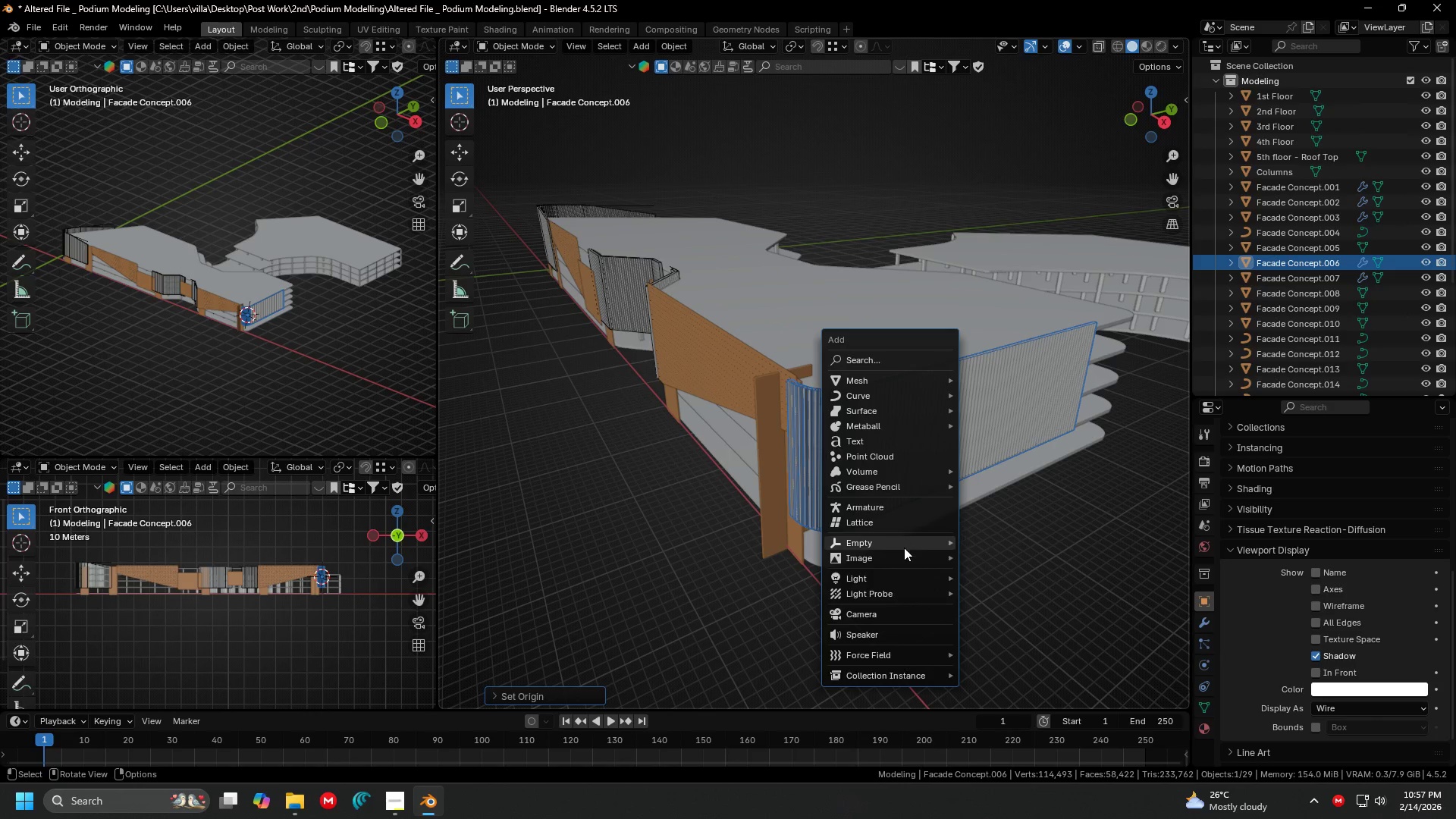 
left_click([903, 543])
 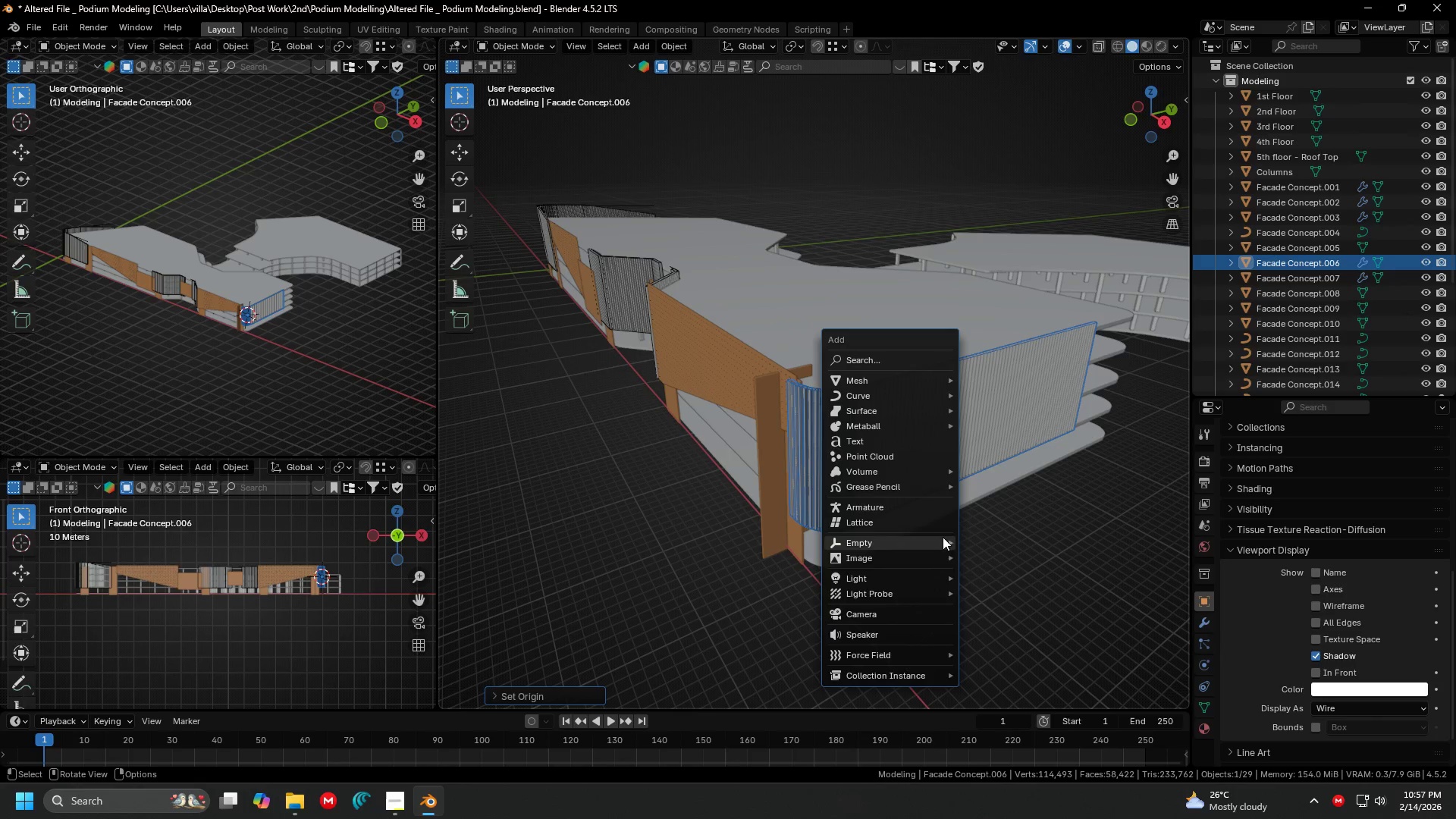 
left_click([940, 539])
 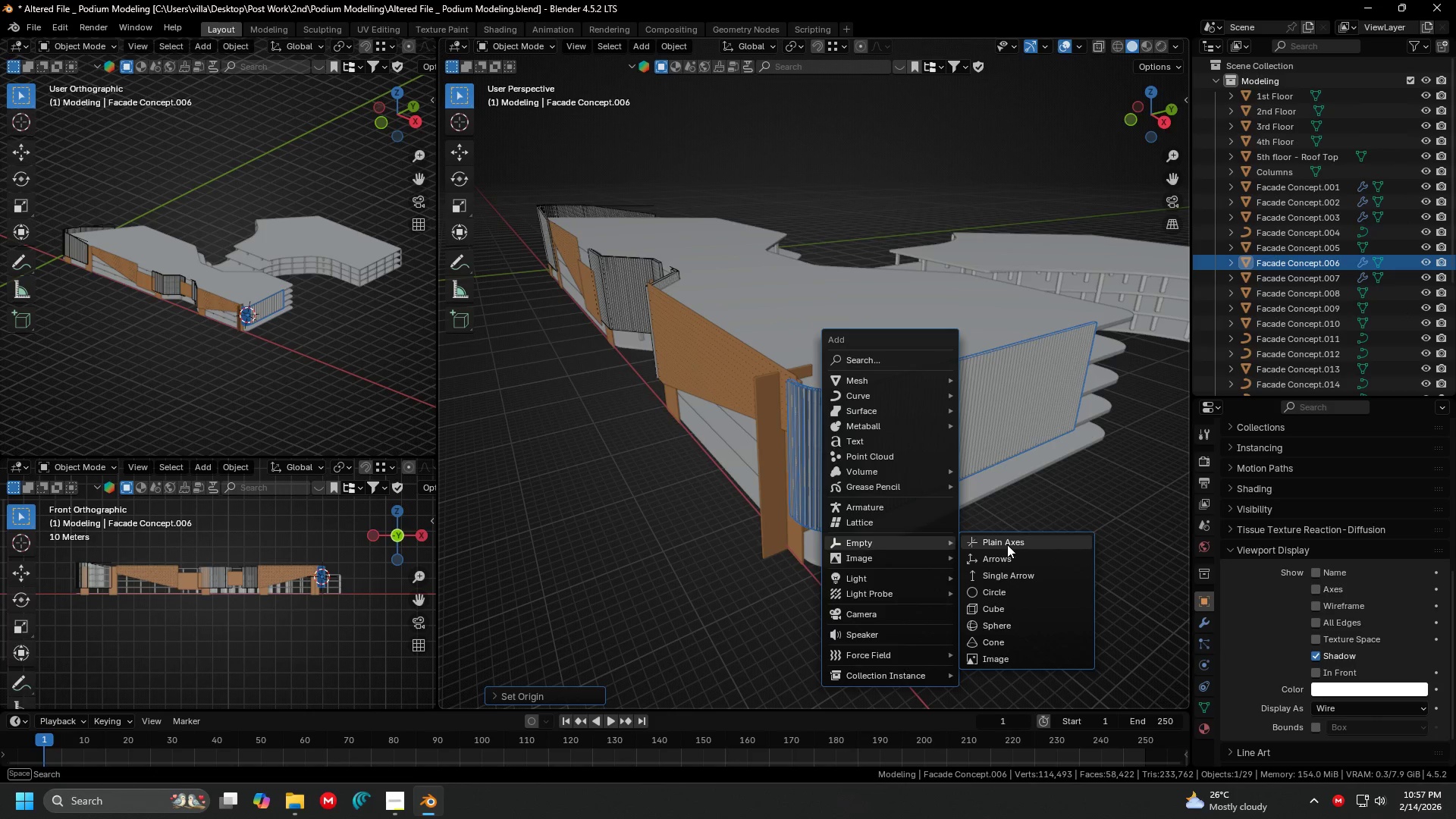 
left_click([1010, 543])
 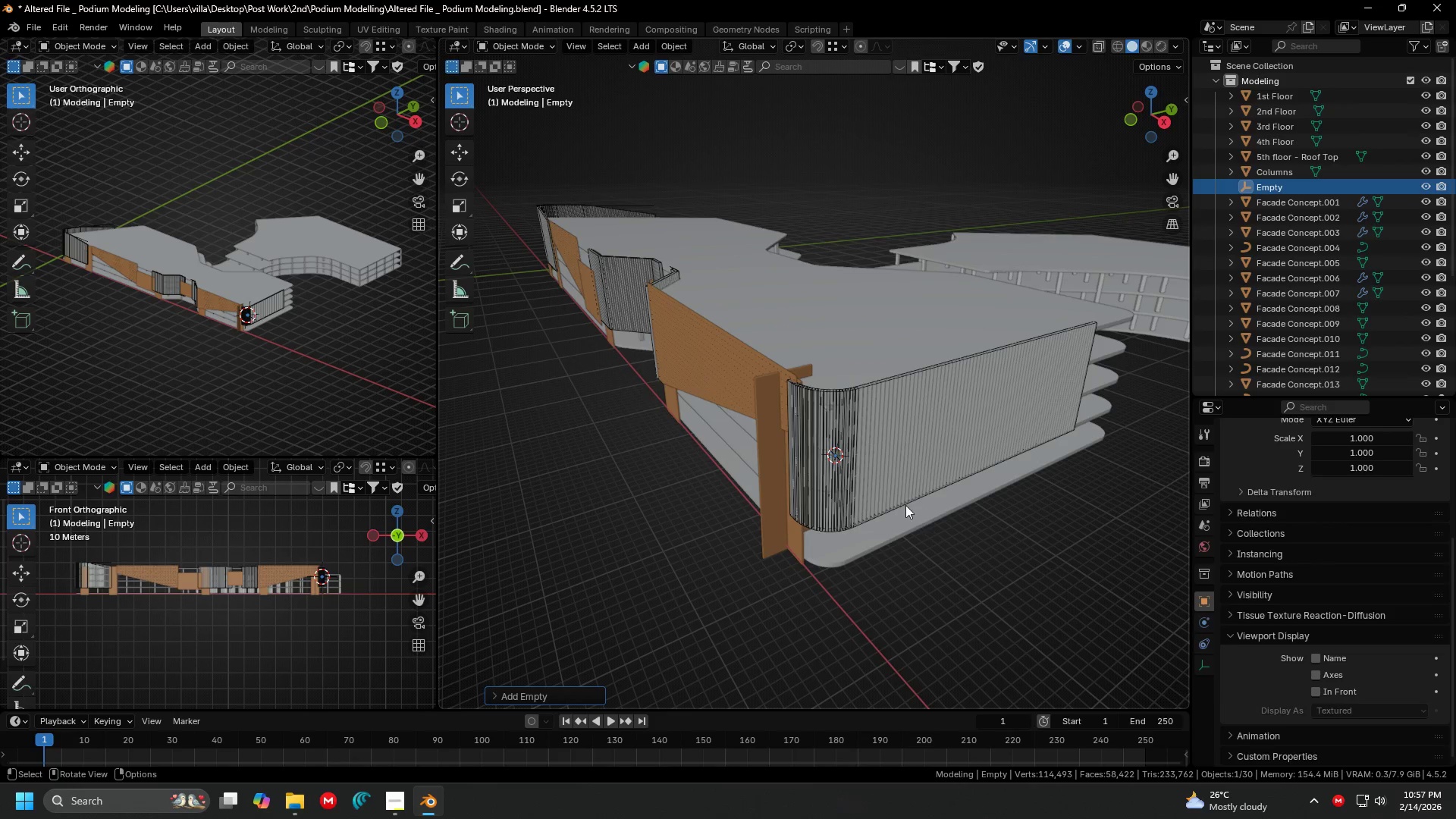 
key(S)
 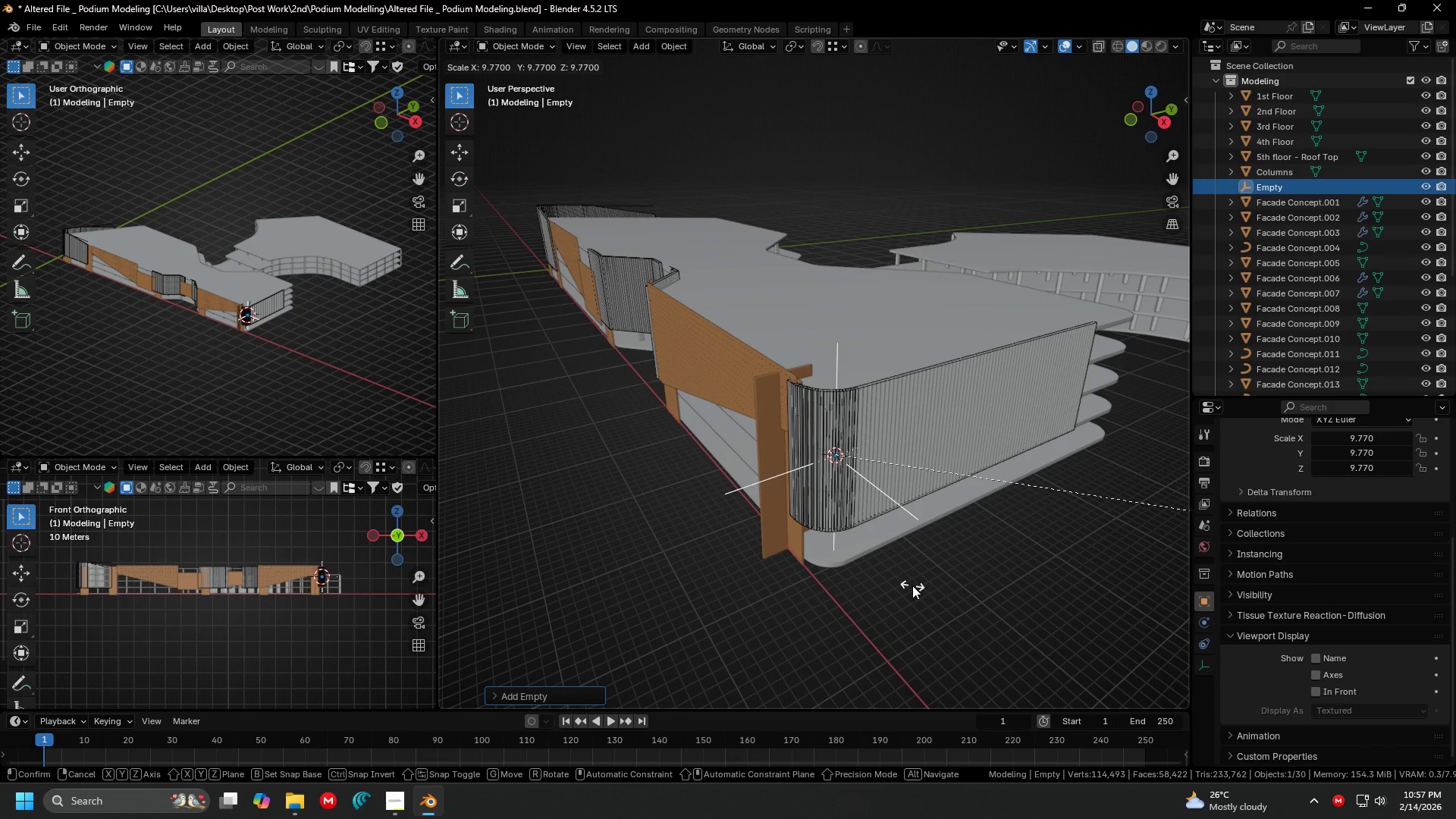 
left_click([911, 585])
 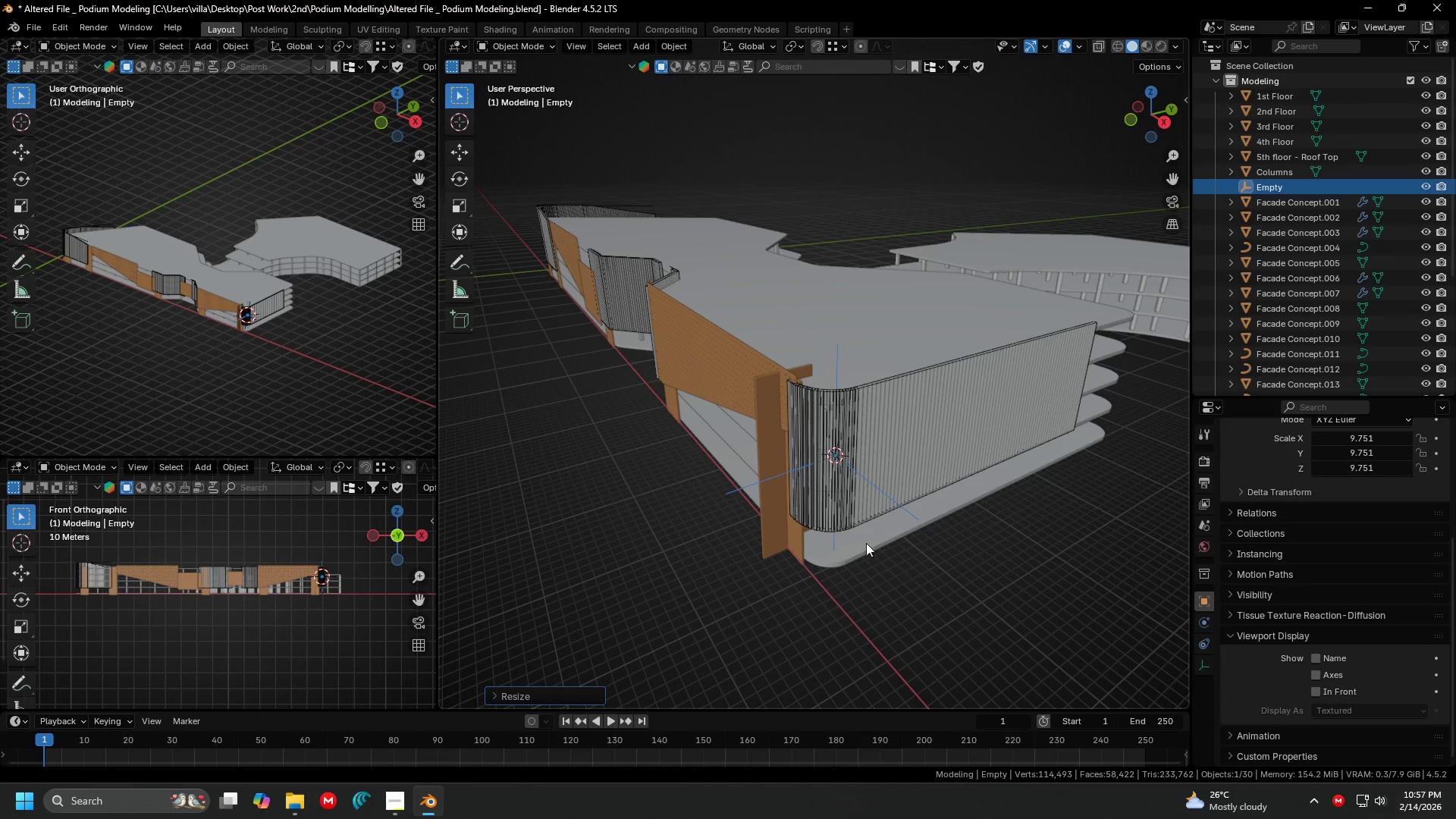 
key(Shift+ShiftLeft)
 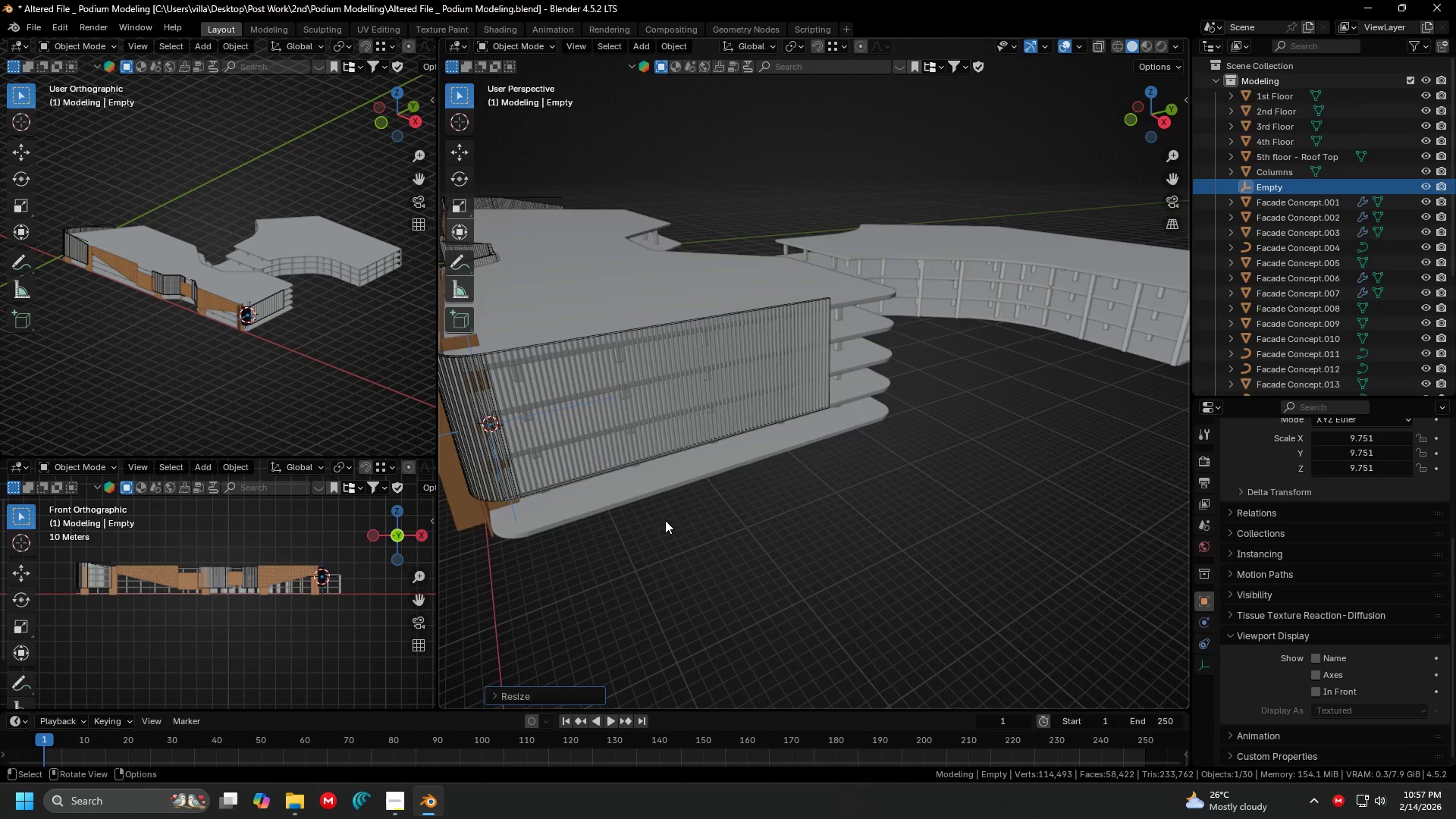 
hold_key(key=ShiftLeft, duration=0.44)
 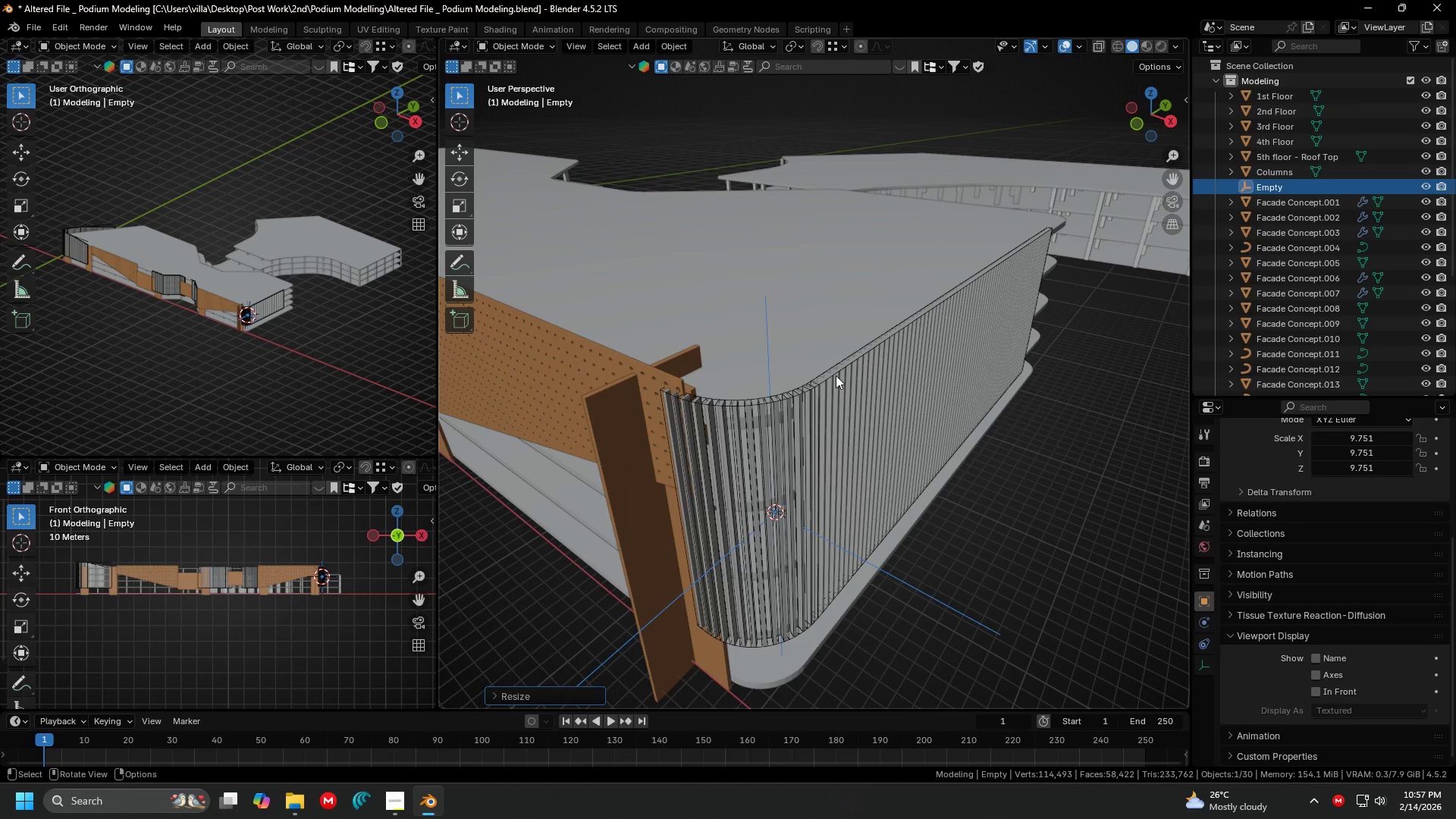 
scroll: coordinate [723, 536], scroll_direction: up, amount: 1.0
 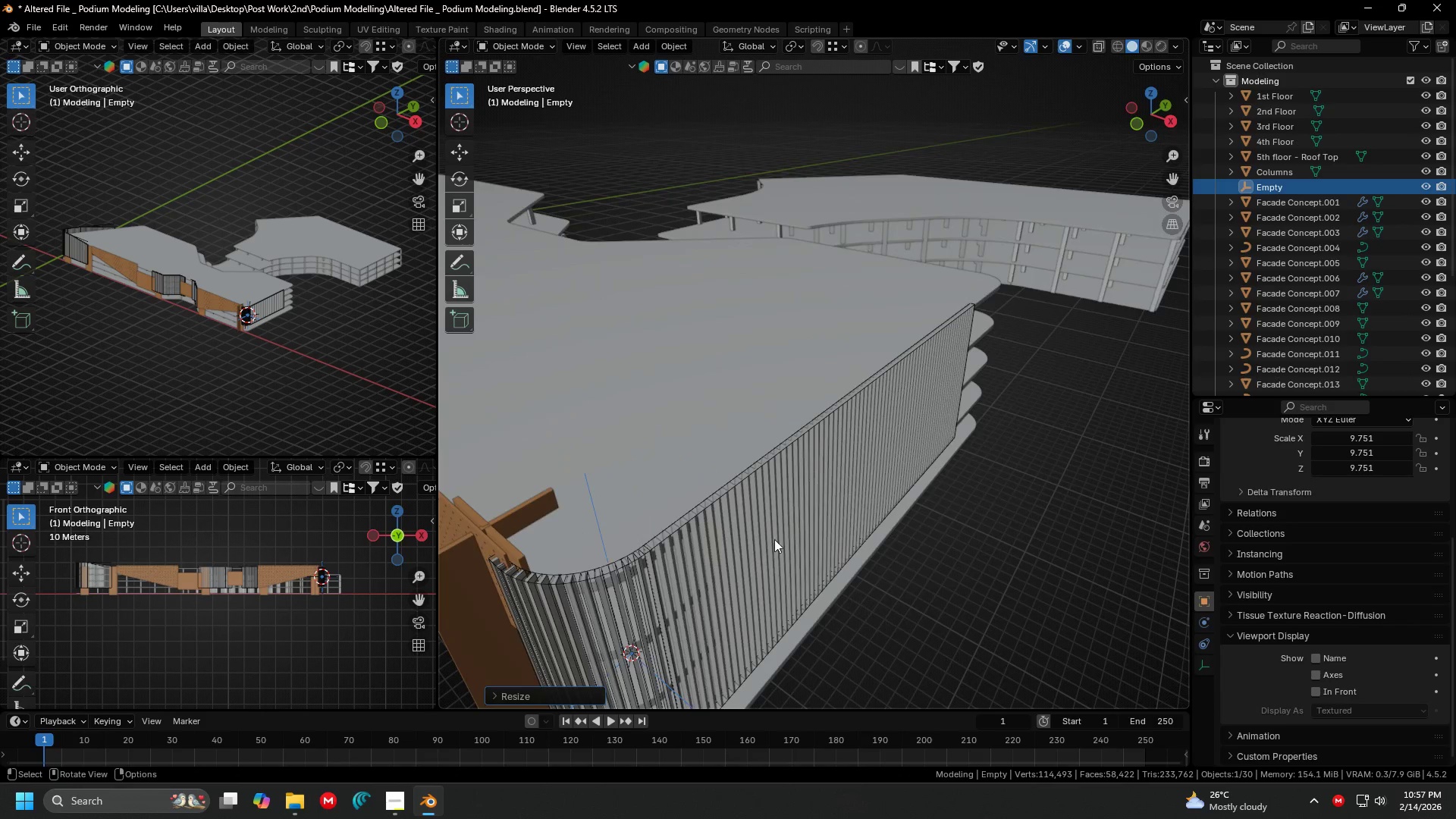 
left_click([830, 375])
 